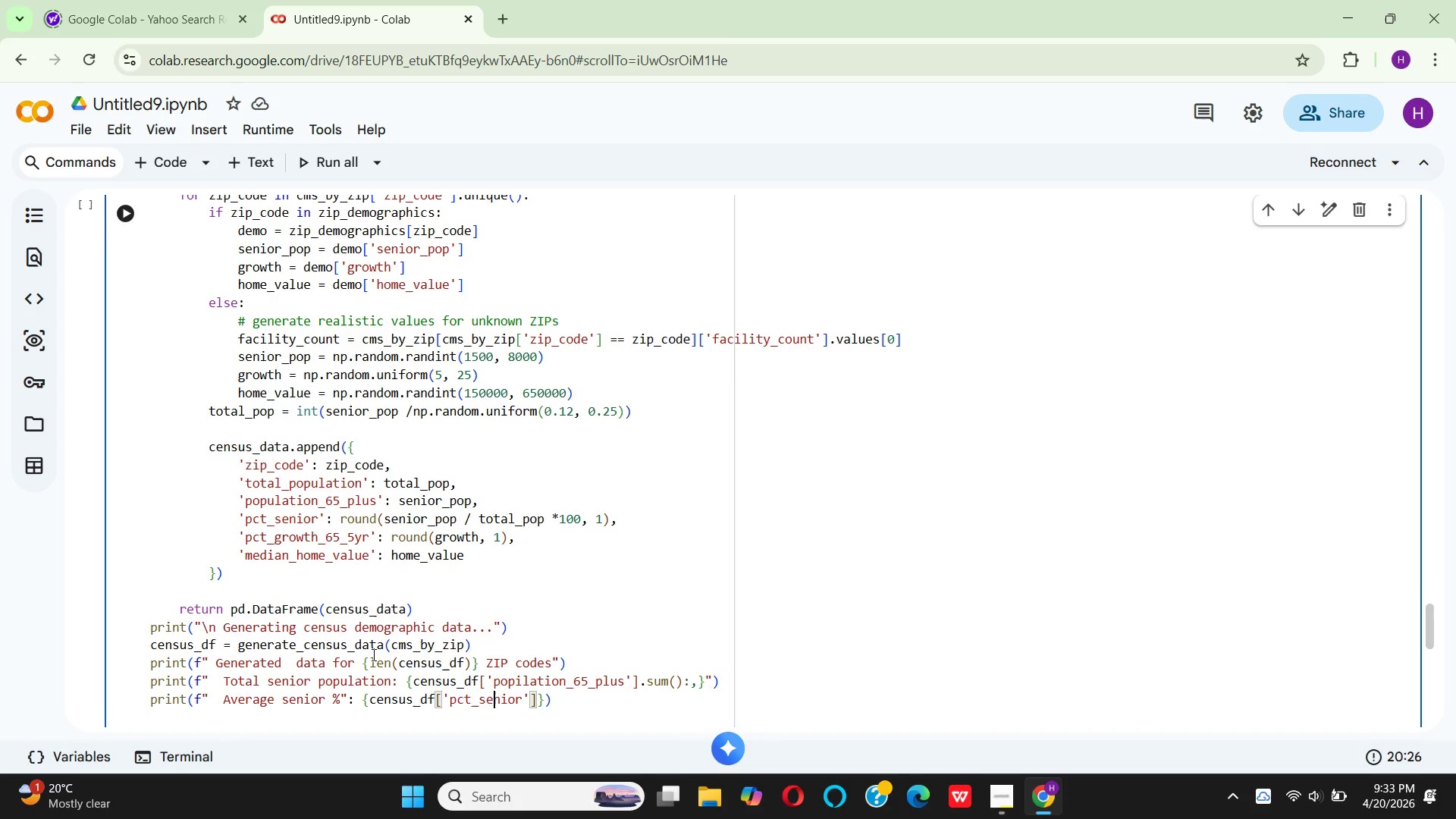 
key(ArrowRight)
 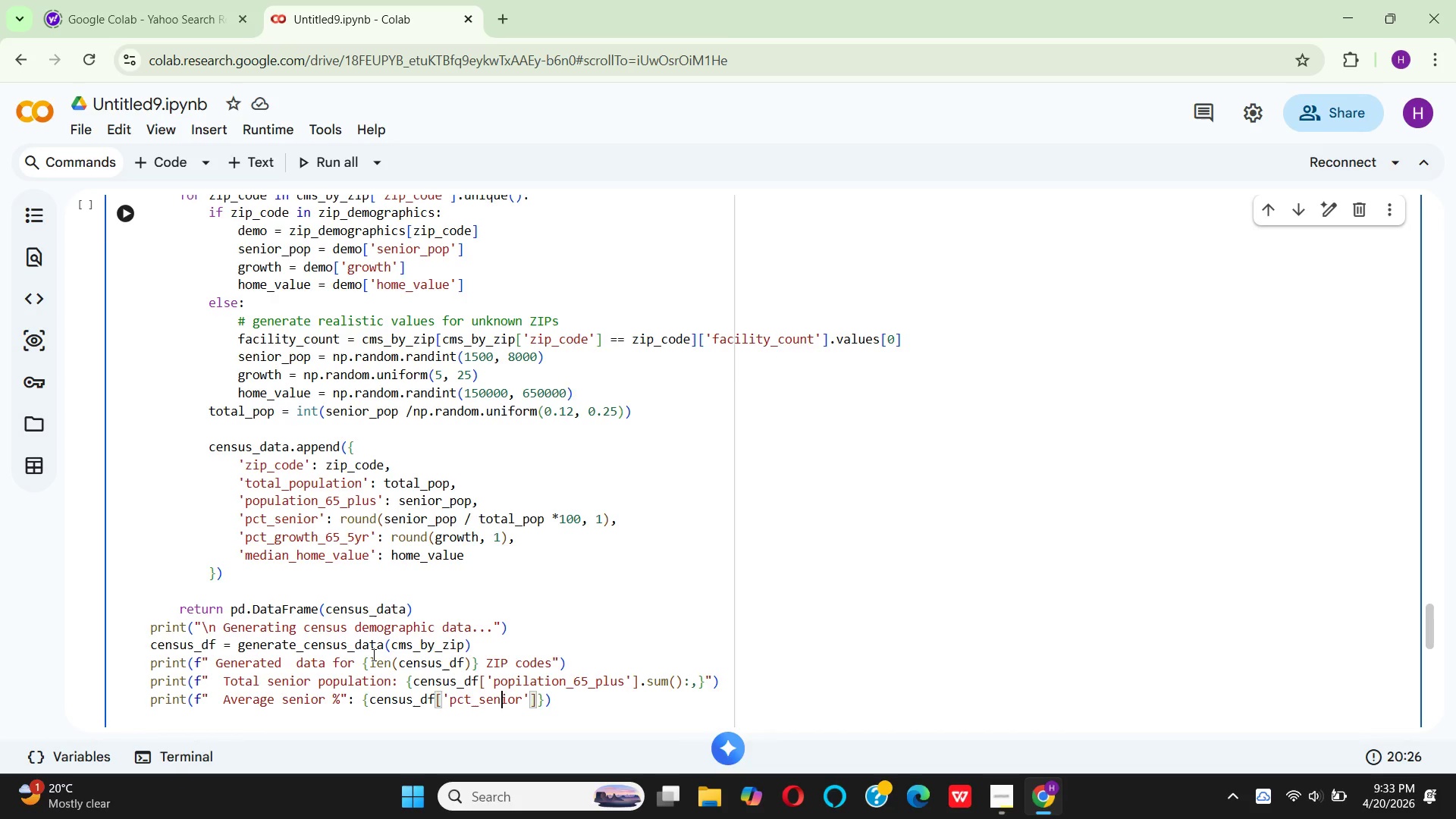 
key(ArrowRight)
 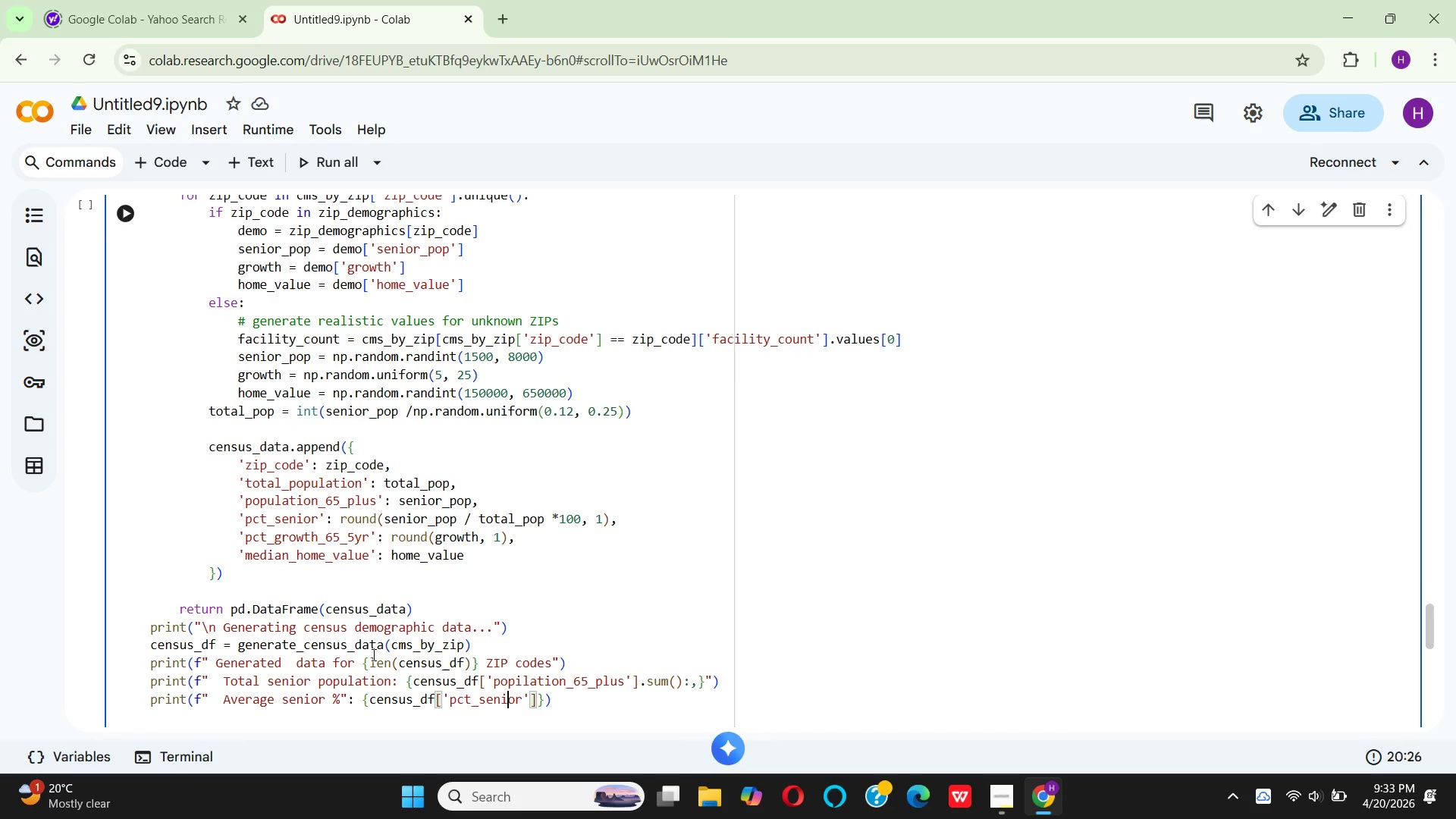 
key(ArrowRight)
 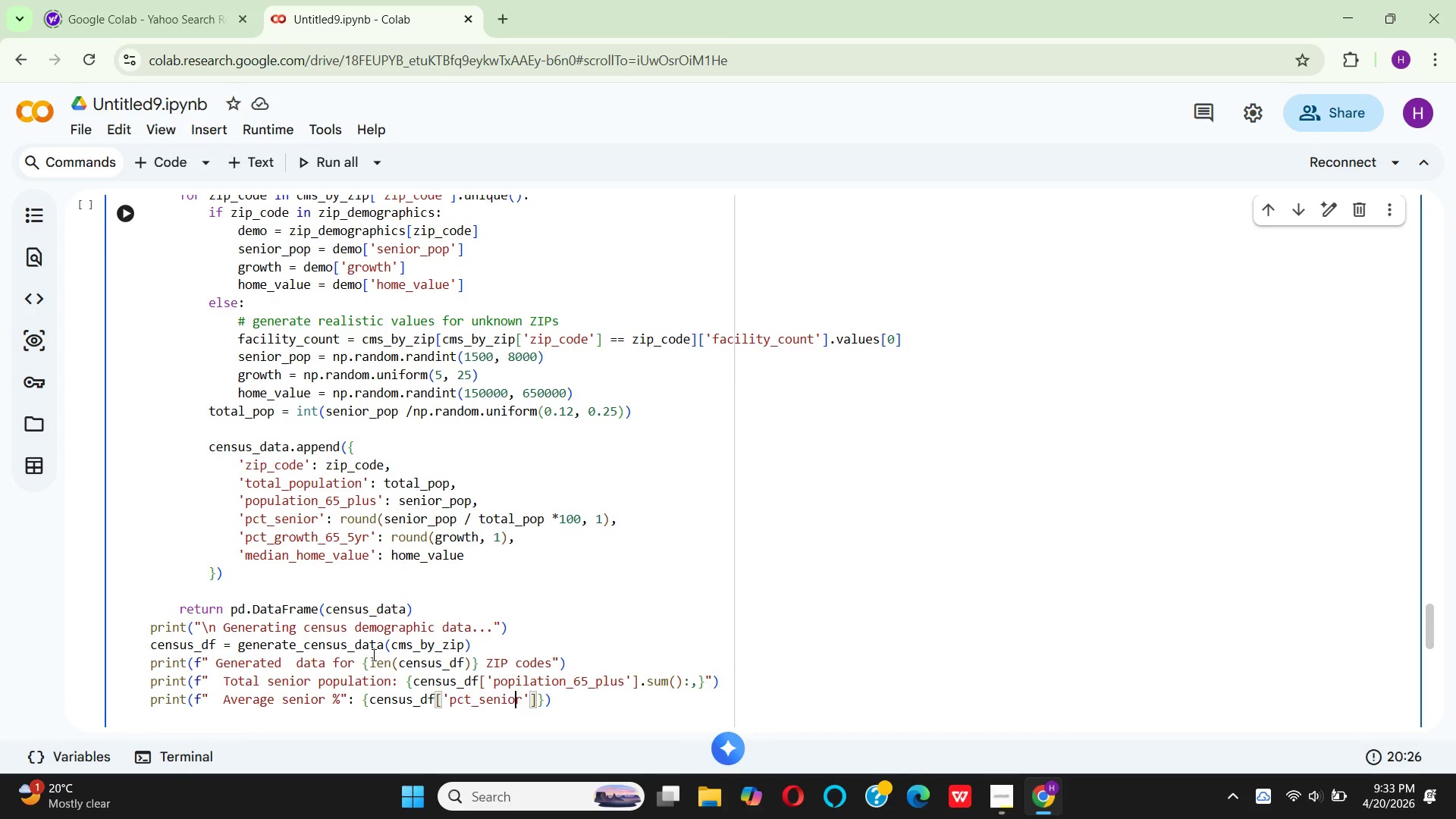 
key(ArrowRight)
 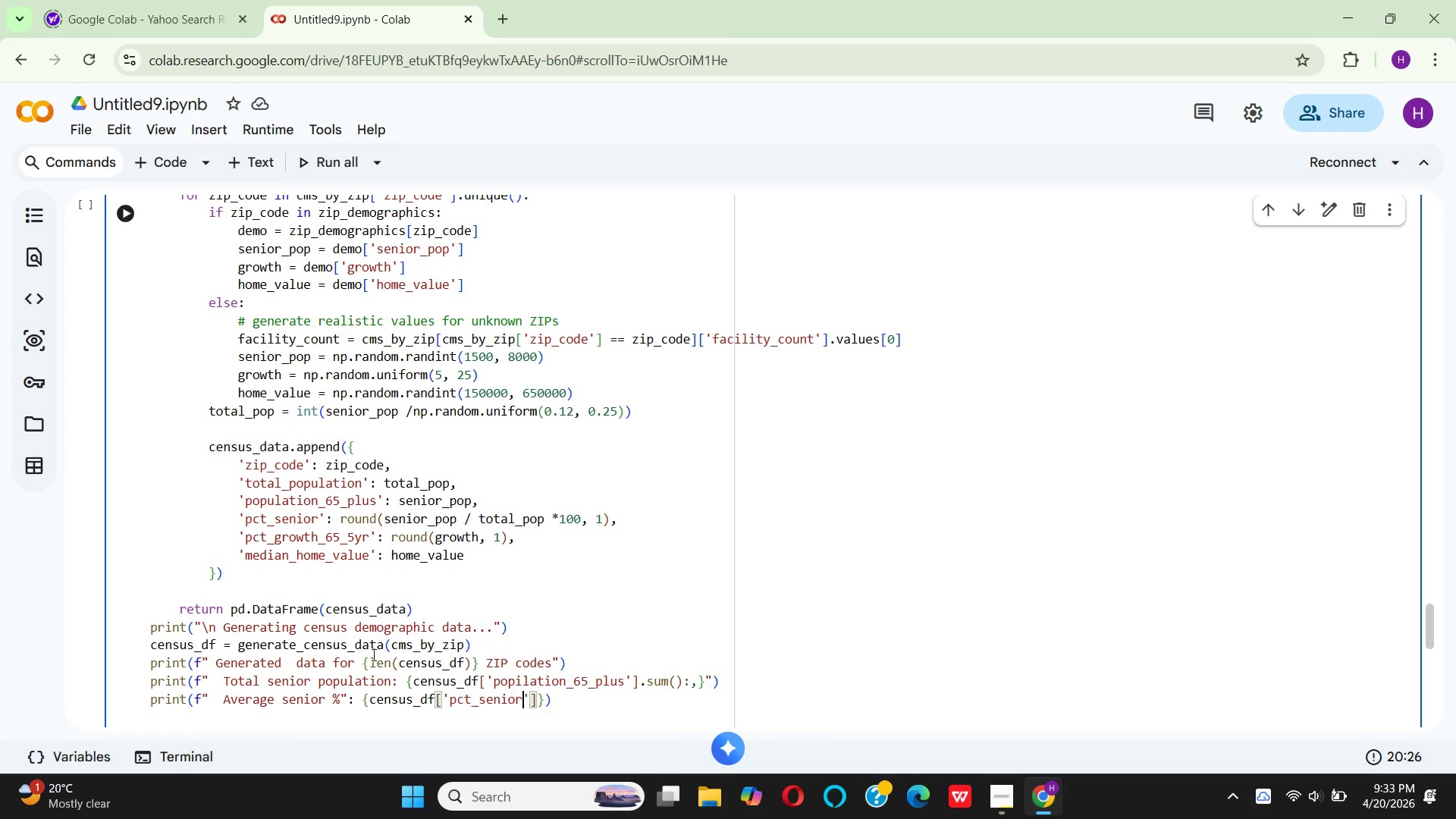 
key(ArrowRight)
 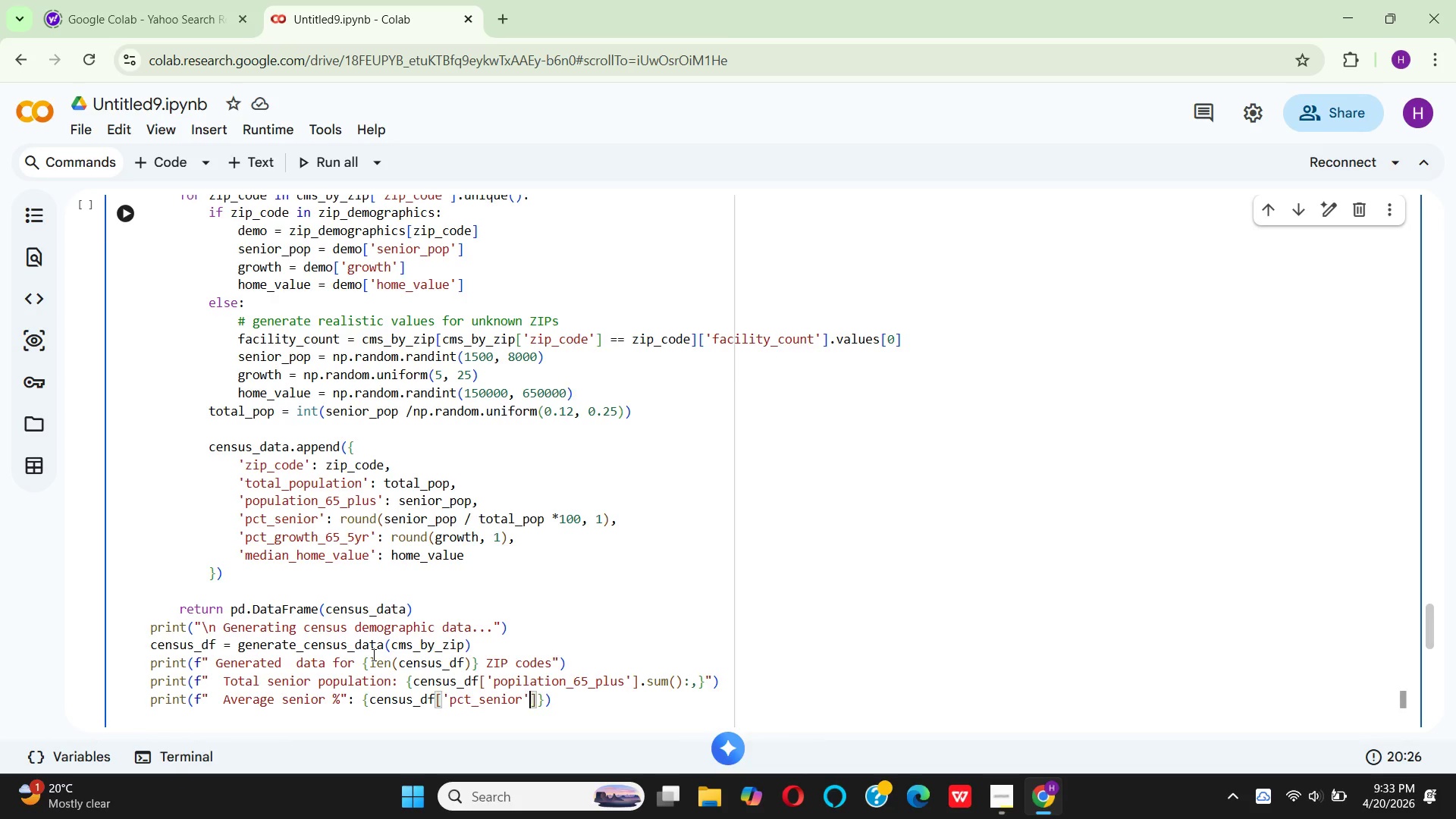 
key(ArrowRight)
 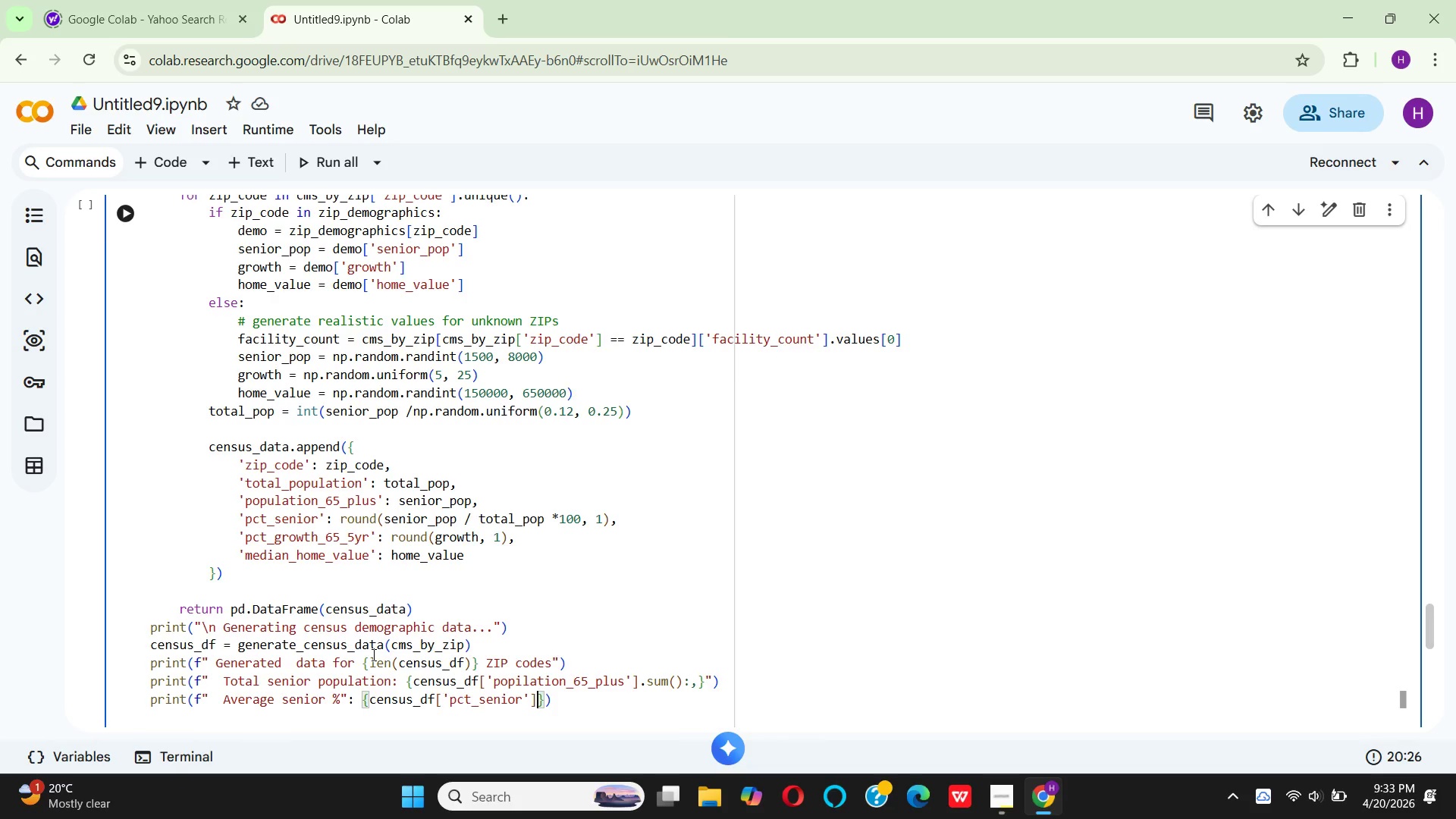 
type(.mean()
 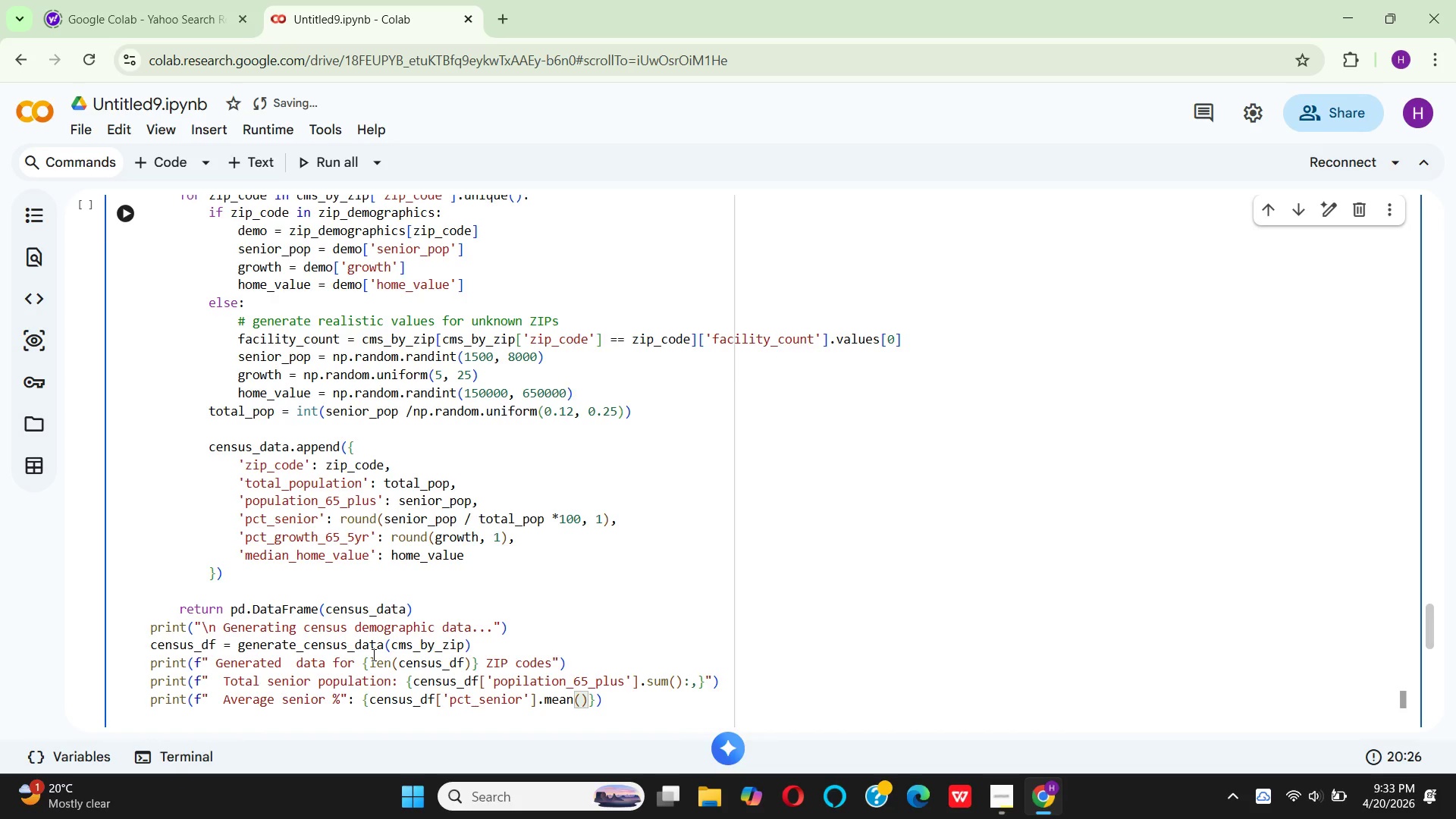 
key(ArrowRight)
 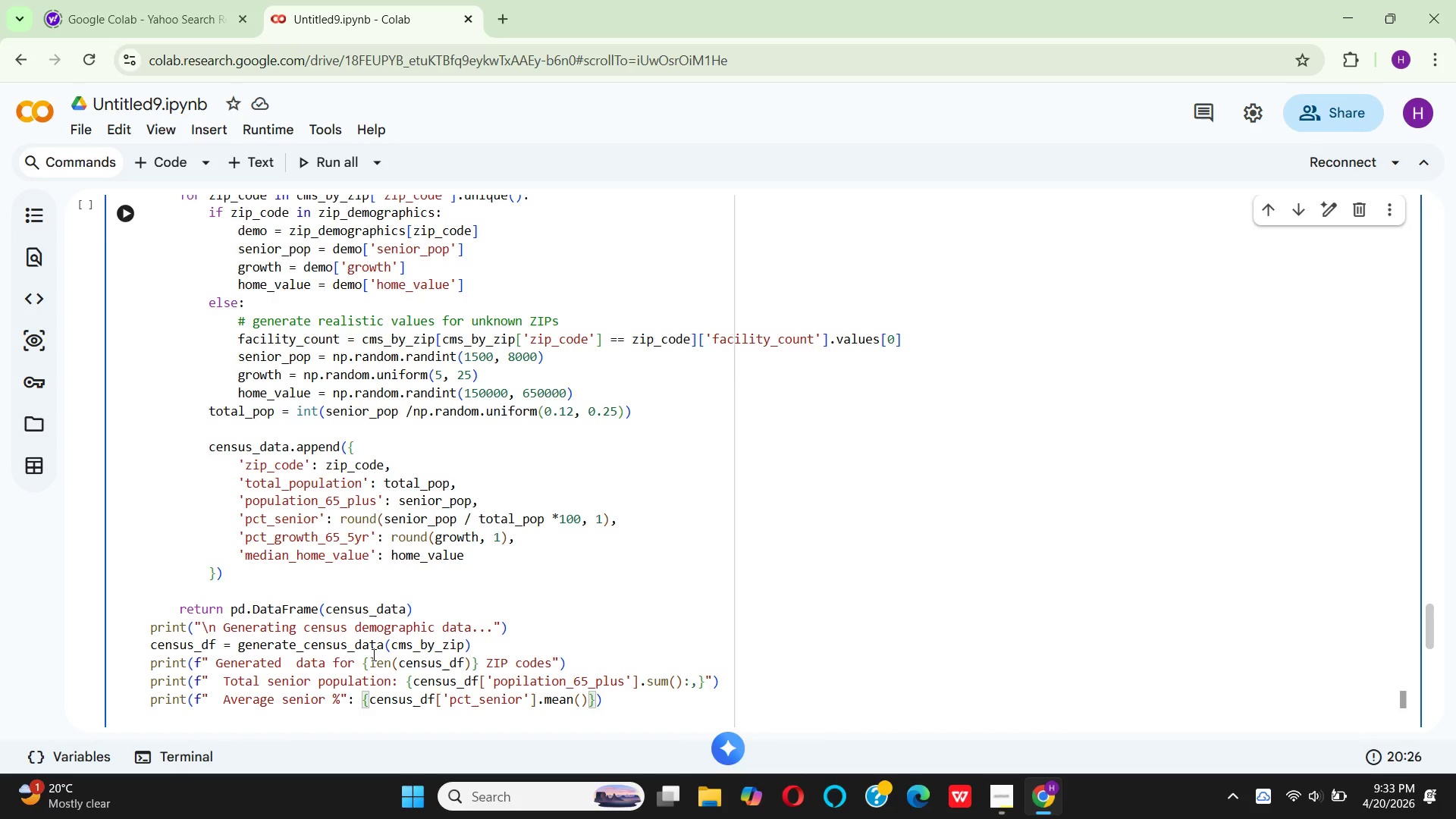 
type(:.1f%)
 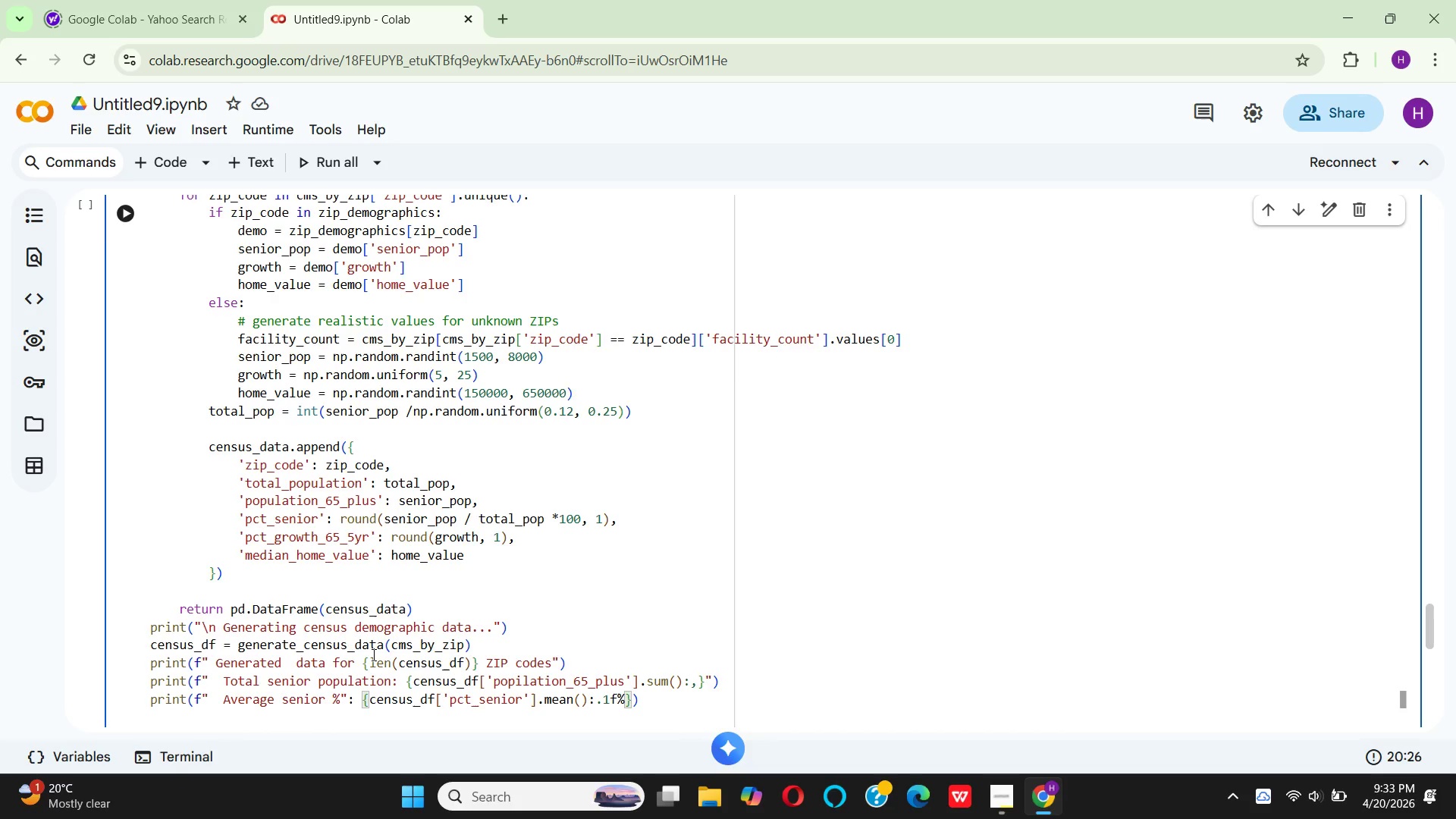 
key(ArrowRight)
 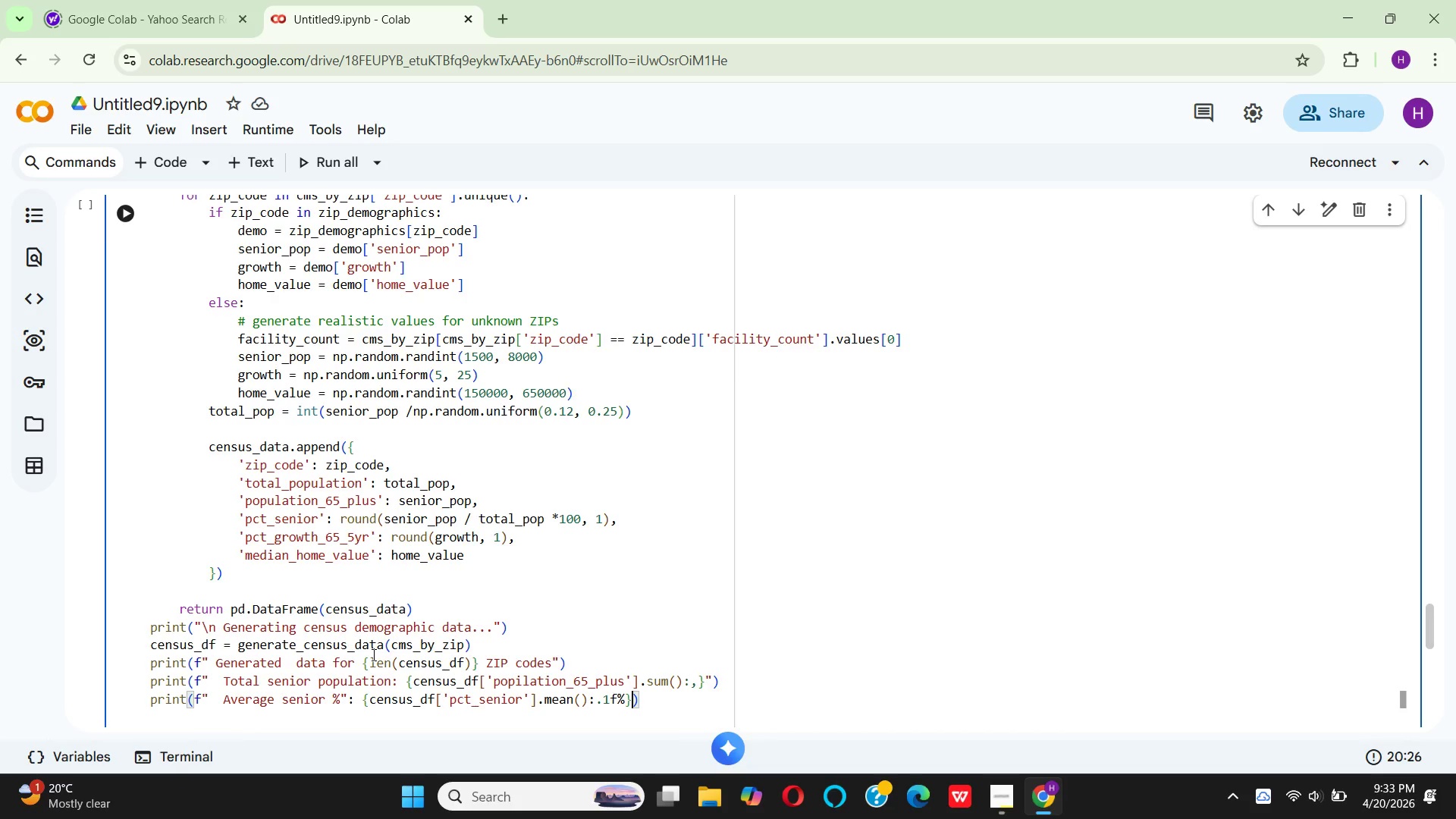 
wait(5.42)
 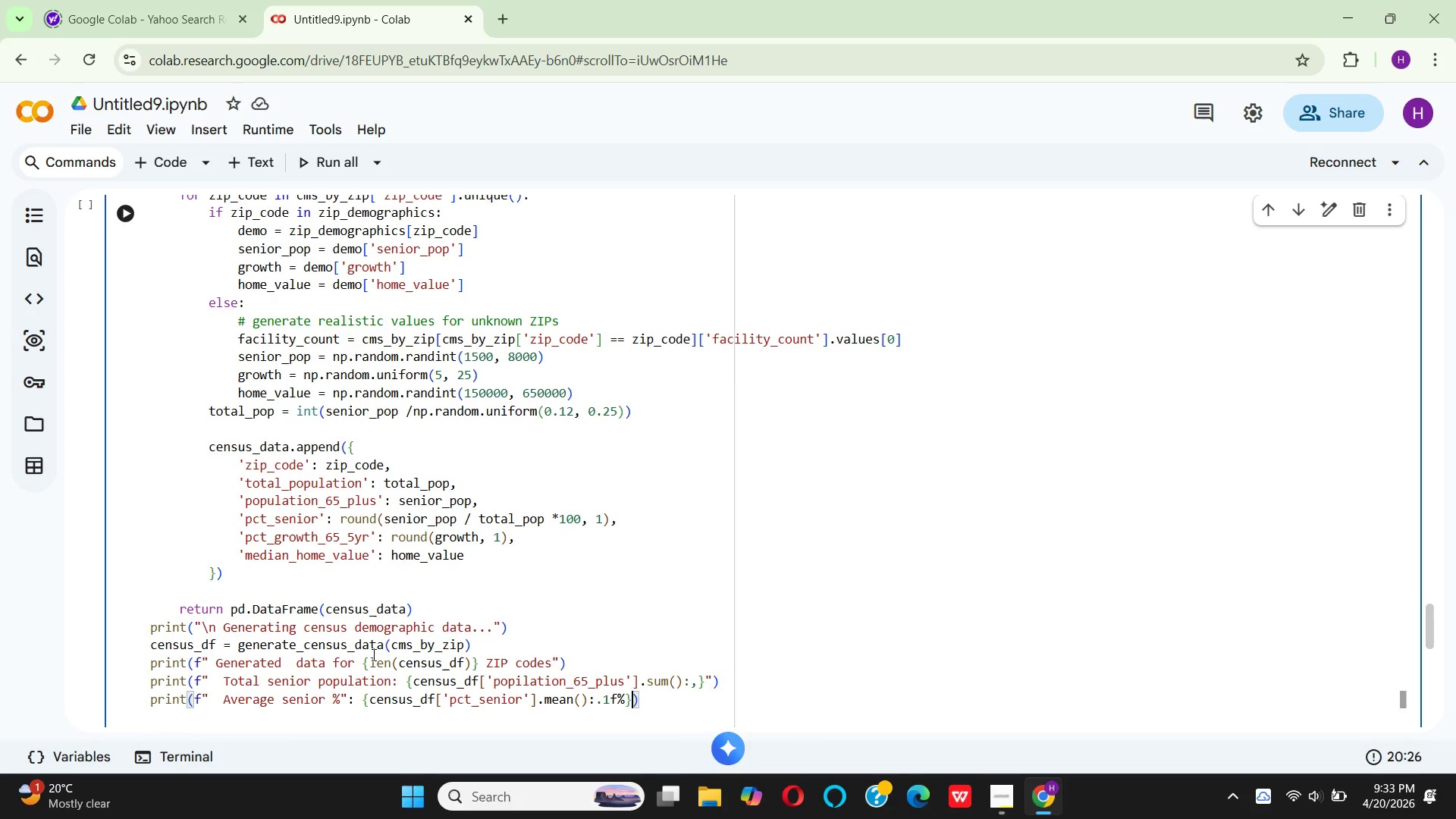 
key(ArrowLeft)
 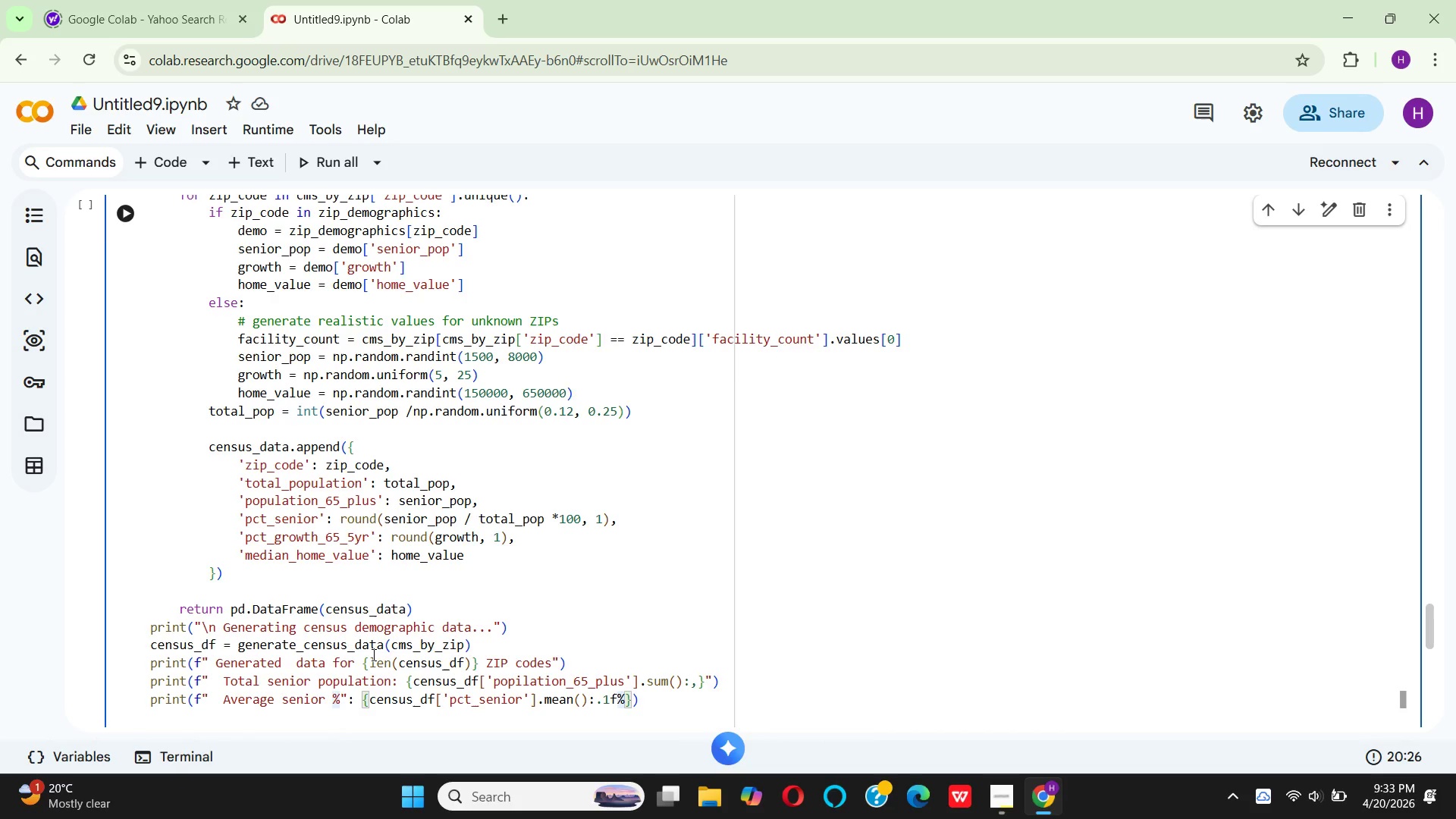 
key(Backspace)
 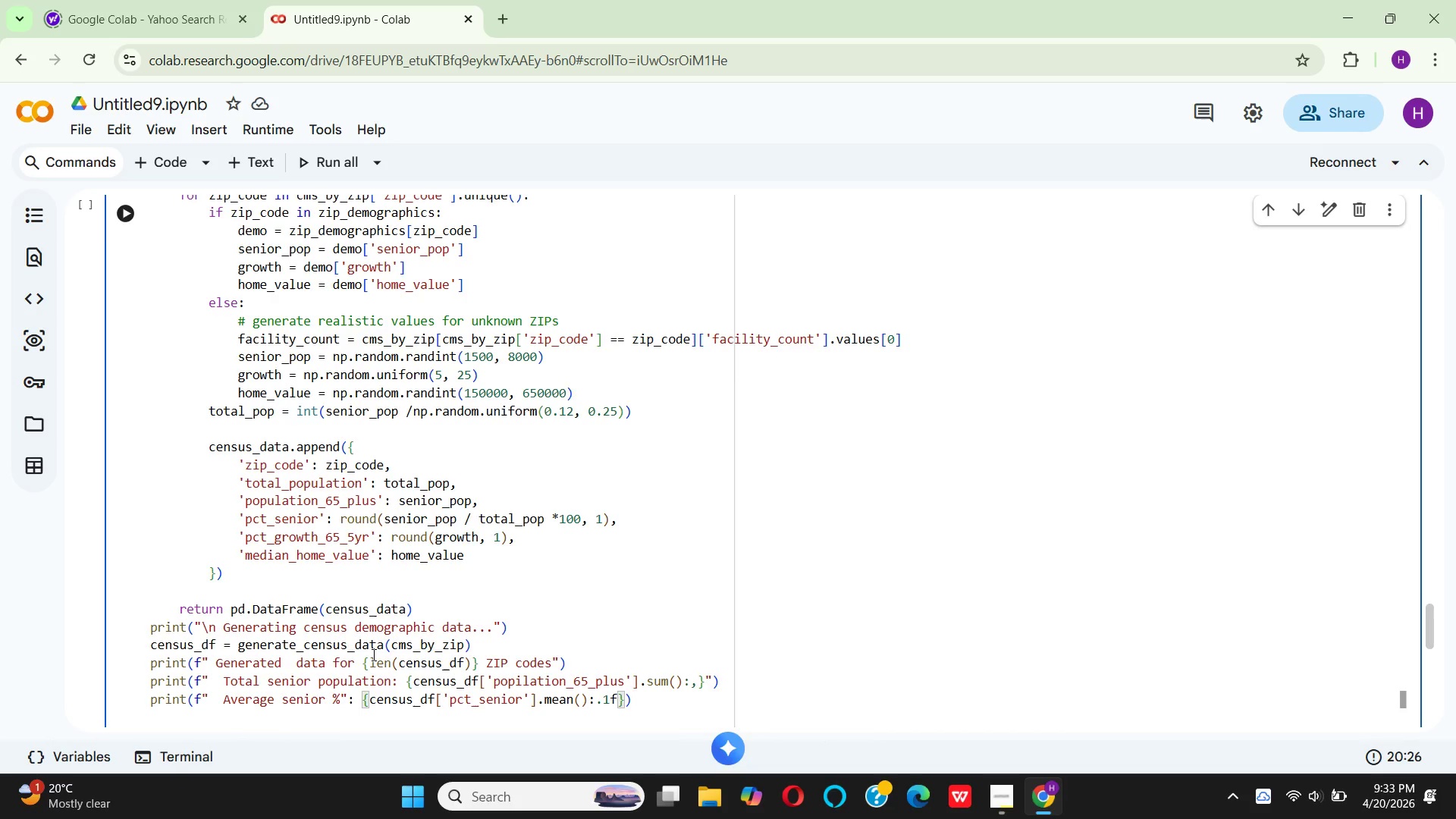 
key(ArrowRight)
 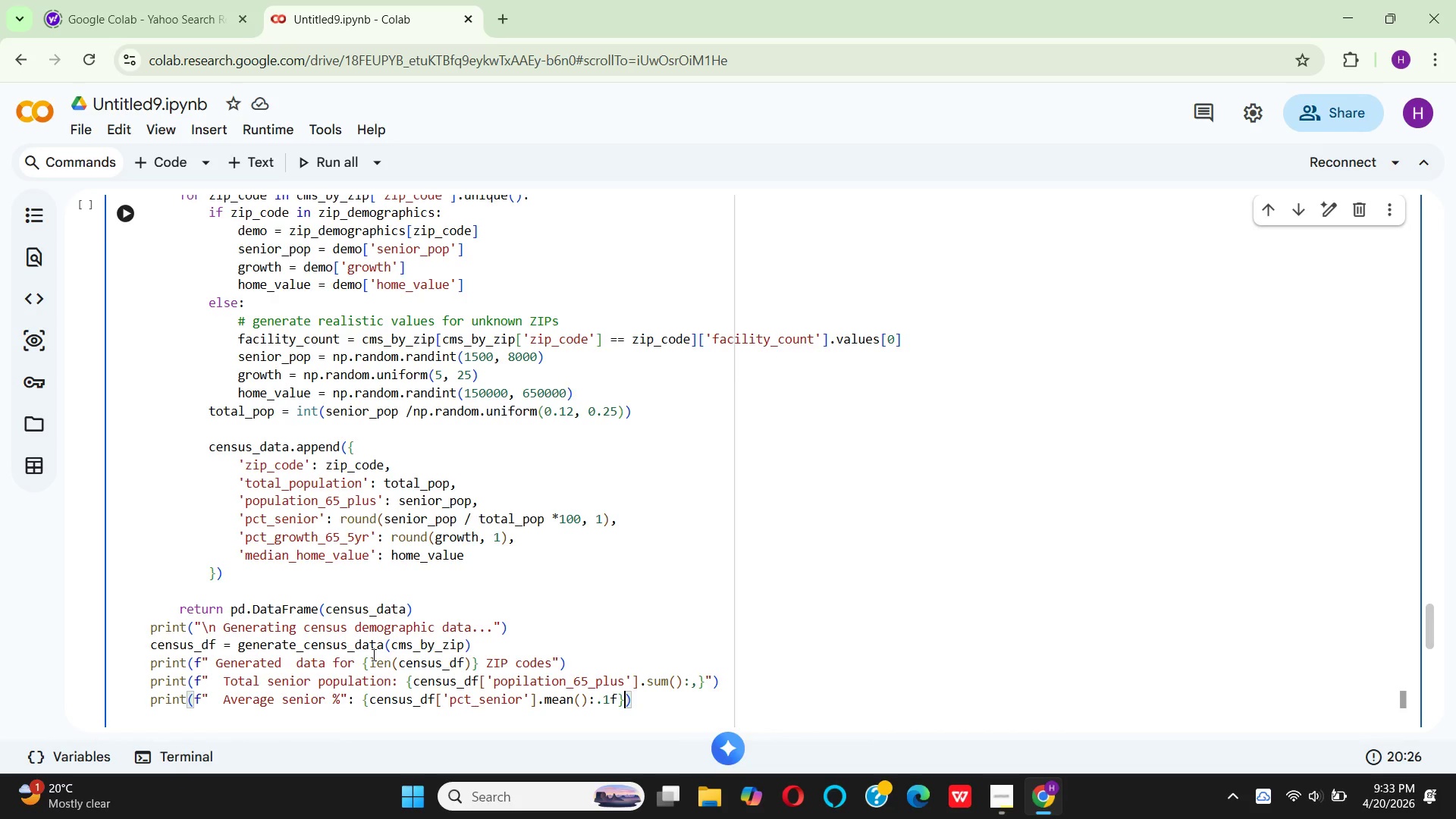 
key(Shift+5)
 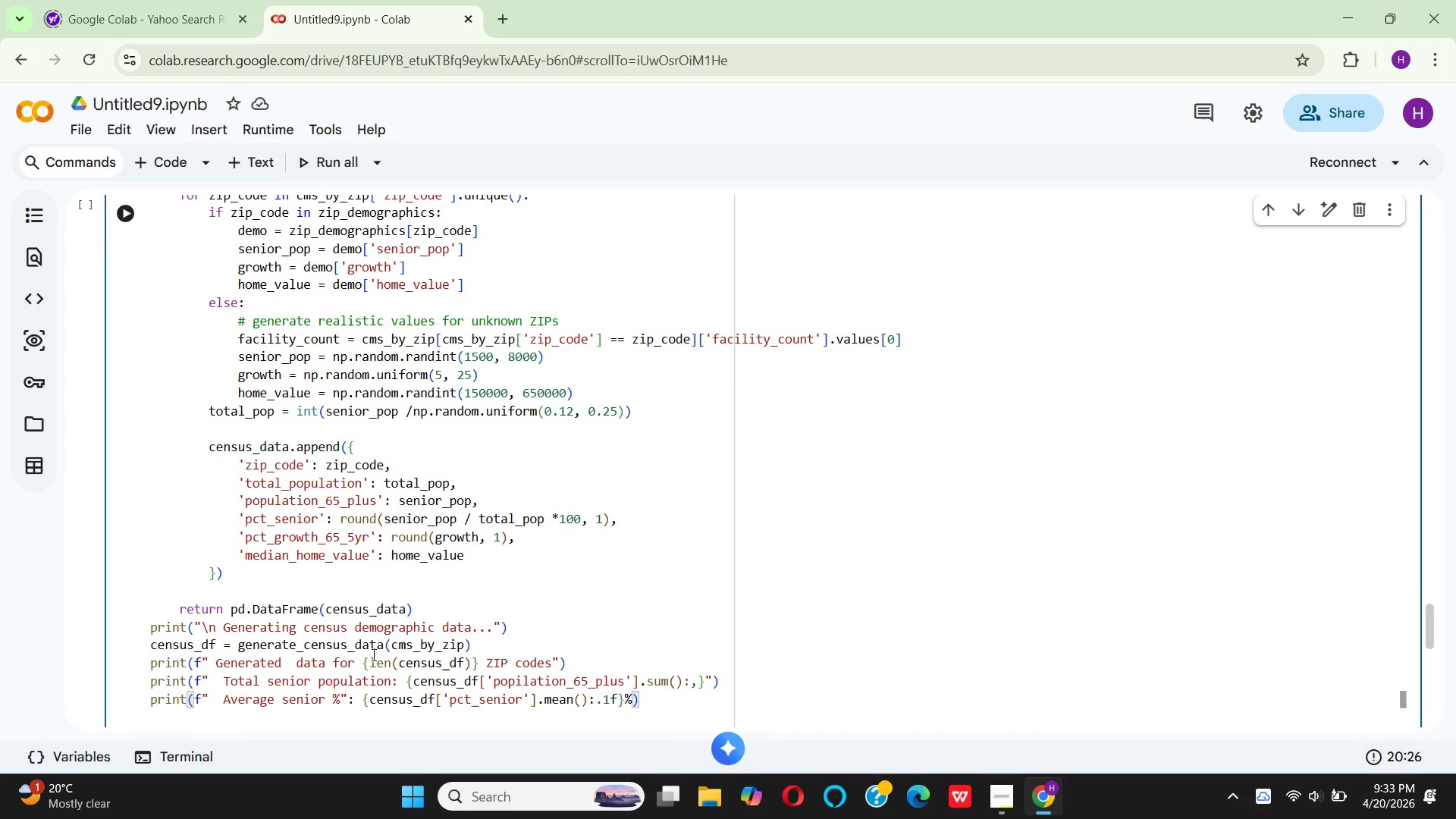 
key(Shift+Quote)
 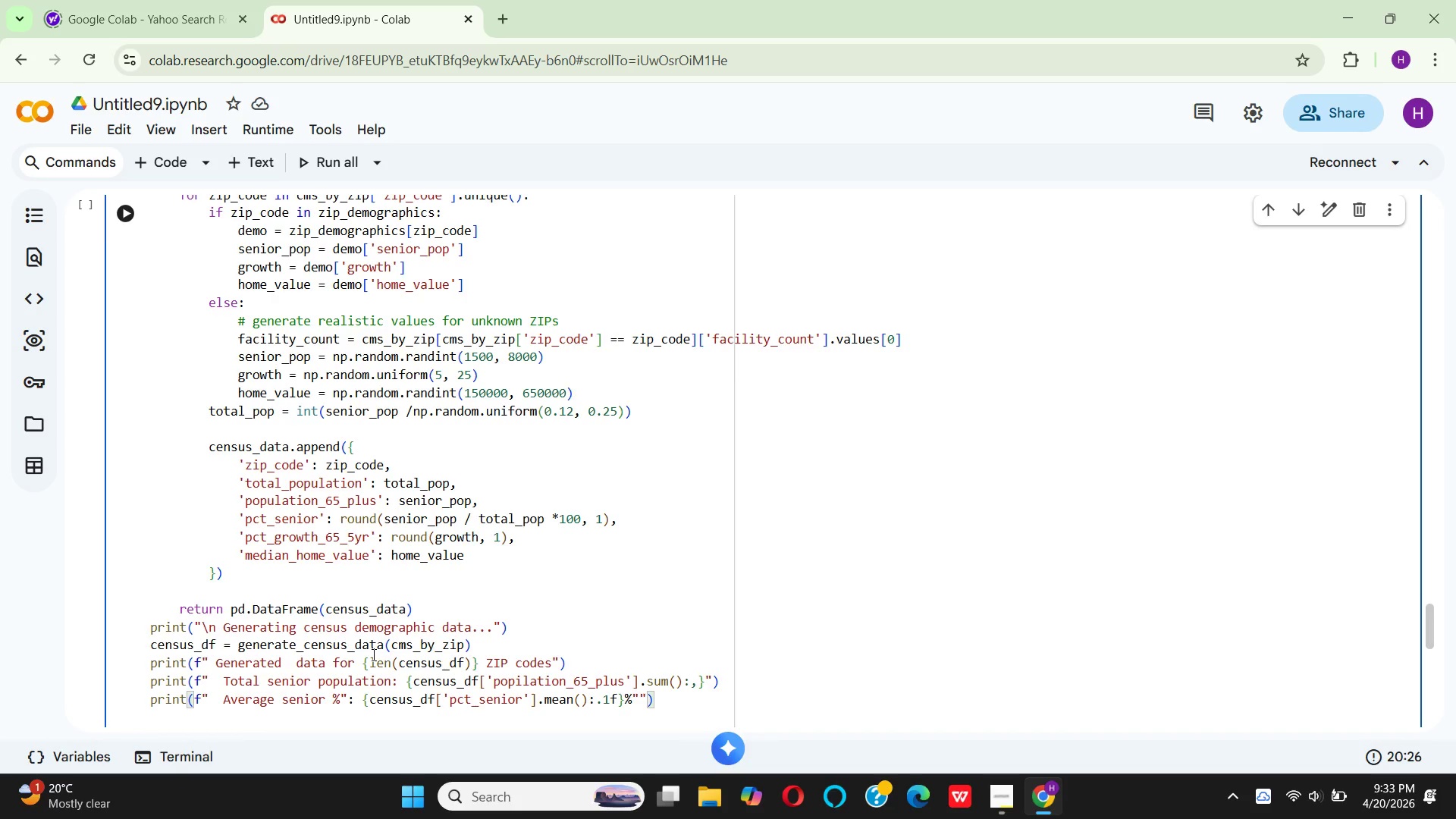 
key(ArrowRight)
 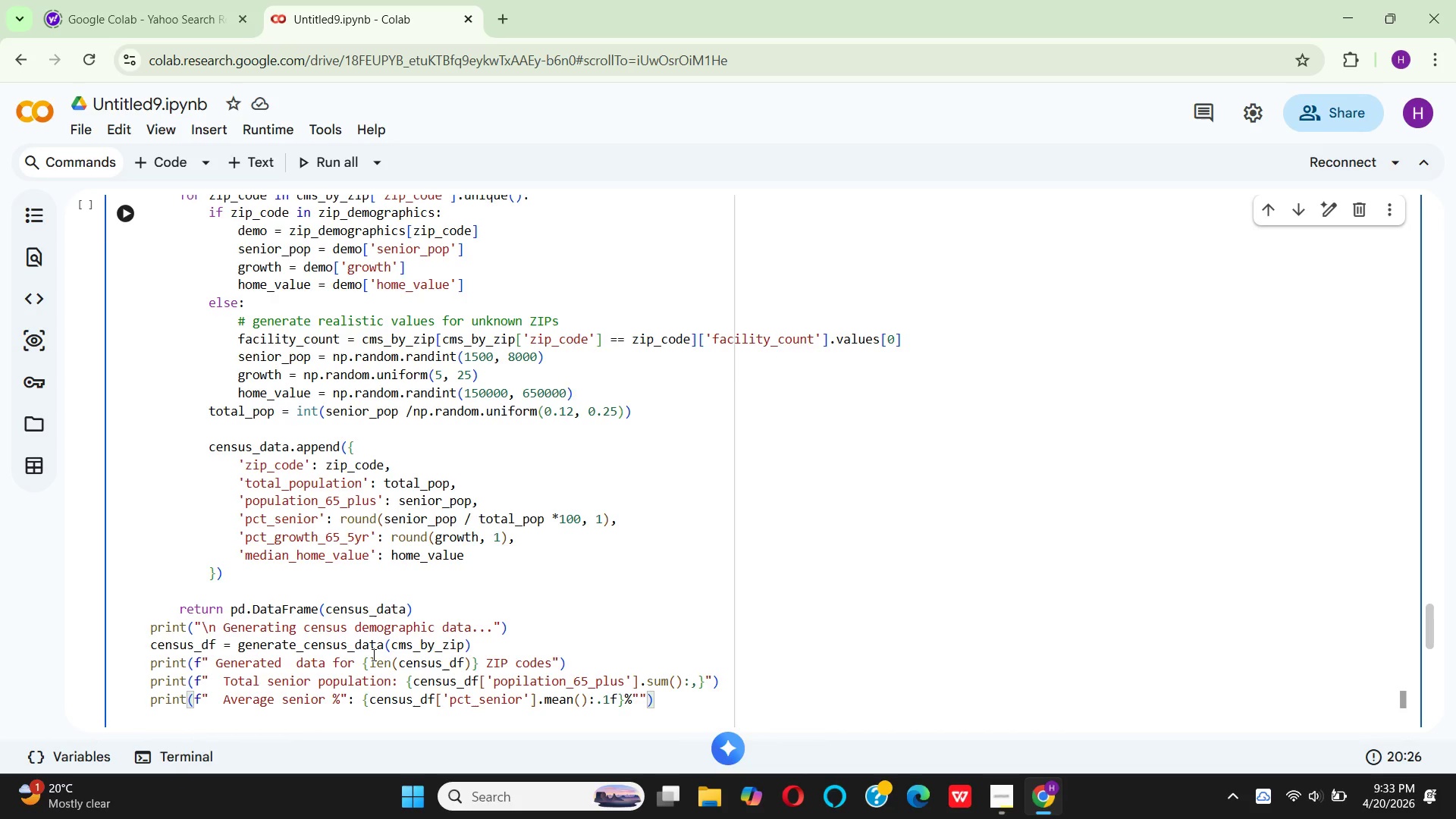 
key(Backspace)
 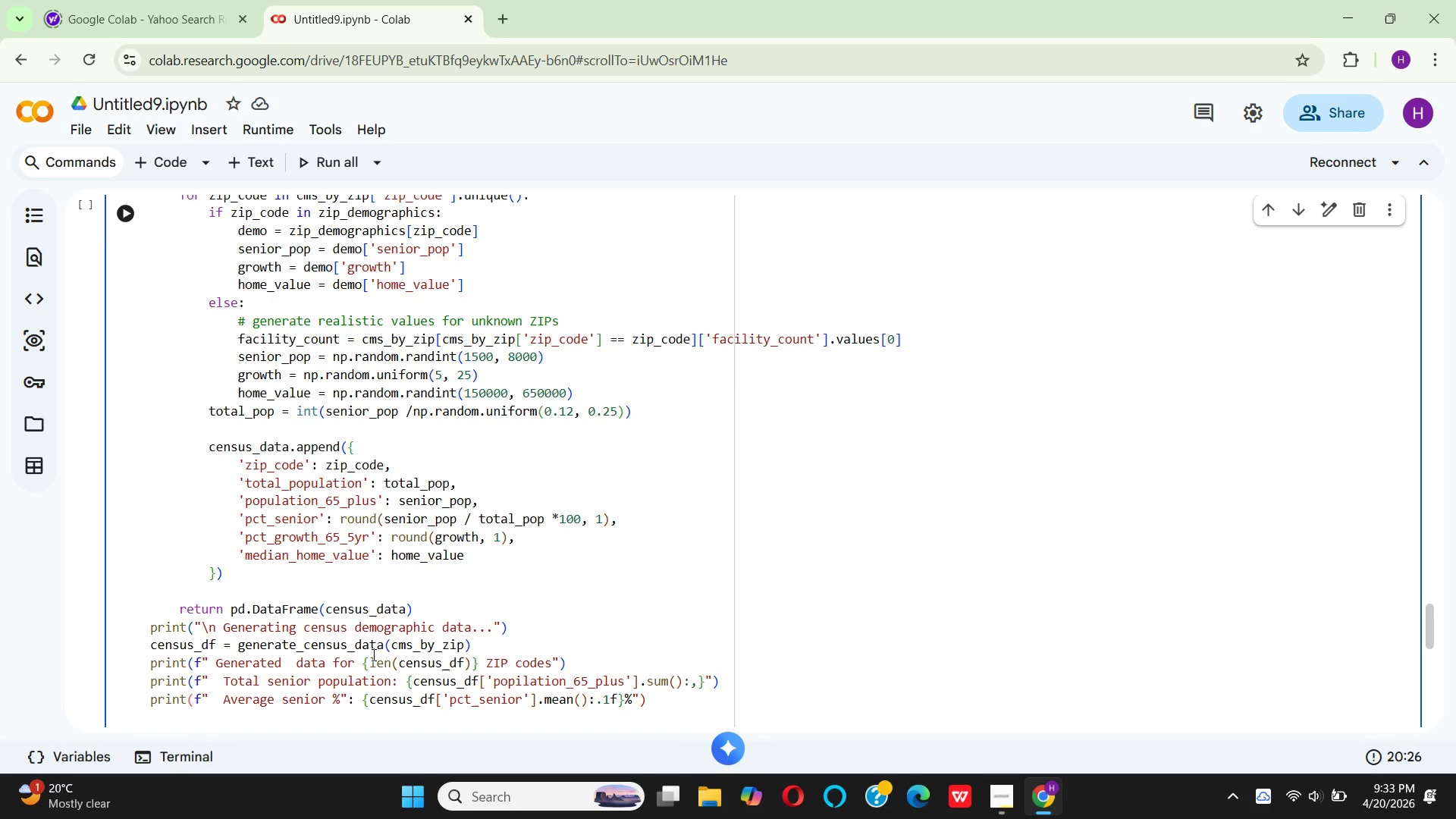 
key(ArrowRight)
 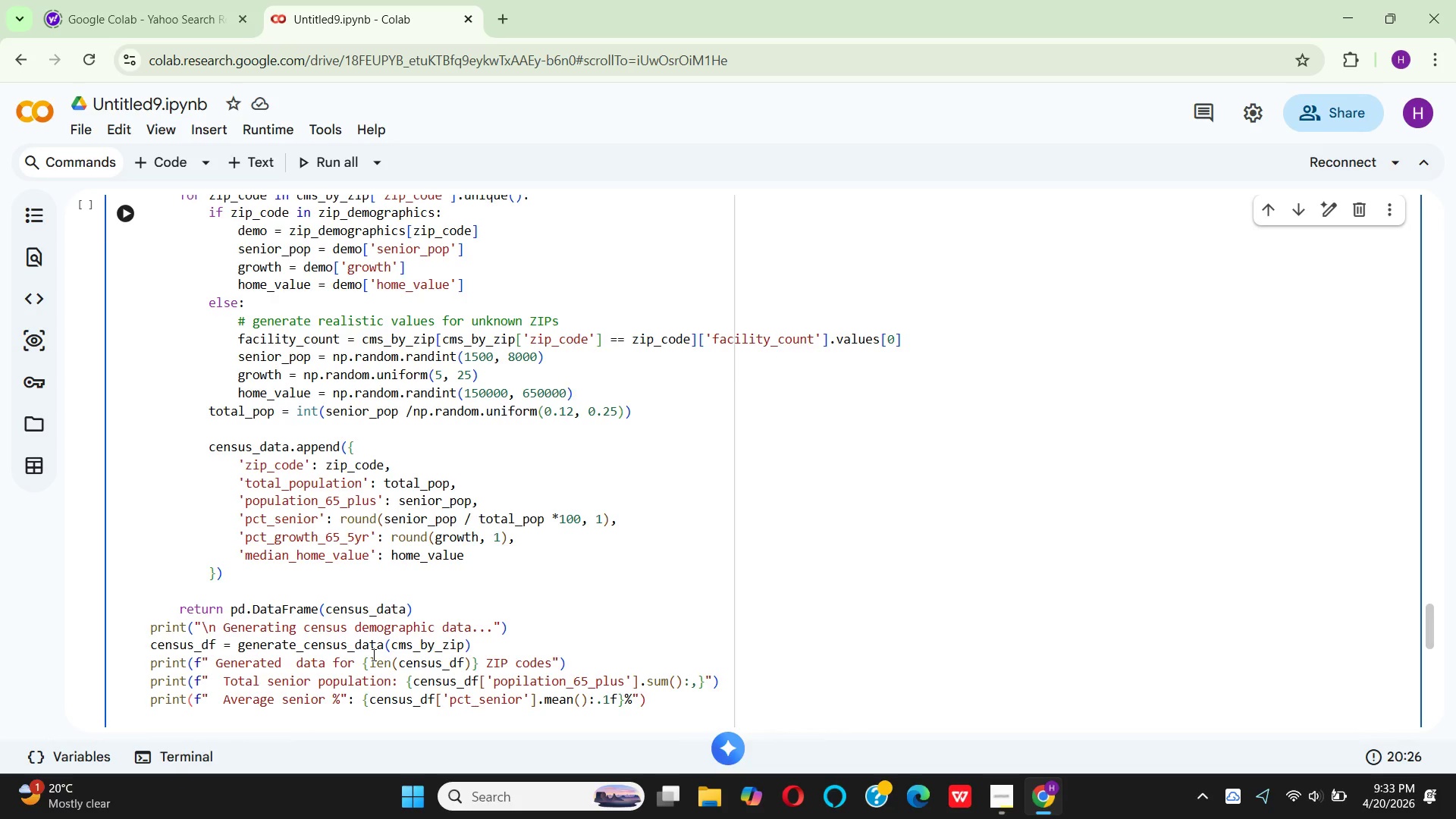 
key(Enter)
 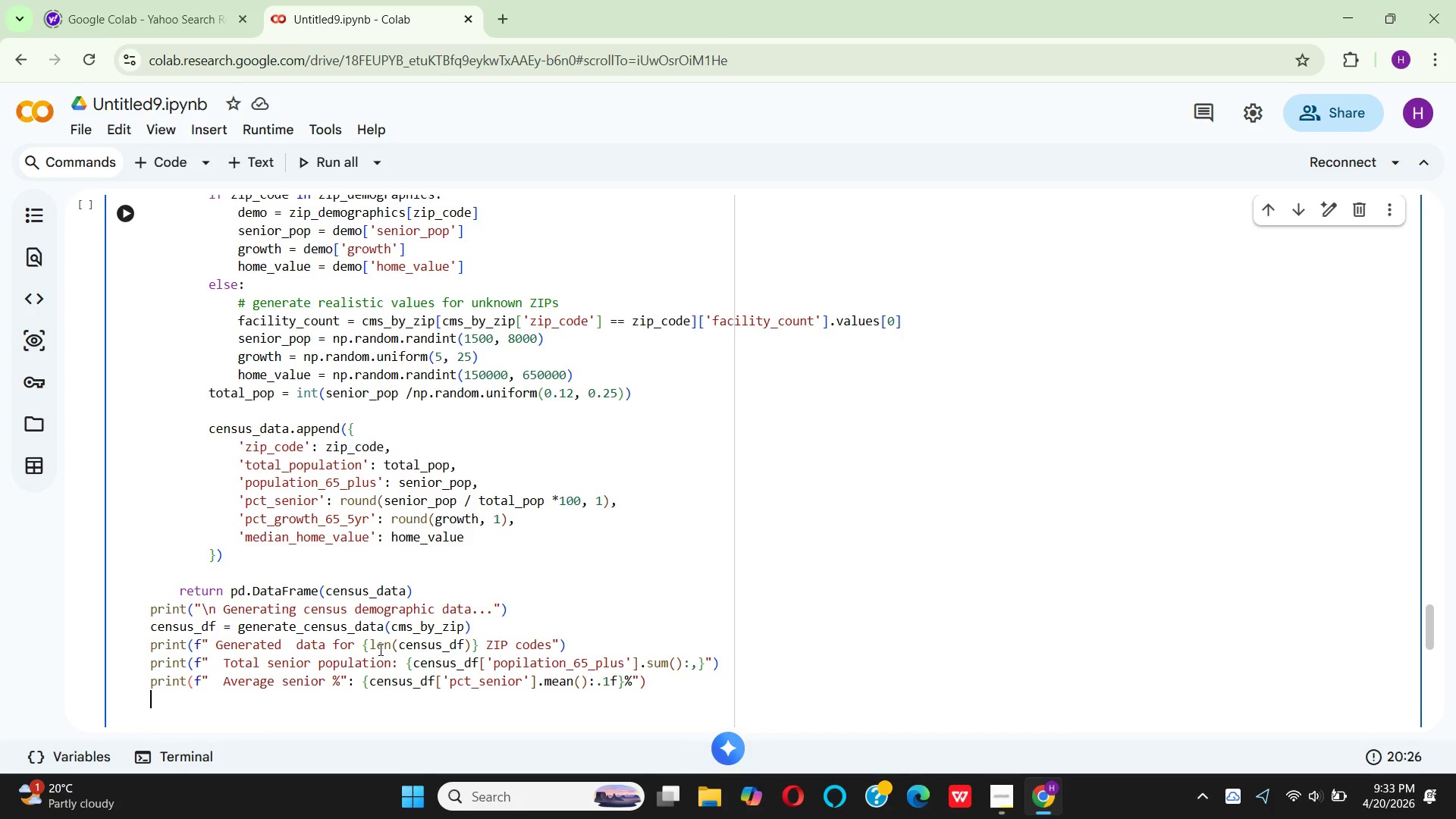 
wait(5.67)
 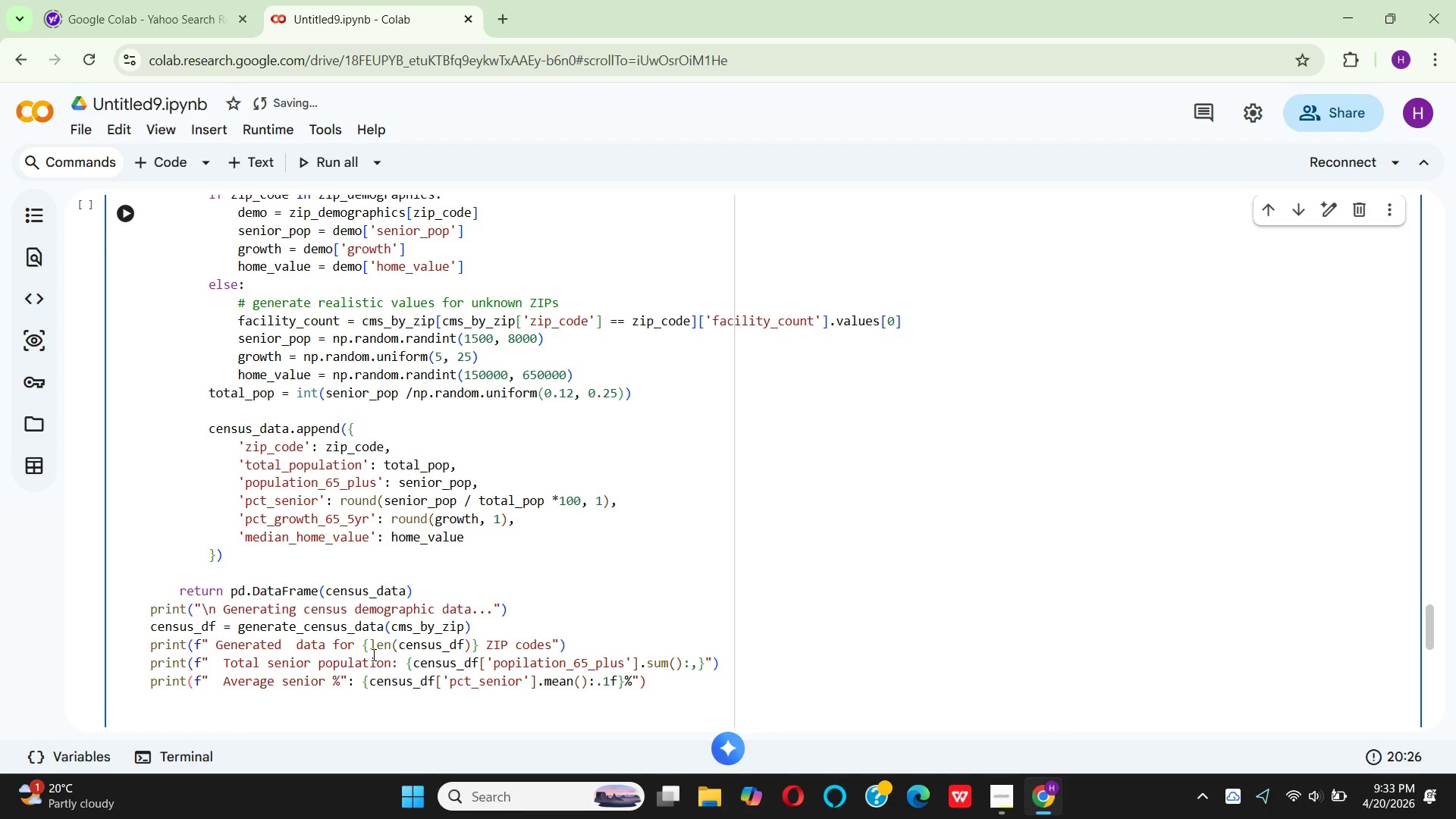 
type(print))
 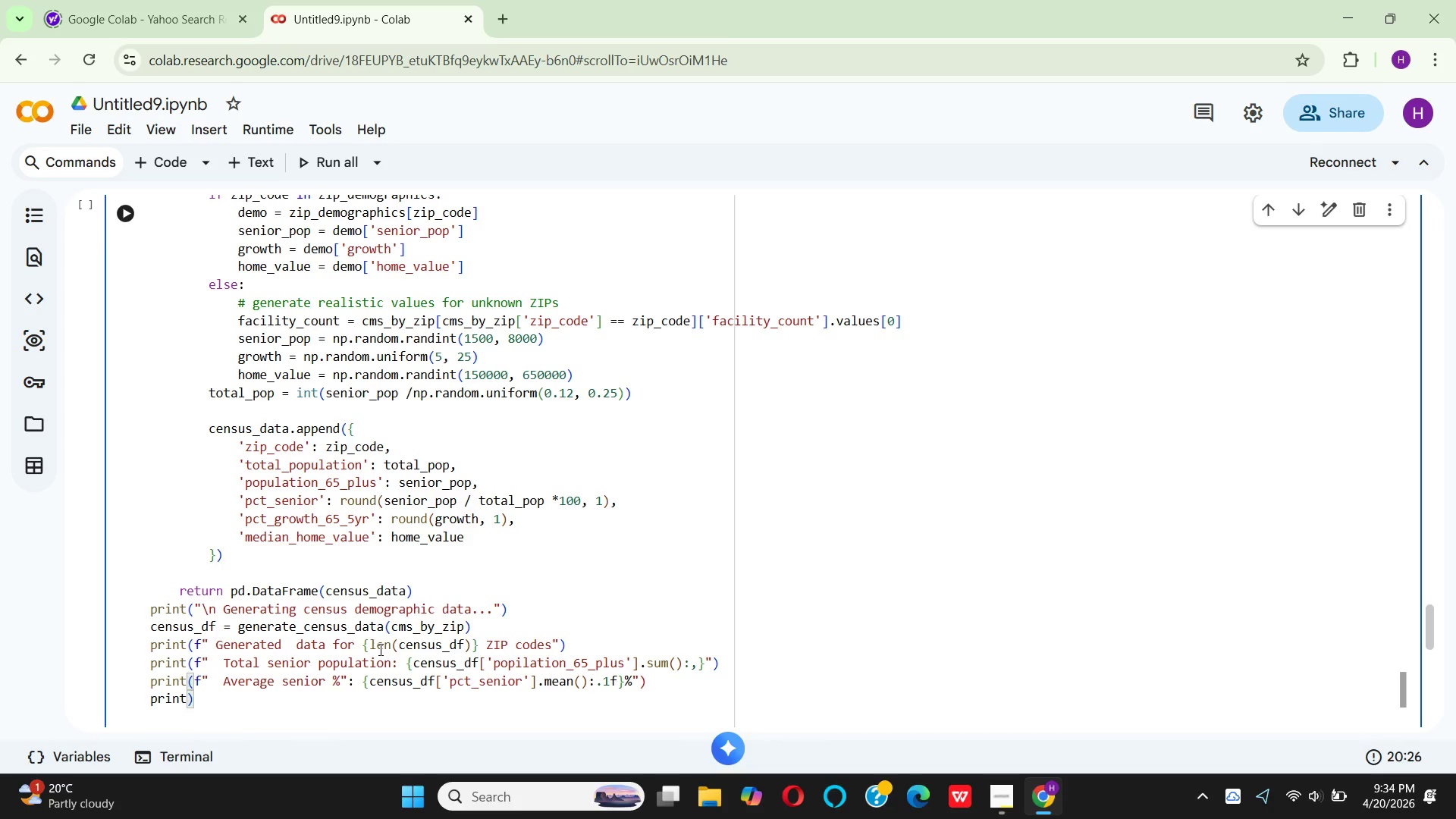 
key(Backspace)
 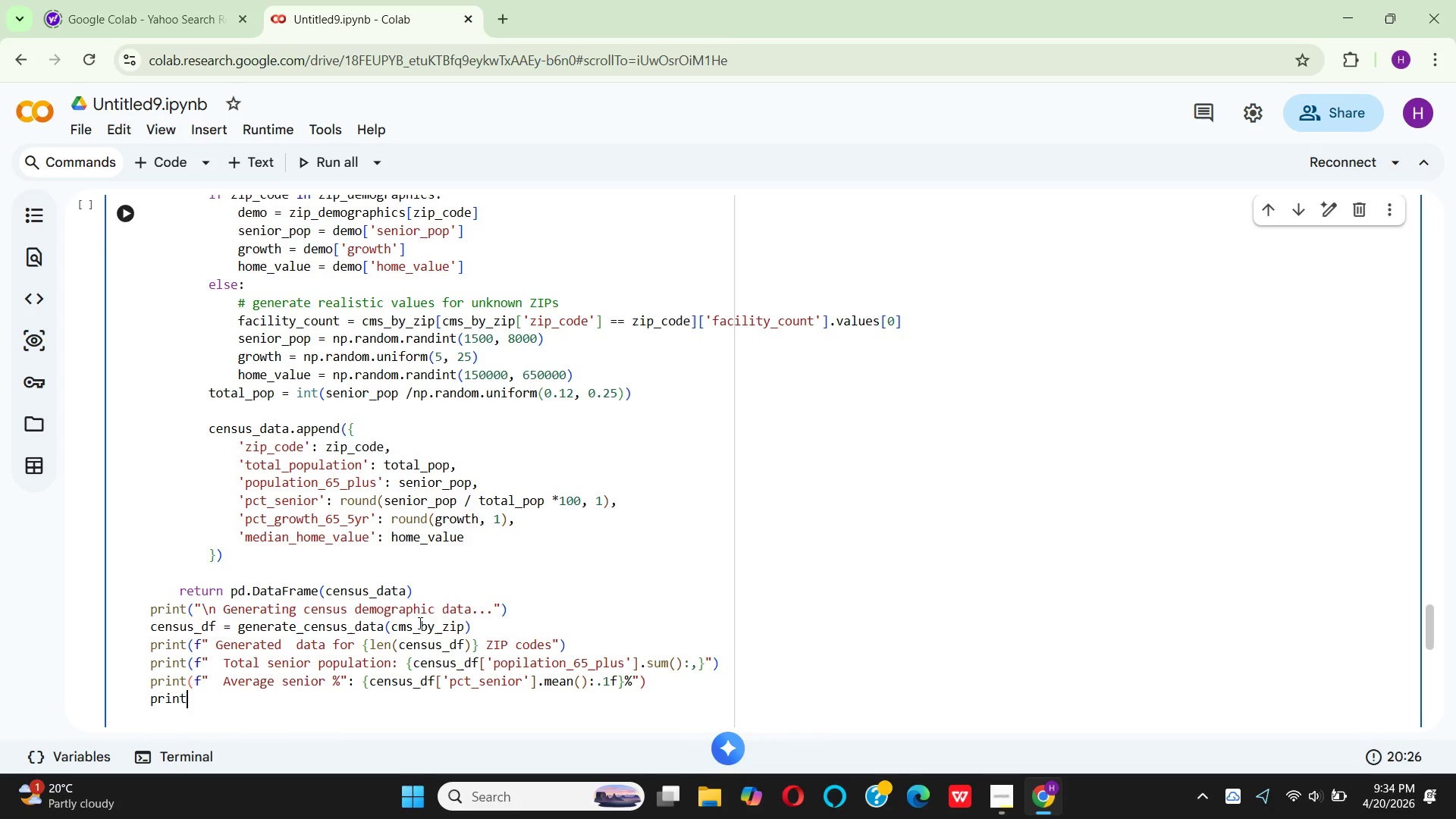 
key(Shift+9)
 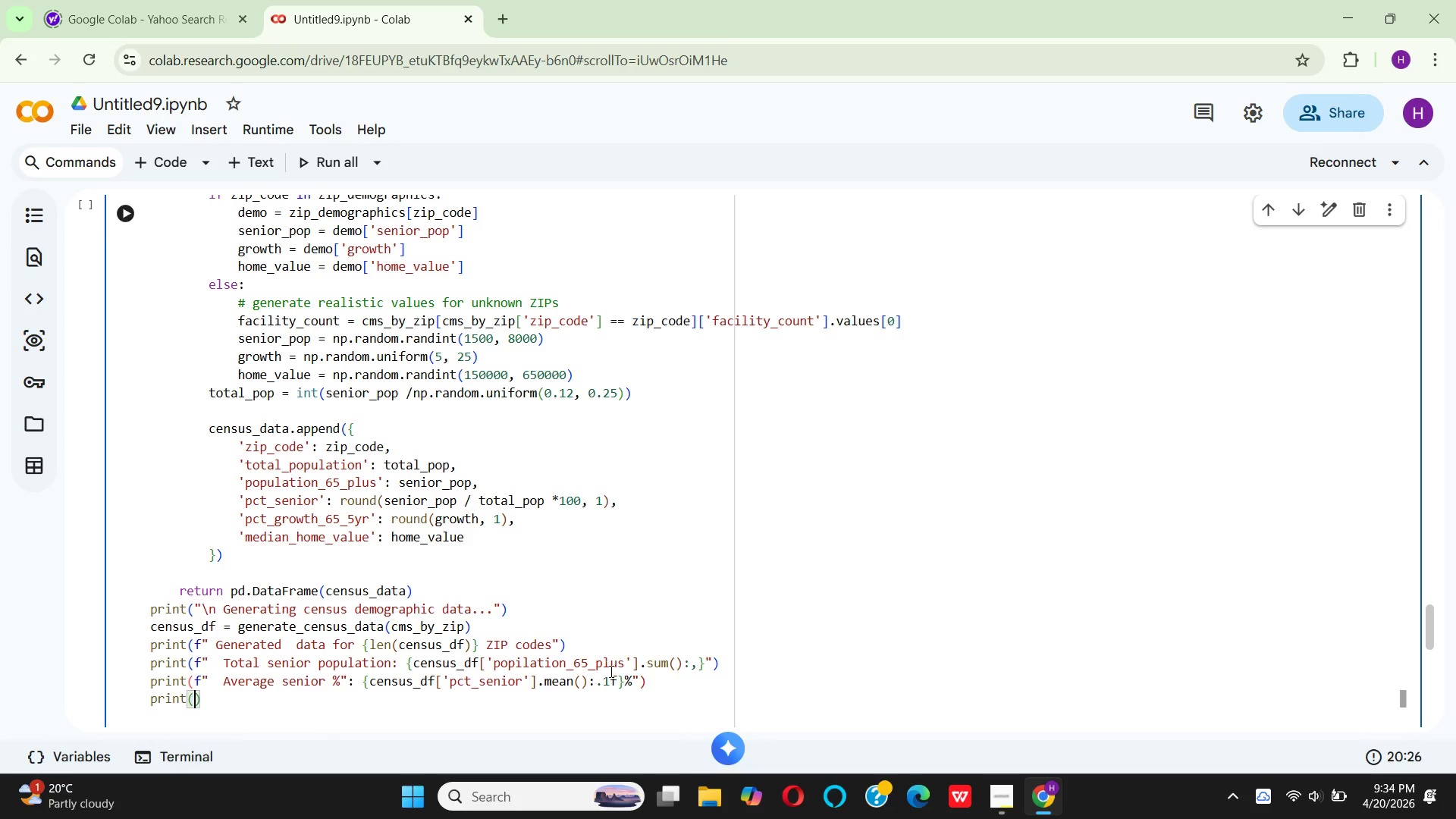 
left_click([651, 685])
 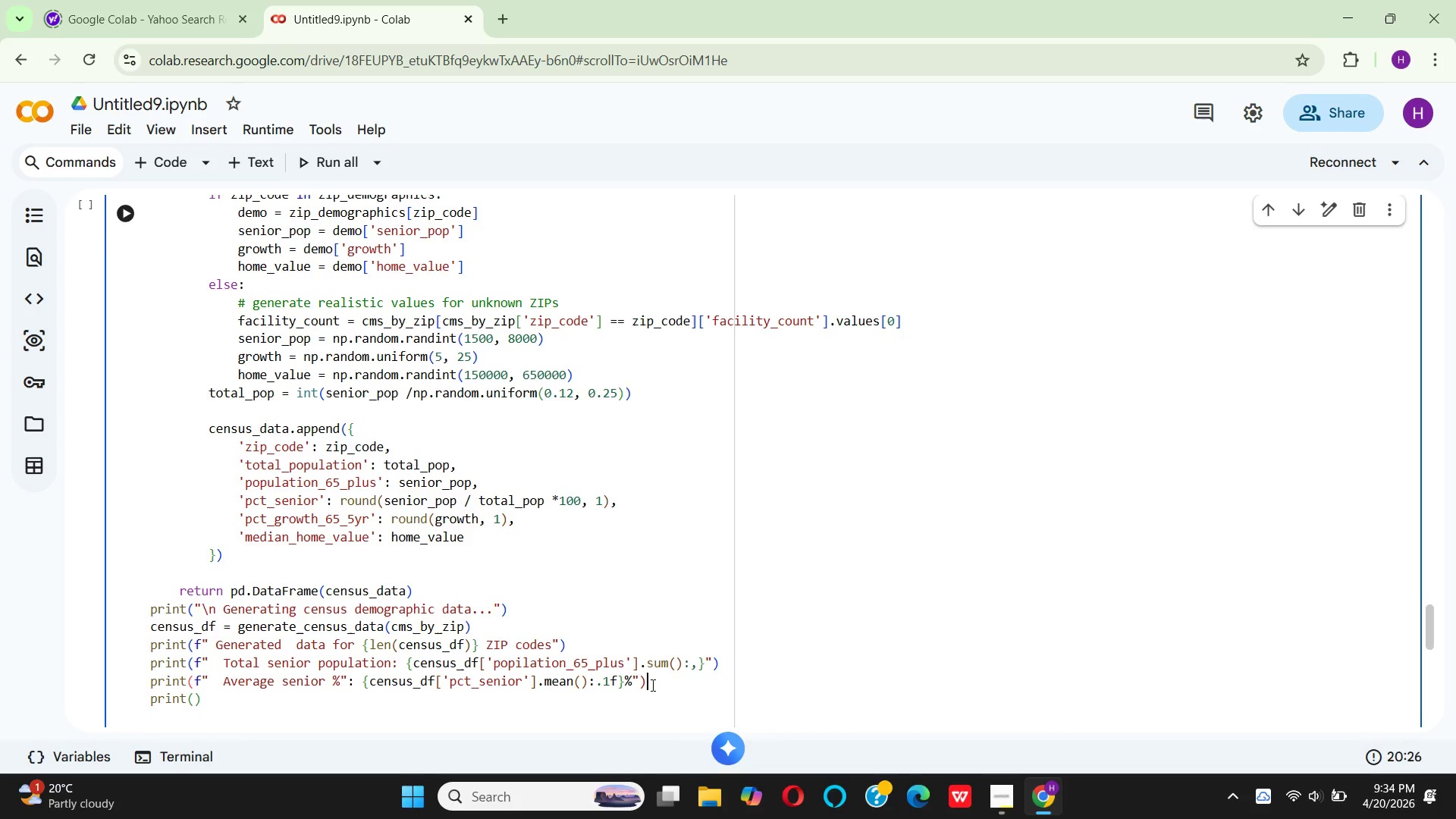 
wait(16.16)
 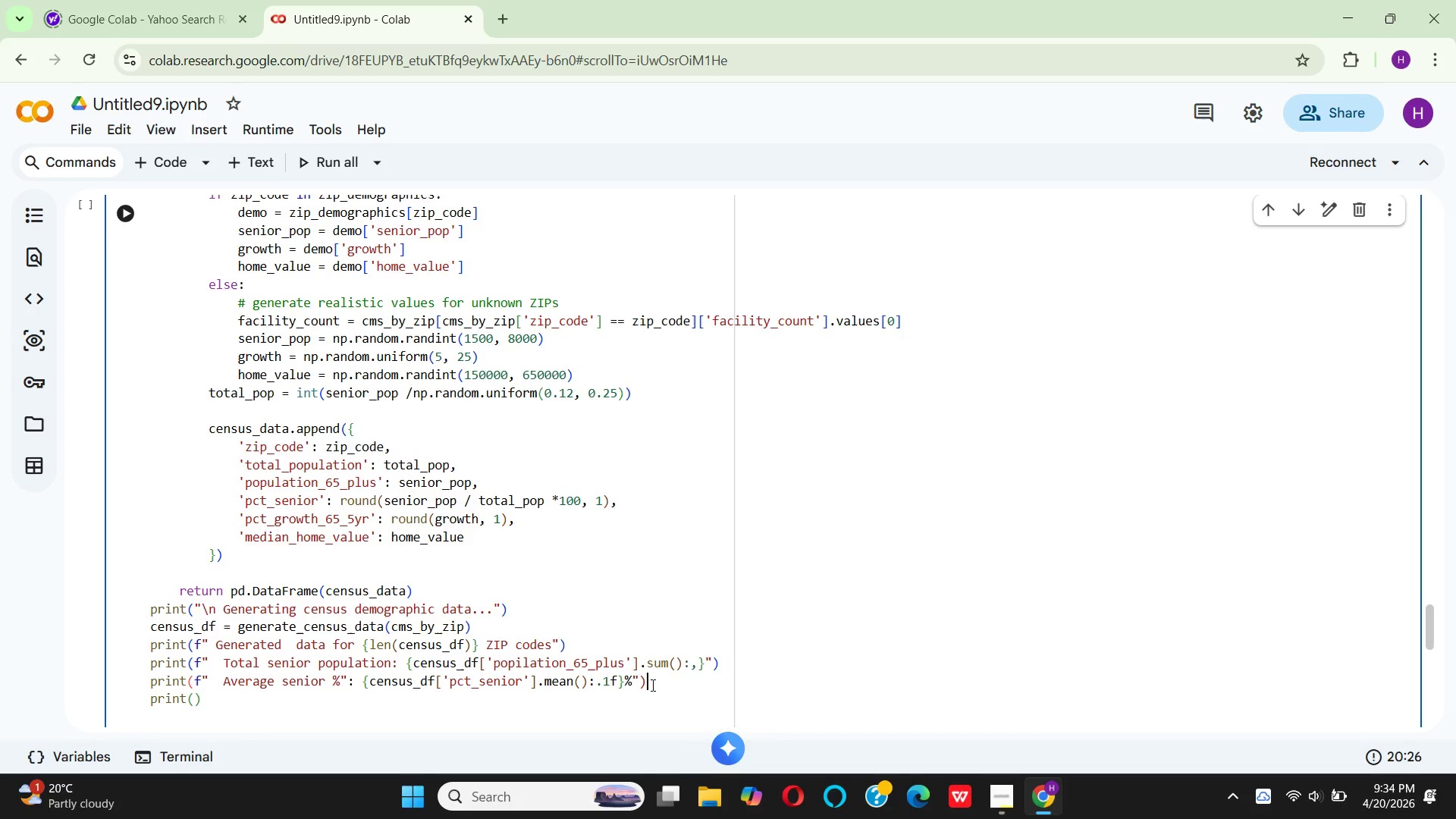 
left_click([351, 680])
 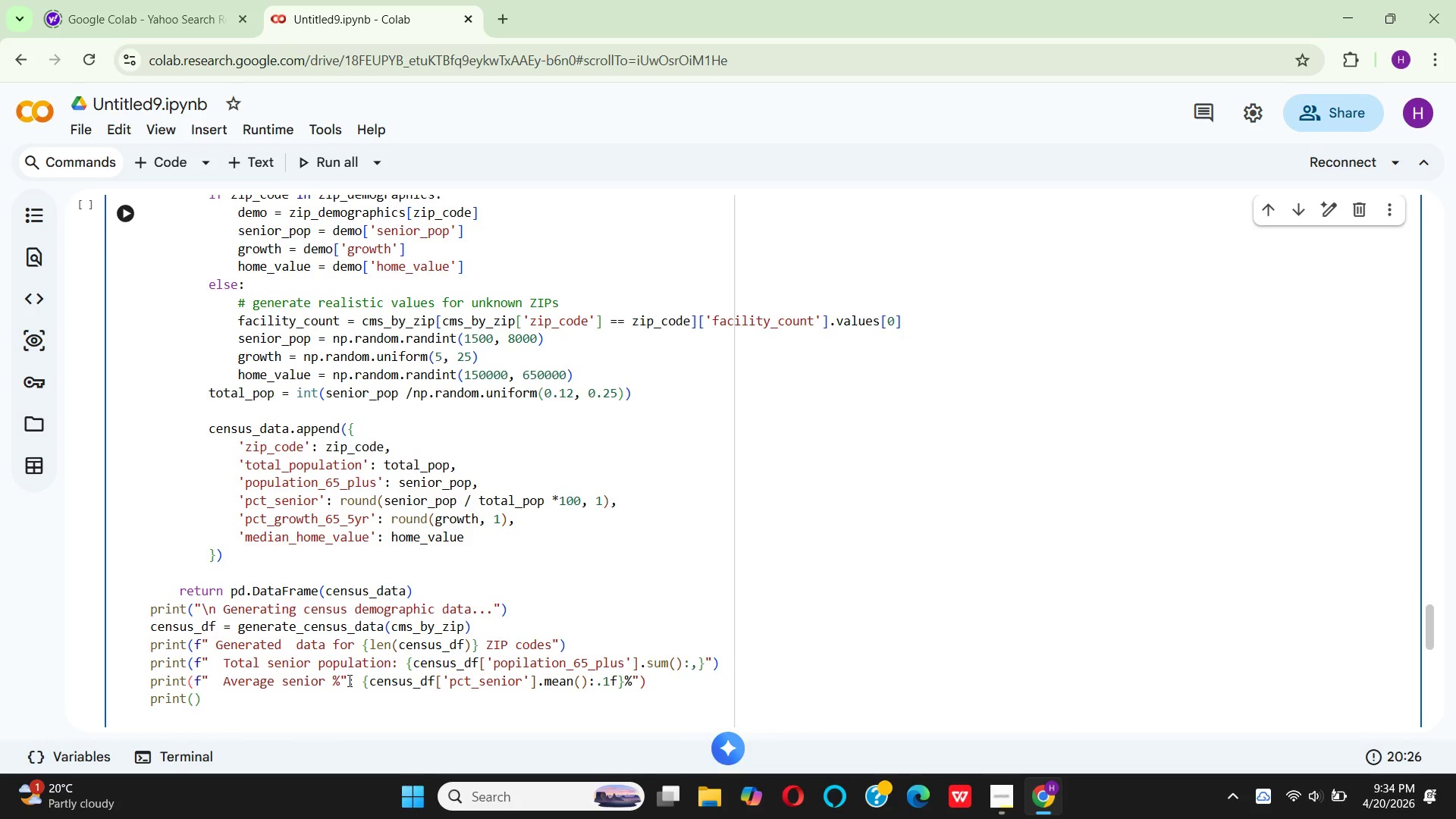 
left_click([348, 680])
 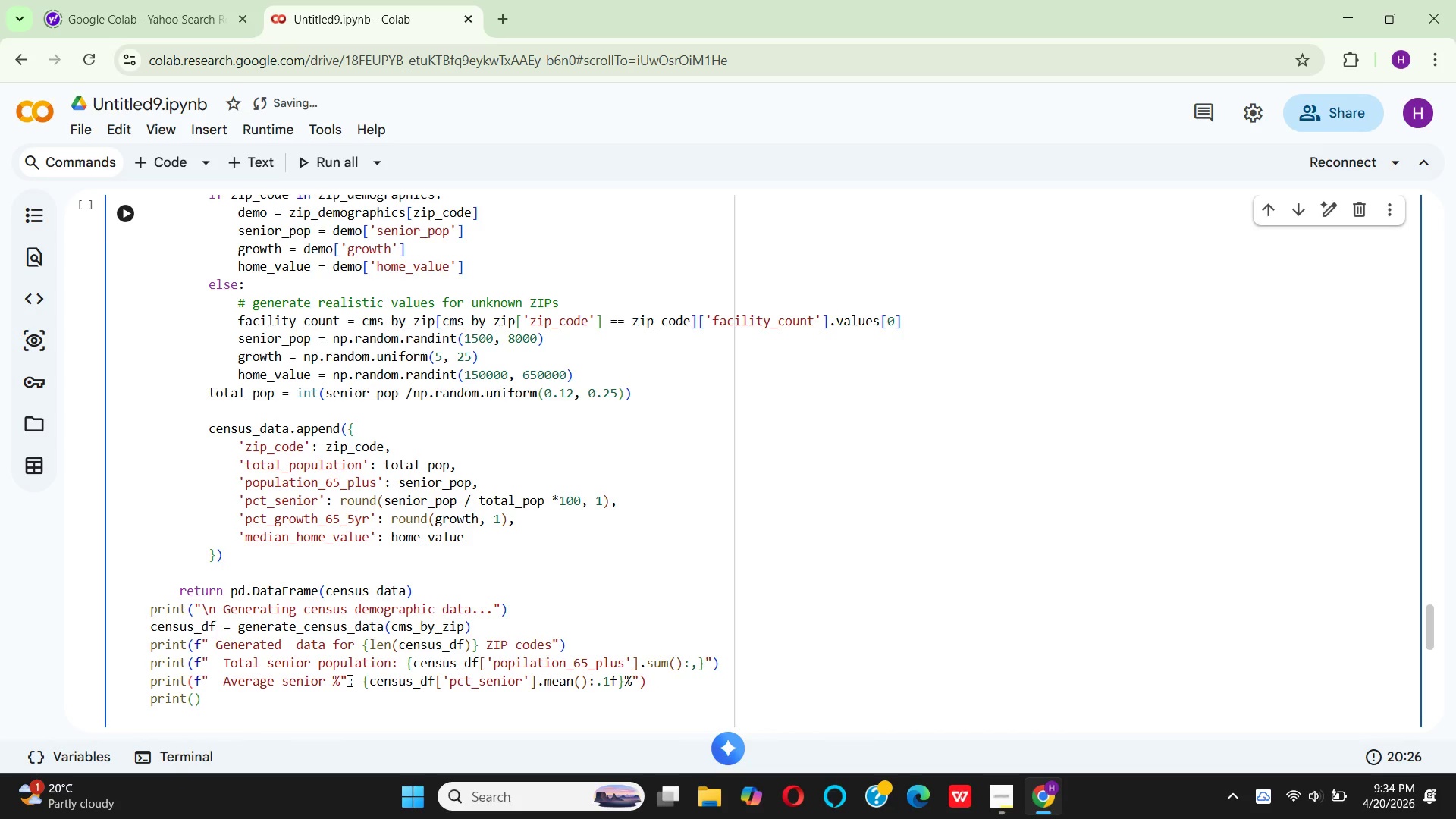 
key(Backspace)
 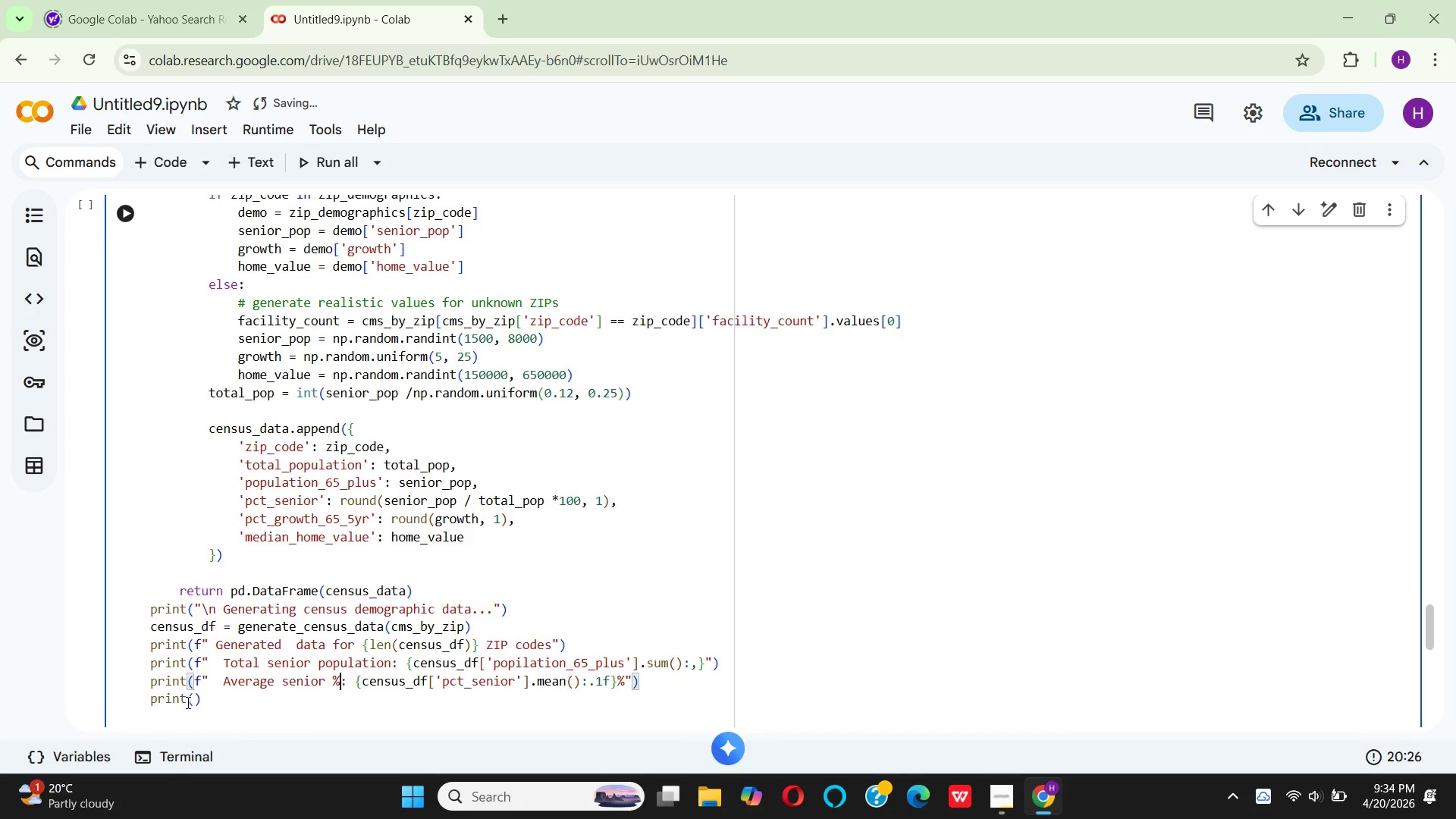 
left_click([195, 702])
 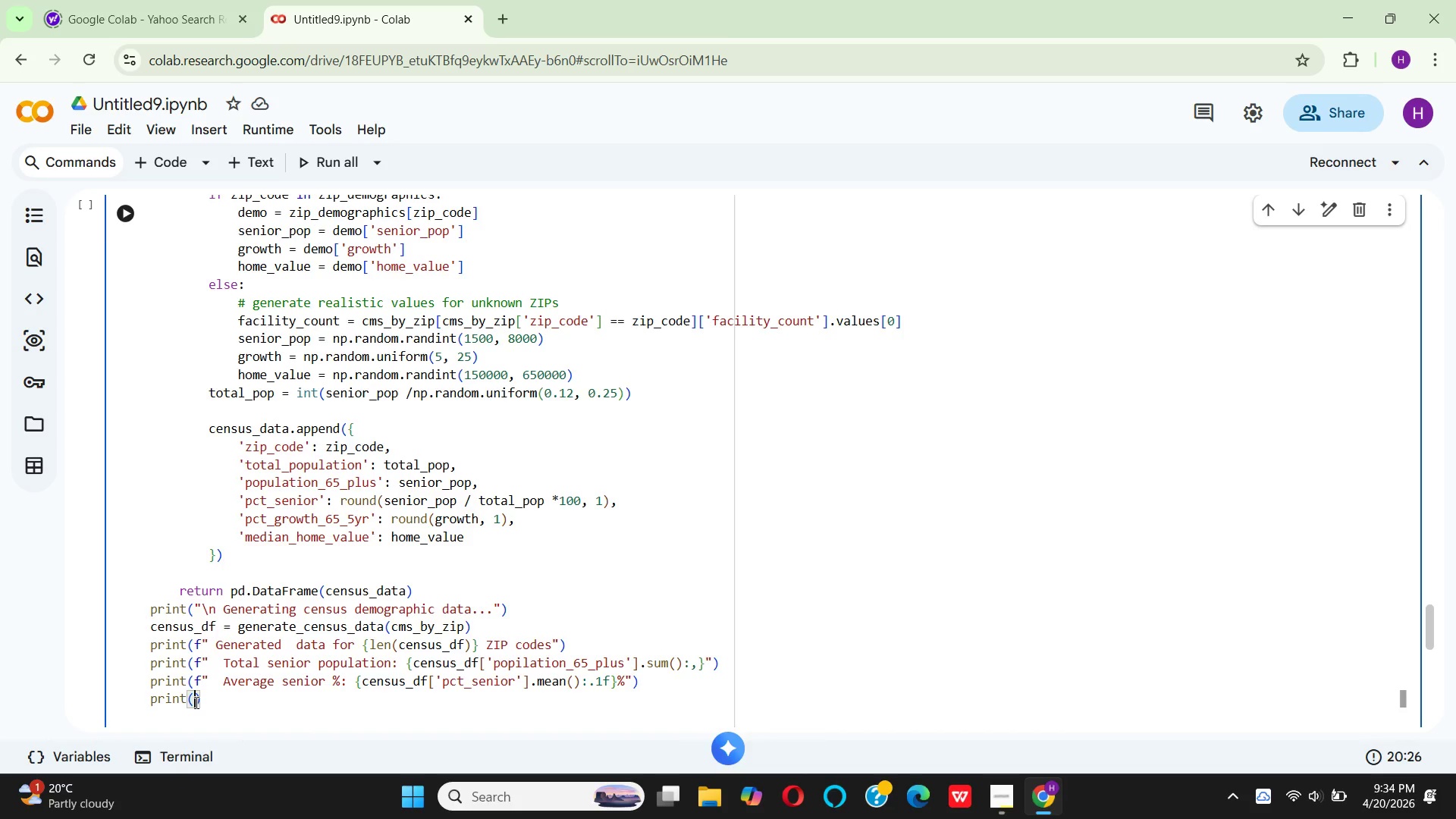 
type(f"  Average home value: ${census_df['median_home_value)
 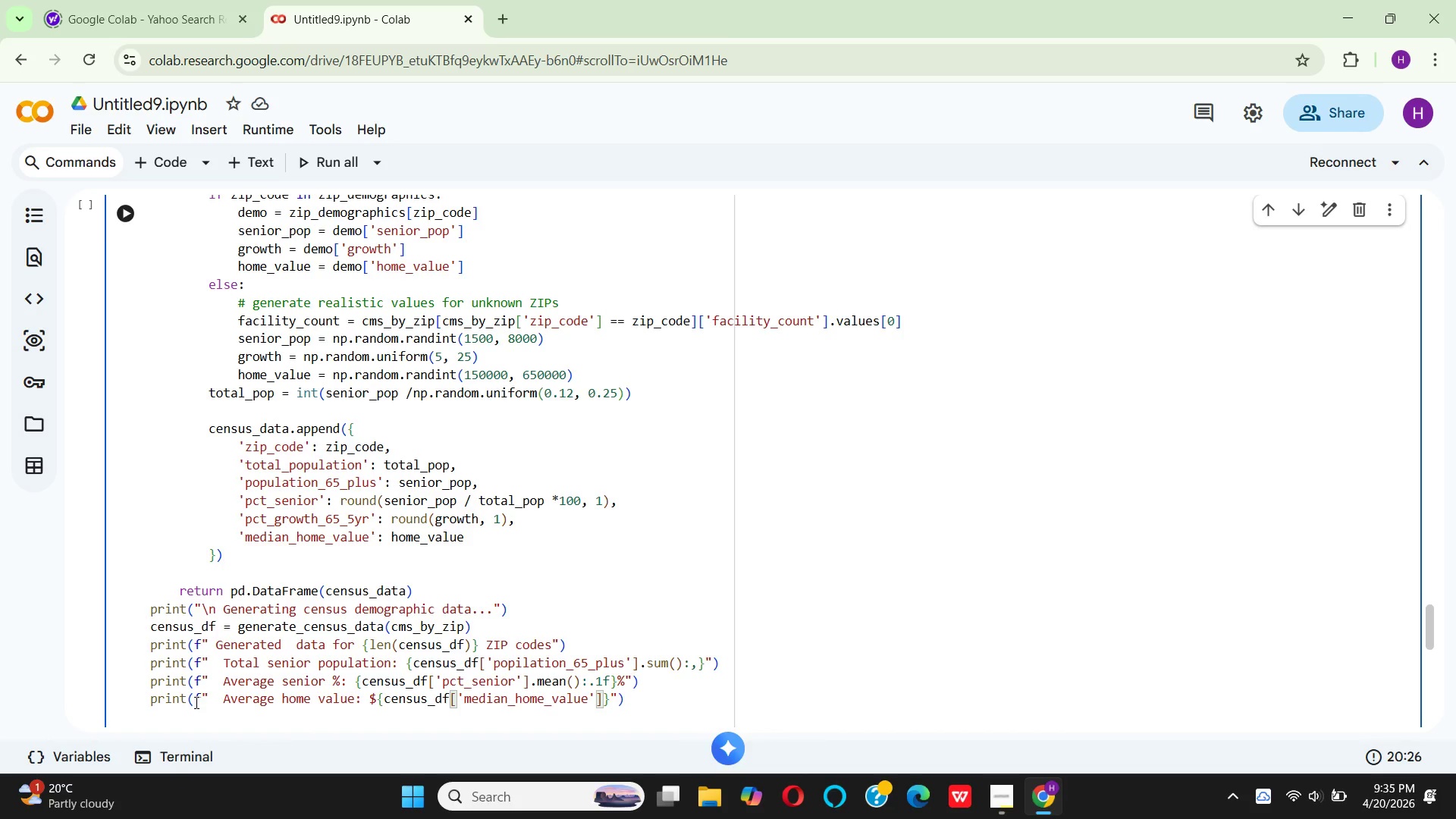 
key(ArrowRight)
 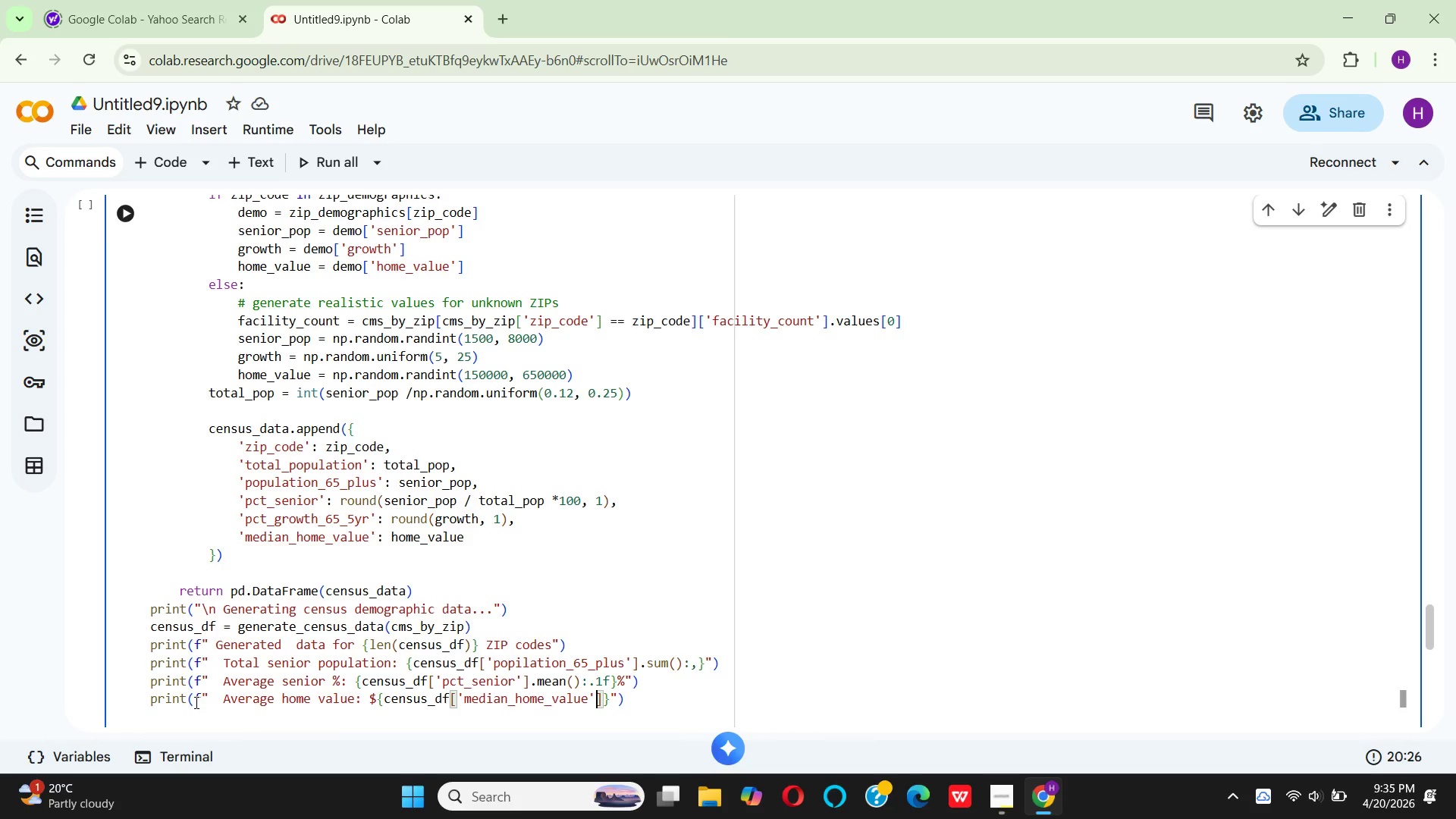 
key(ArrowRight)
 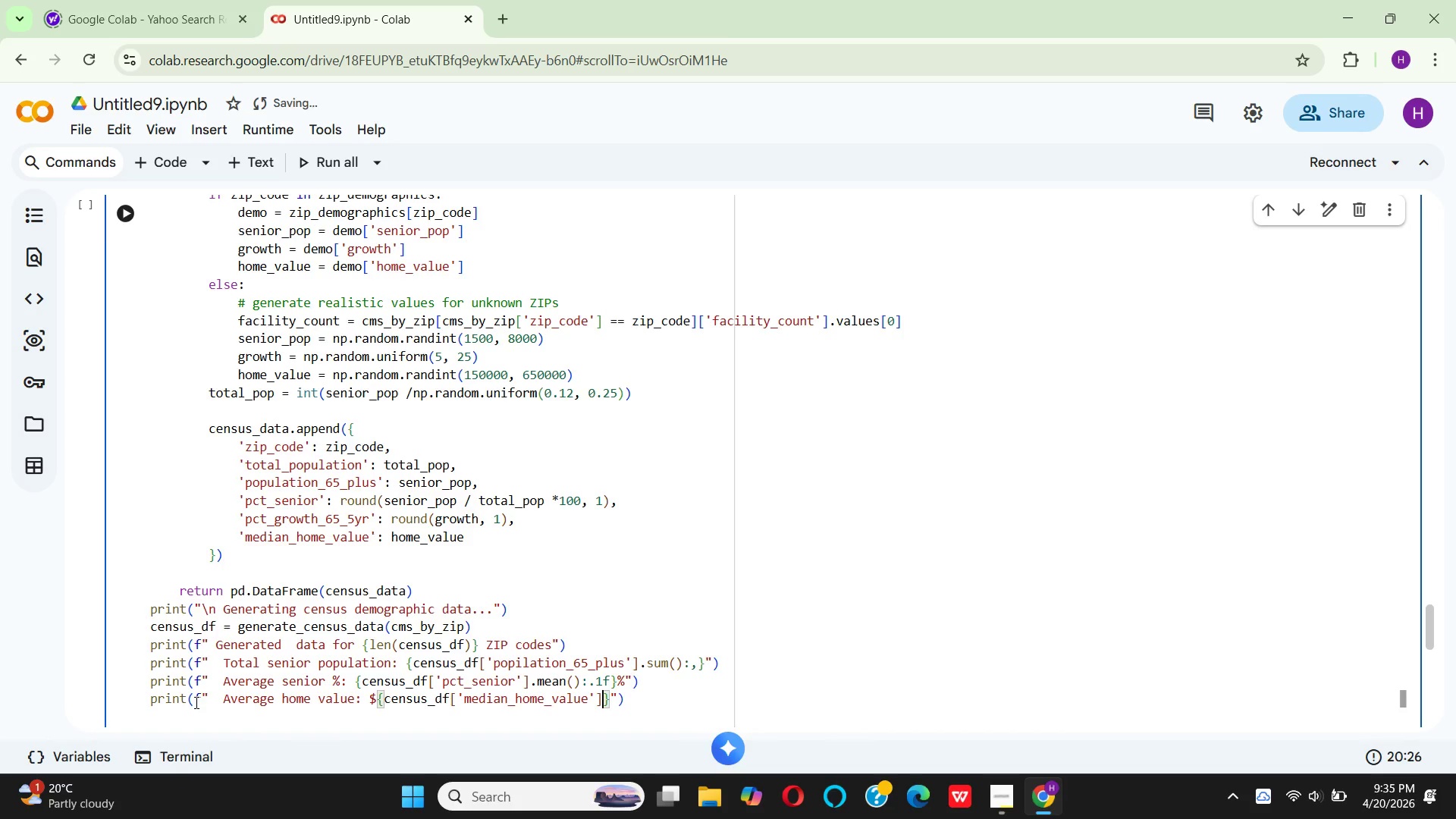 
type(.mean()
 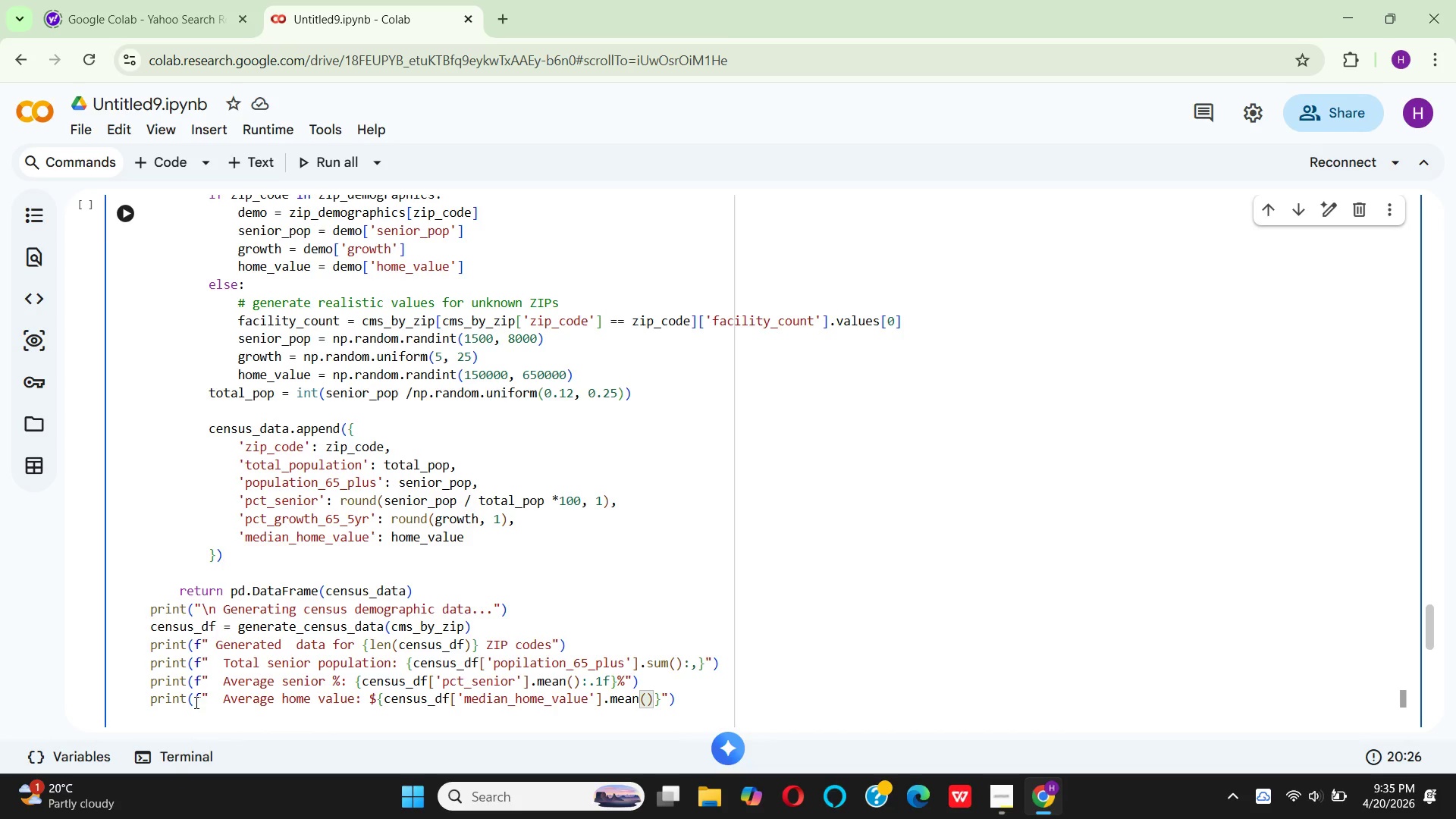 
key(ArrowRight)
 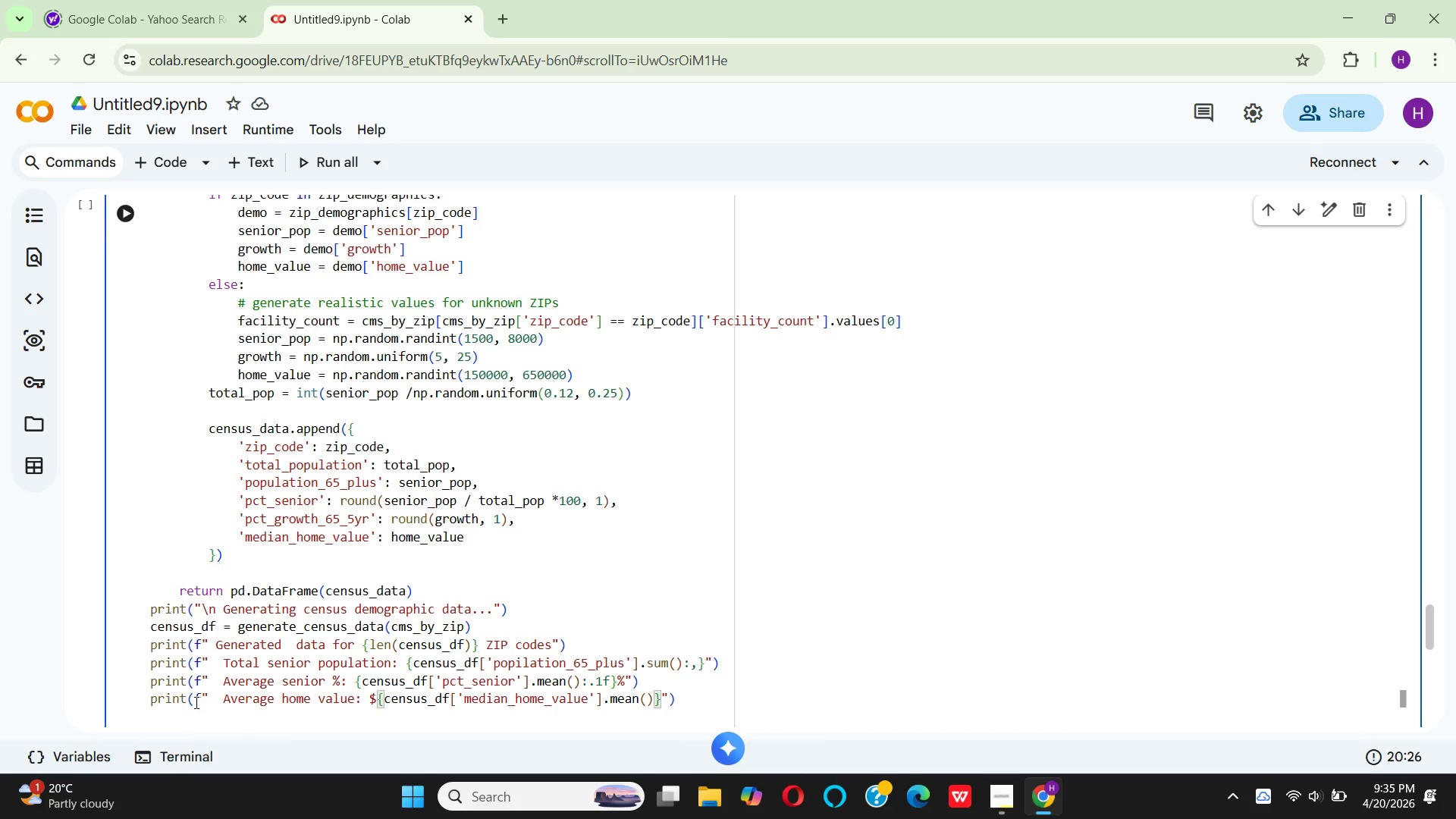 
key(Shift+Semicolon)
 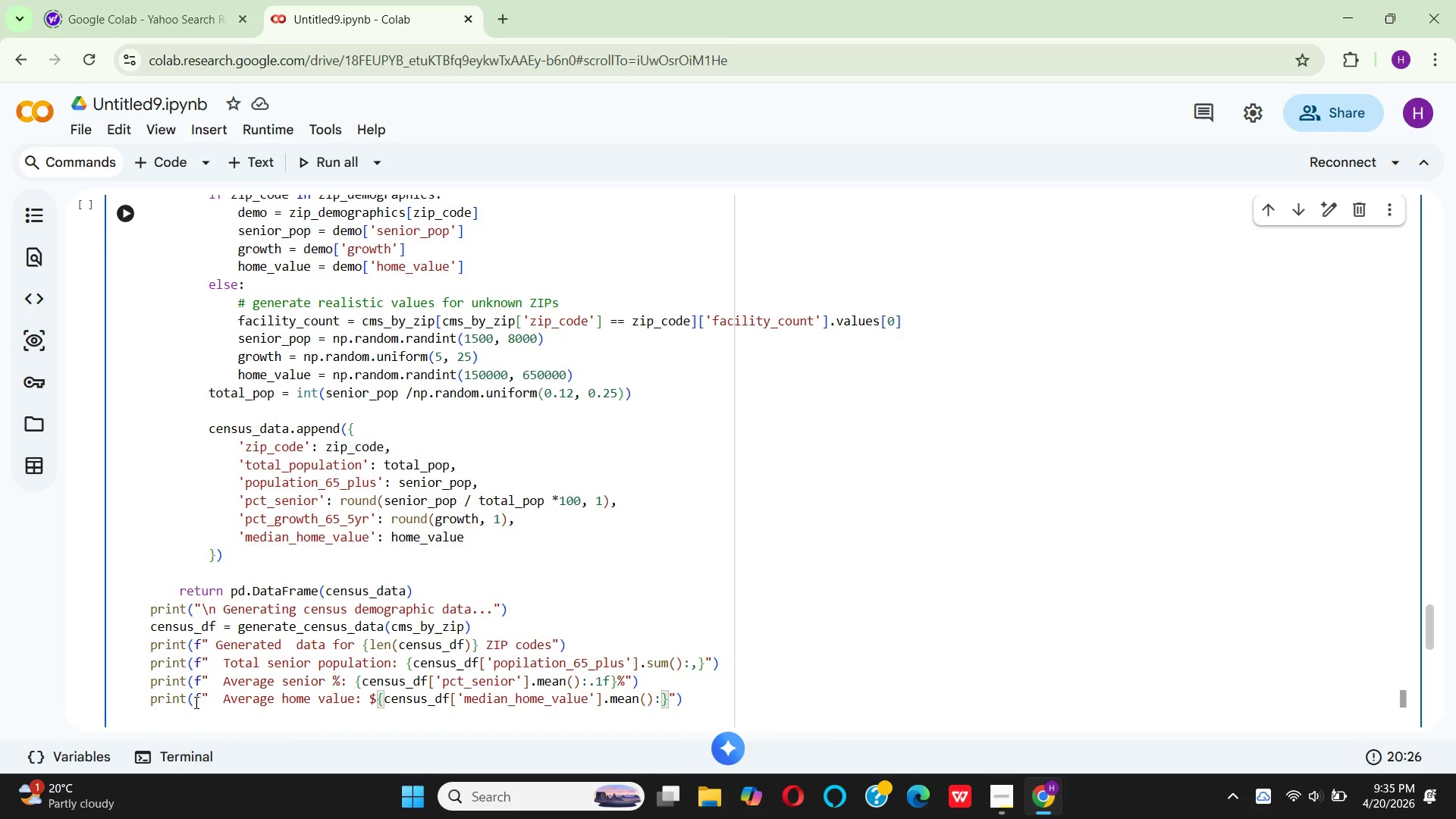 
hold_key(key=Comma, duration=0.31)
 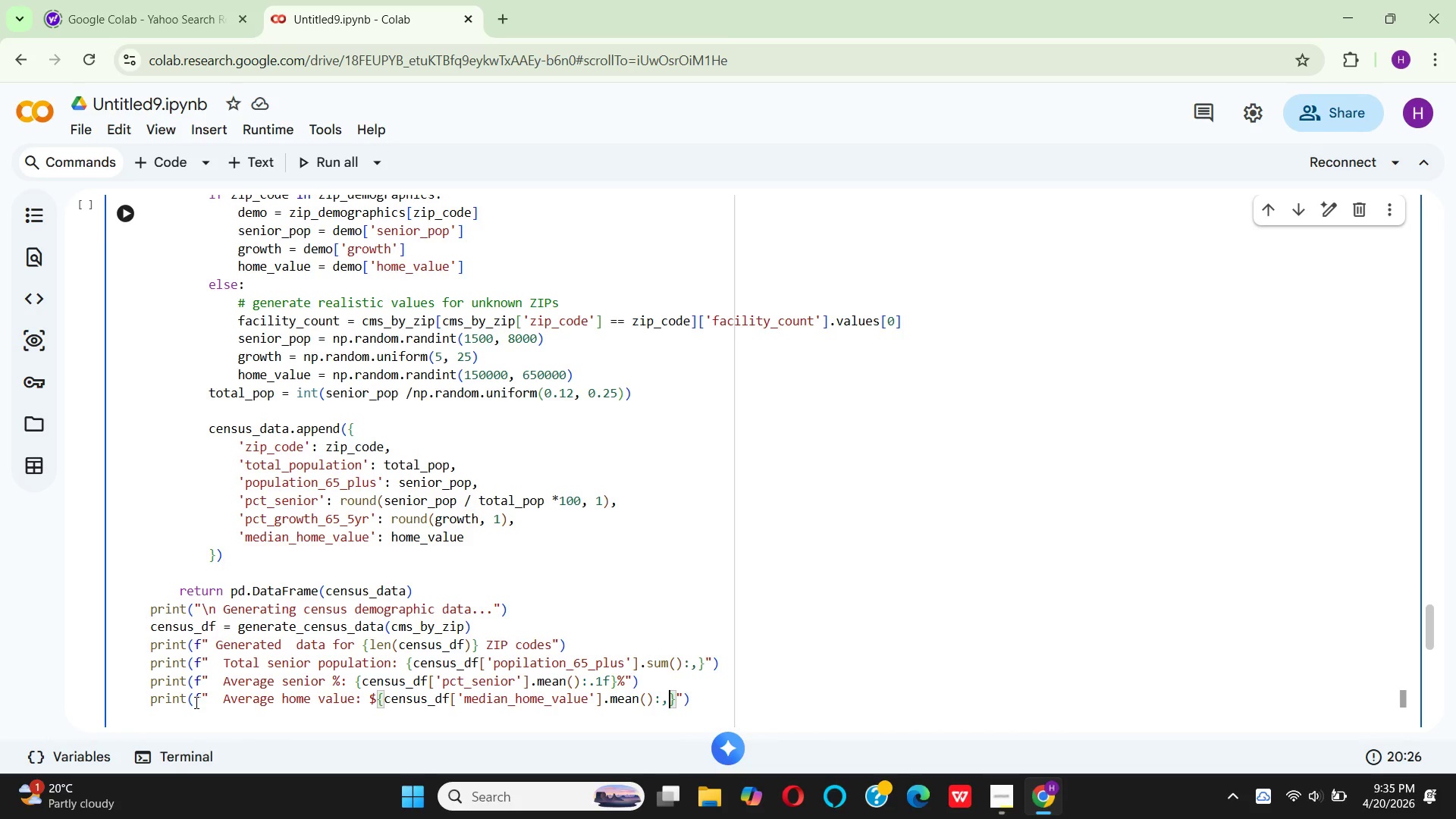 
type(.0f)
 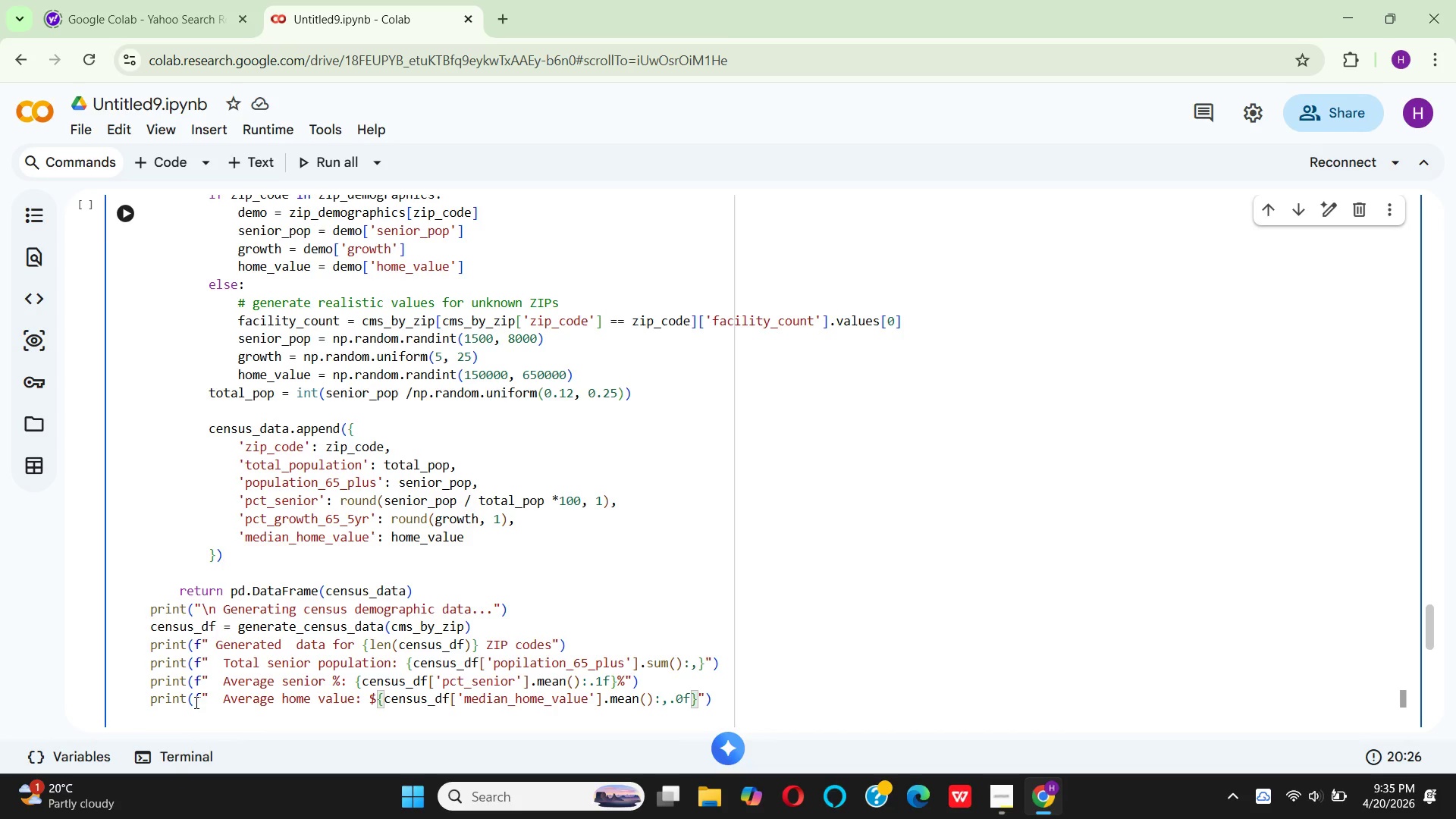 
key(ArrowRight)
 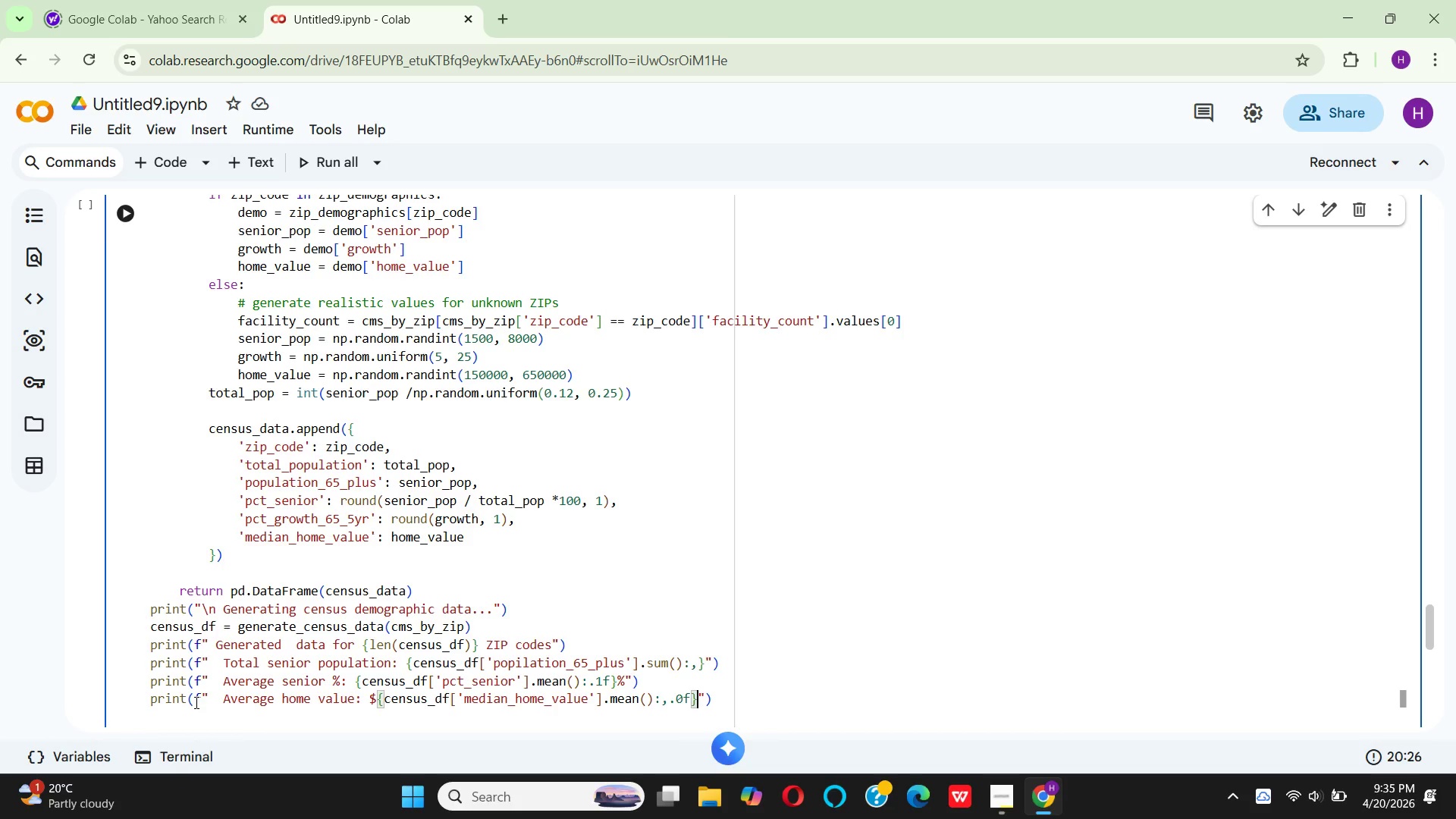 
key(ArrowRight)
 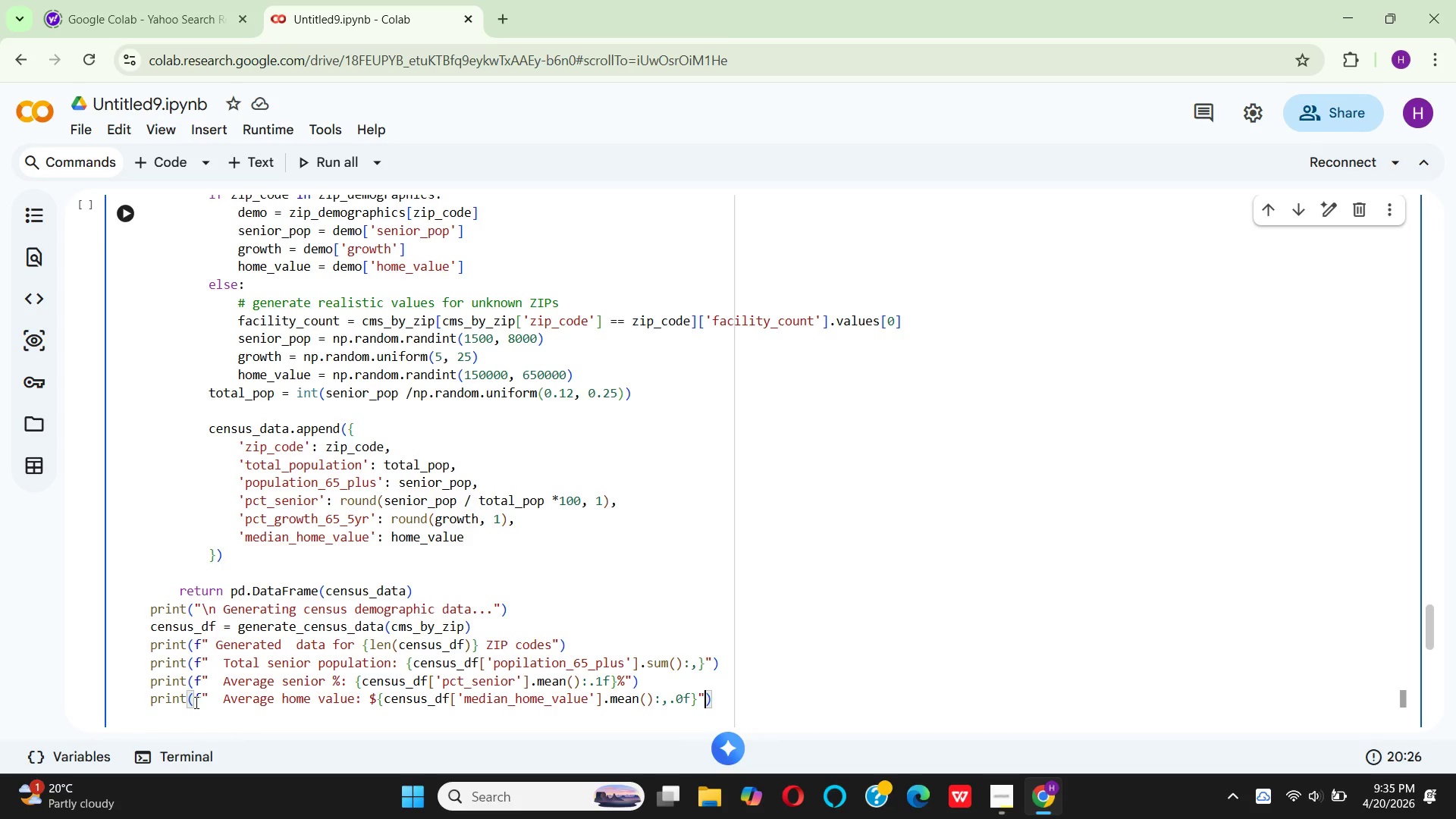 
key(ArrowRight)
 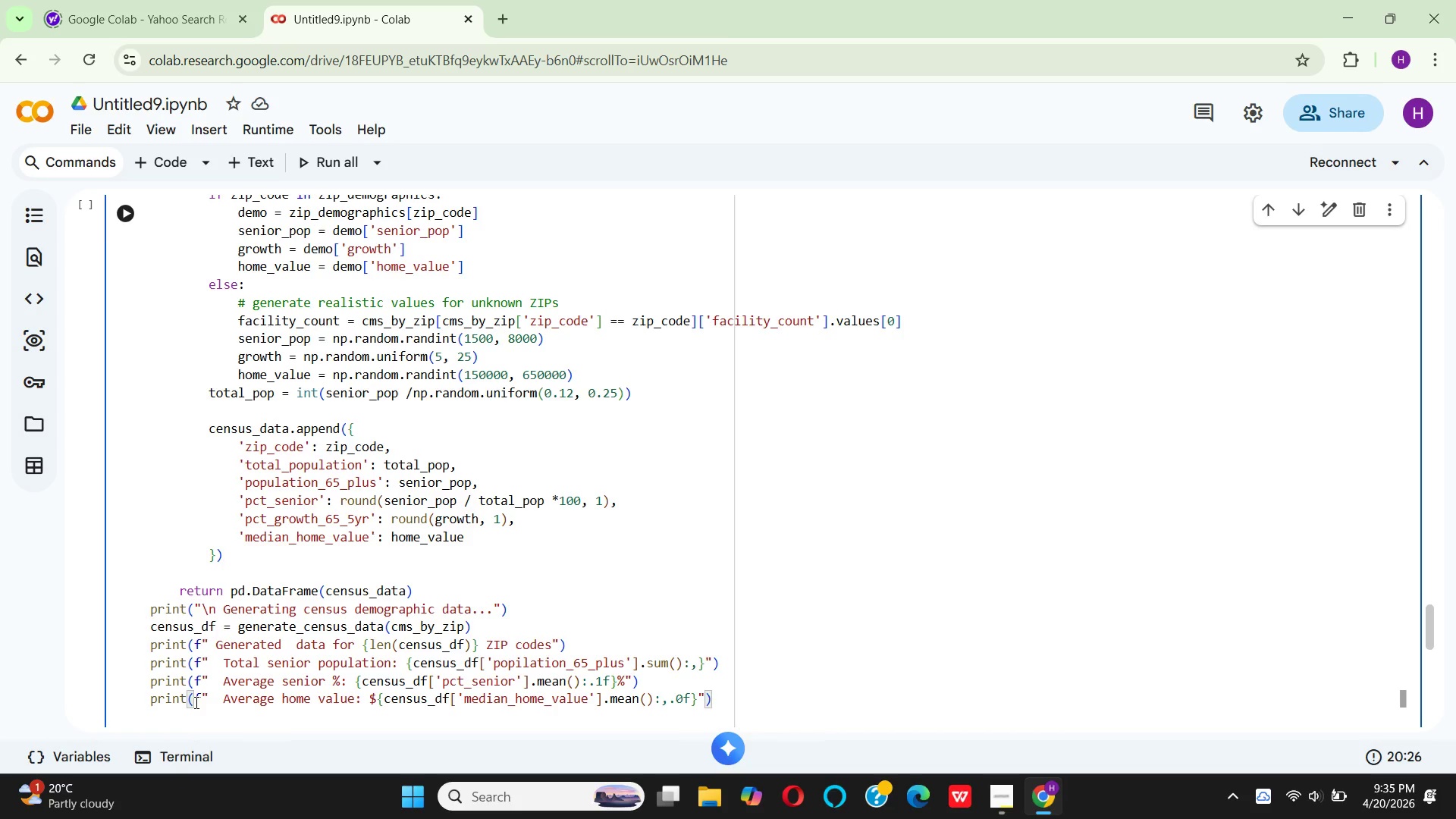 
key(Enter)
 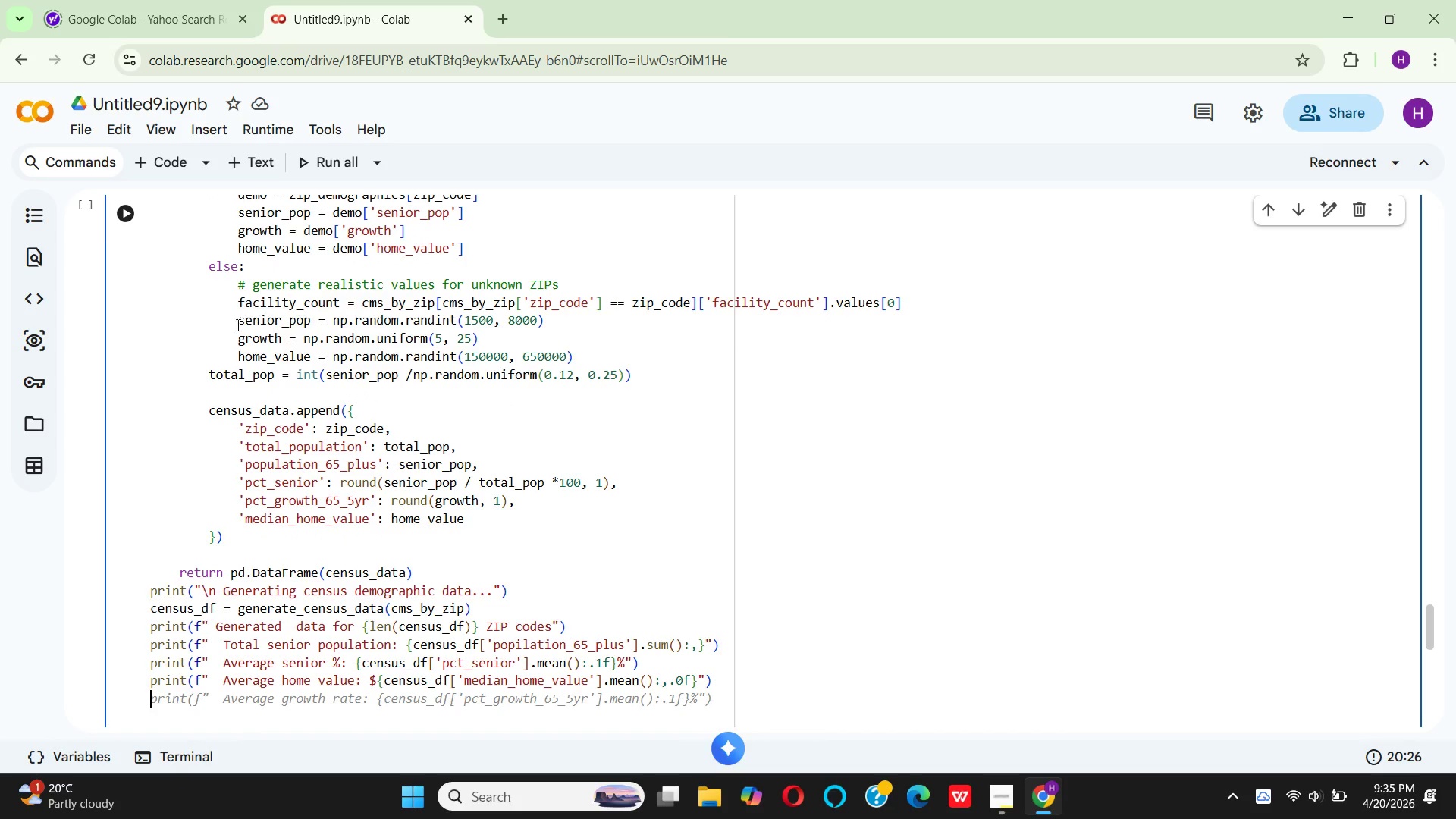 
wait(5.67)
 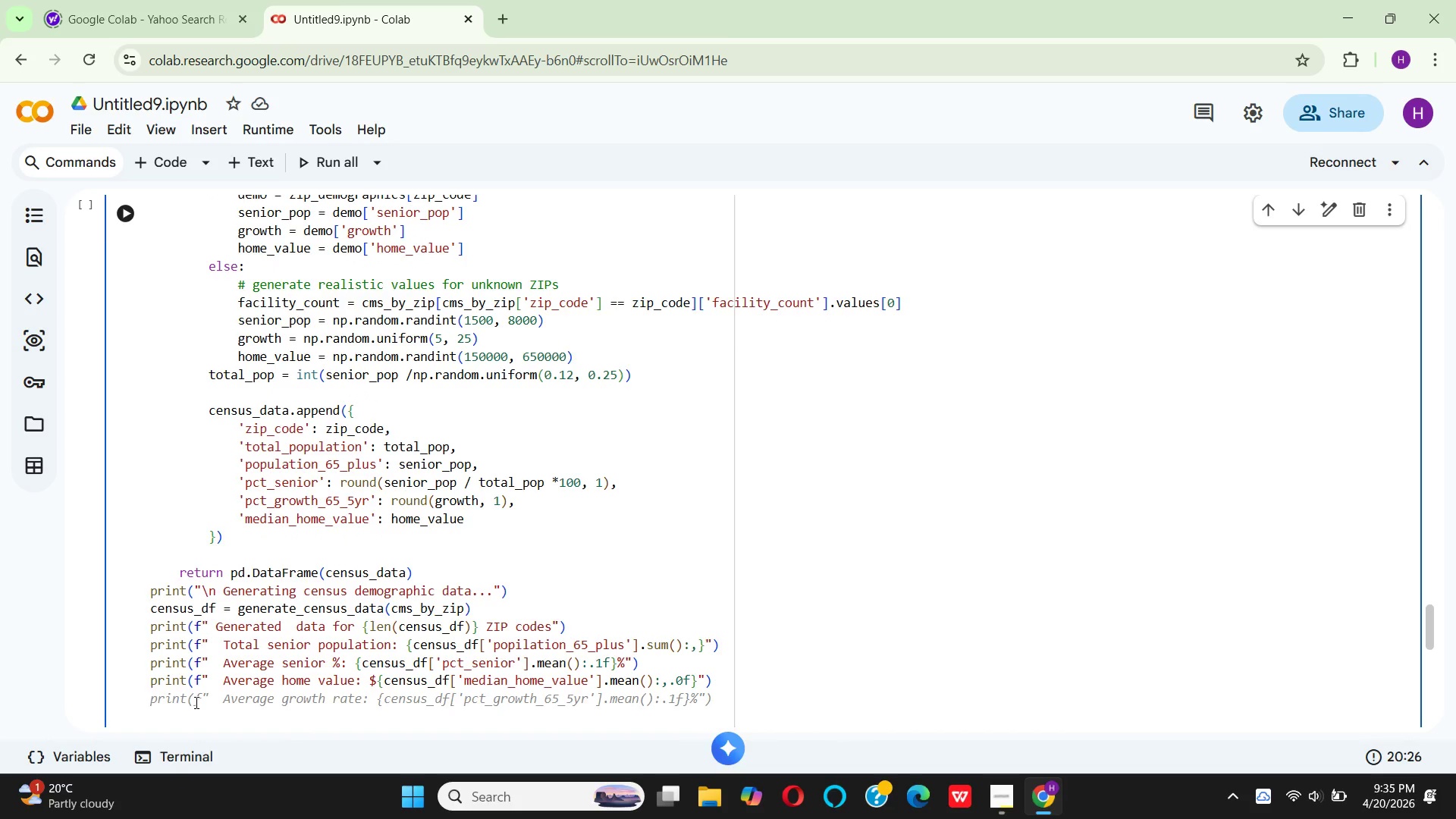 
left_click([133, 215])
 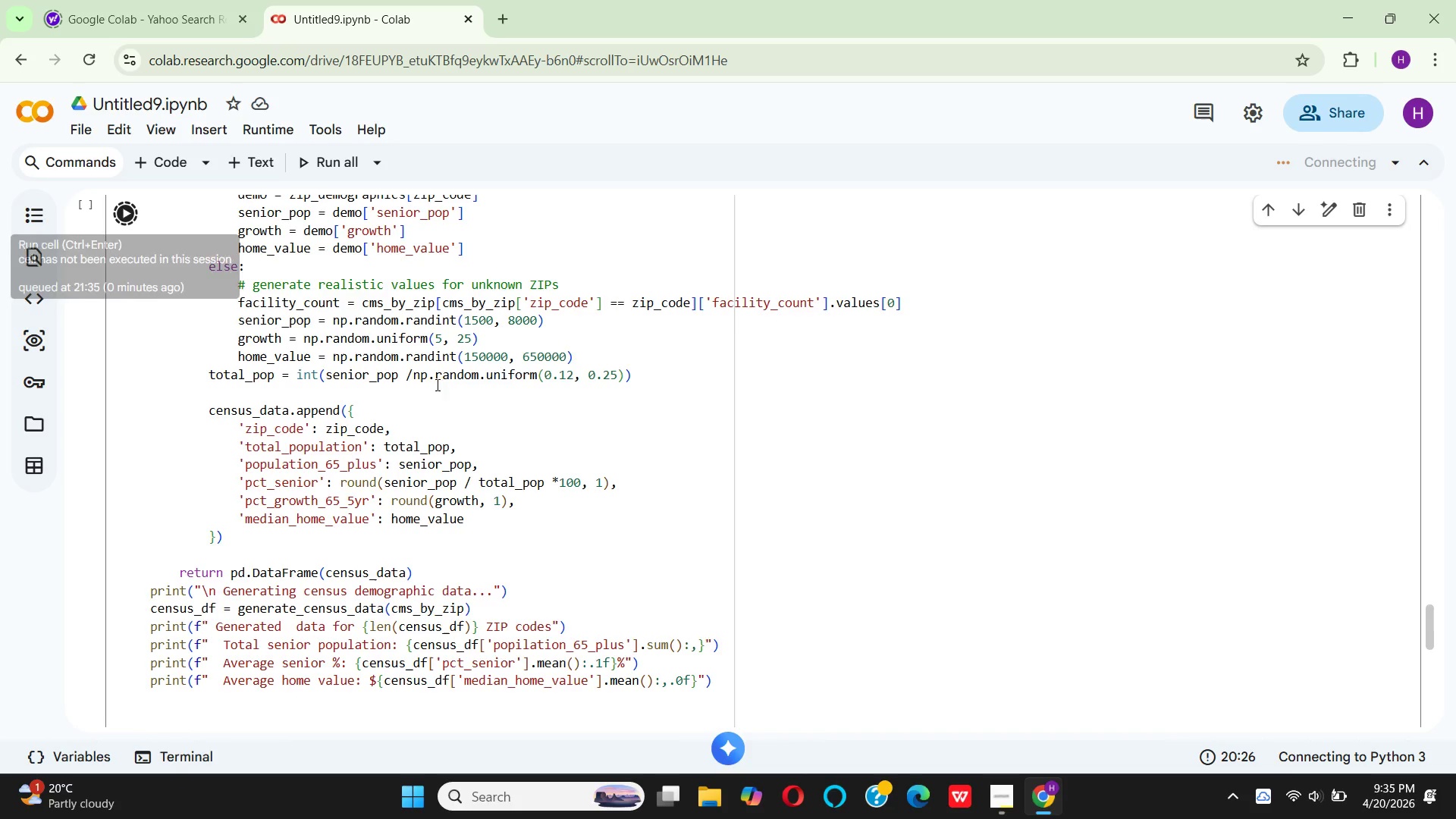 
scroll: coordinate [445, 428], scroll_direction: down, amount: 1.0
 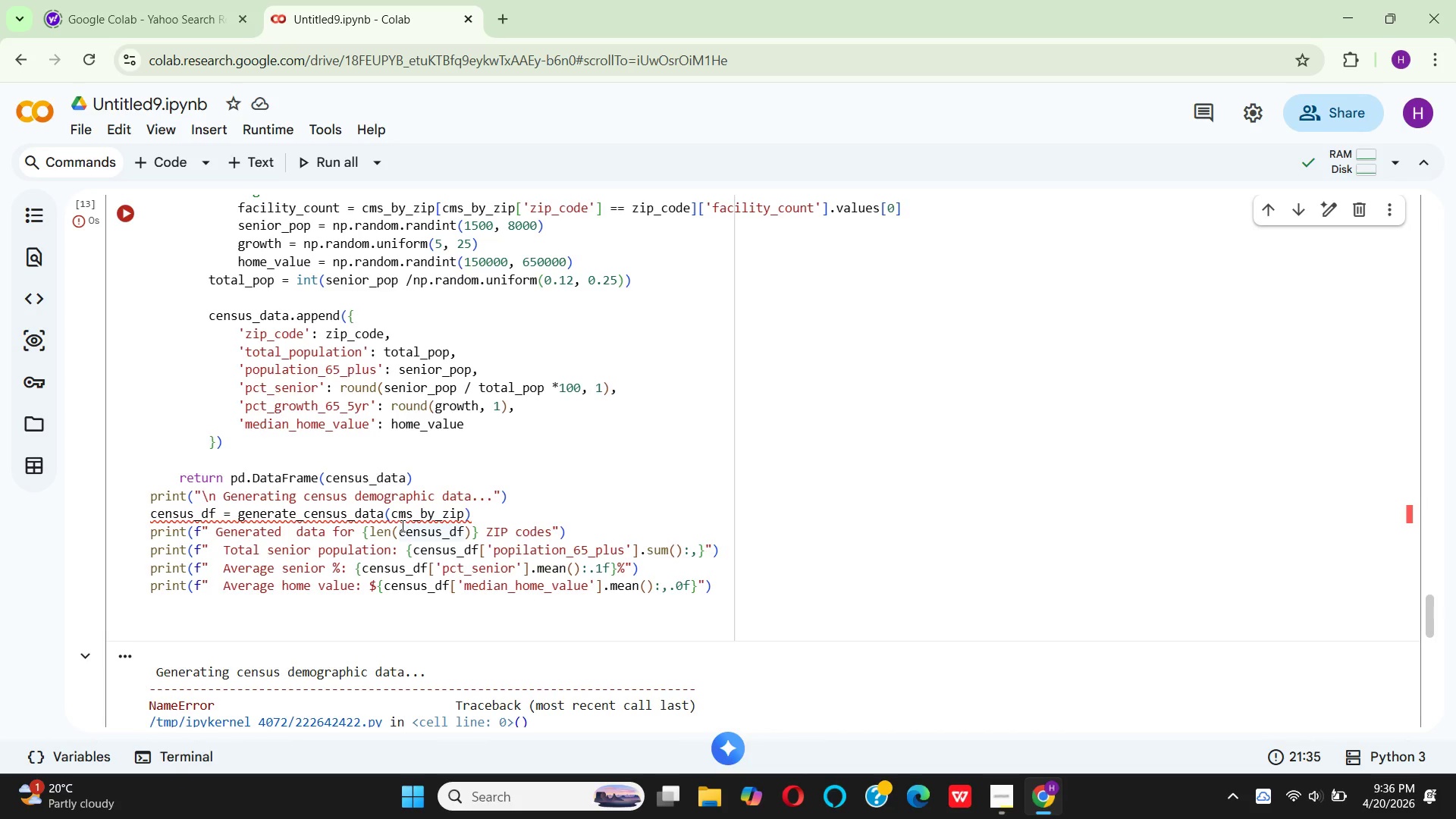 
wait(26.05)
 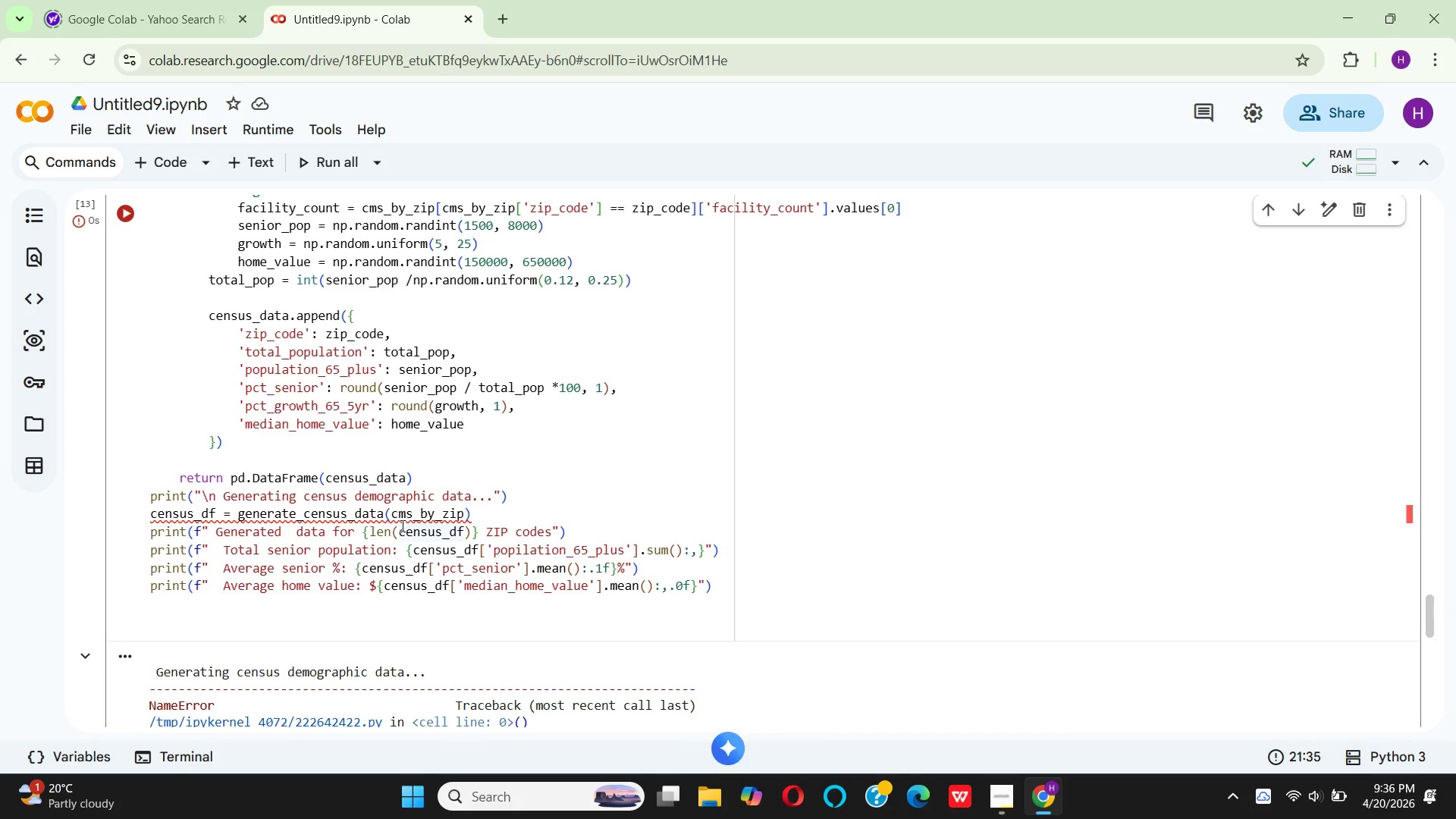 
scroll: coordinate [446, 537], scroll_direction: down, amount: 5.0
 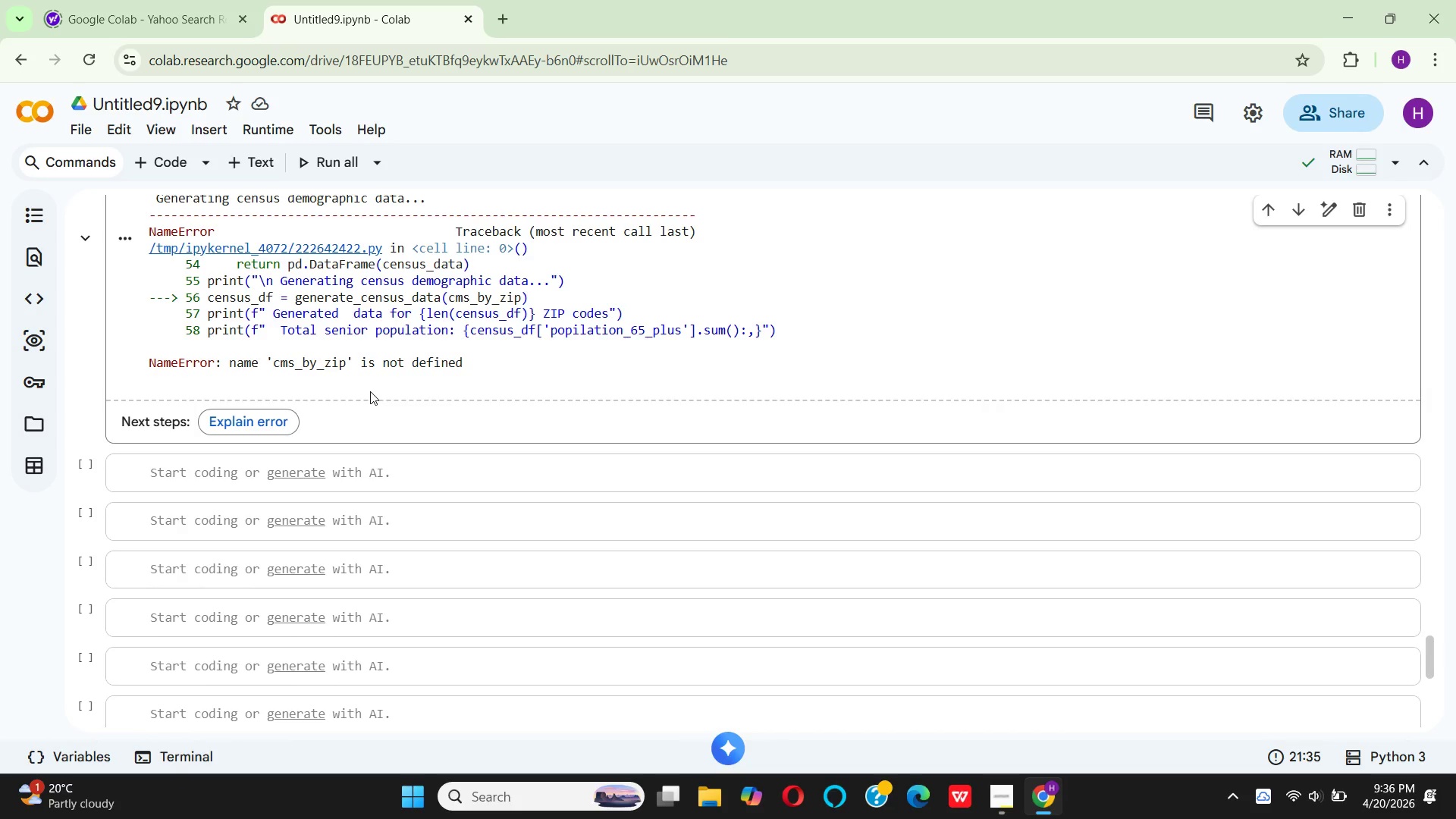 
wait(22.83)
 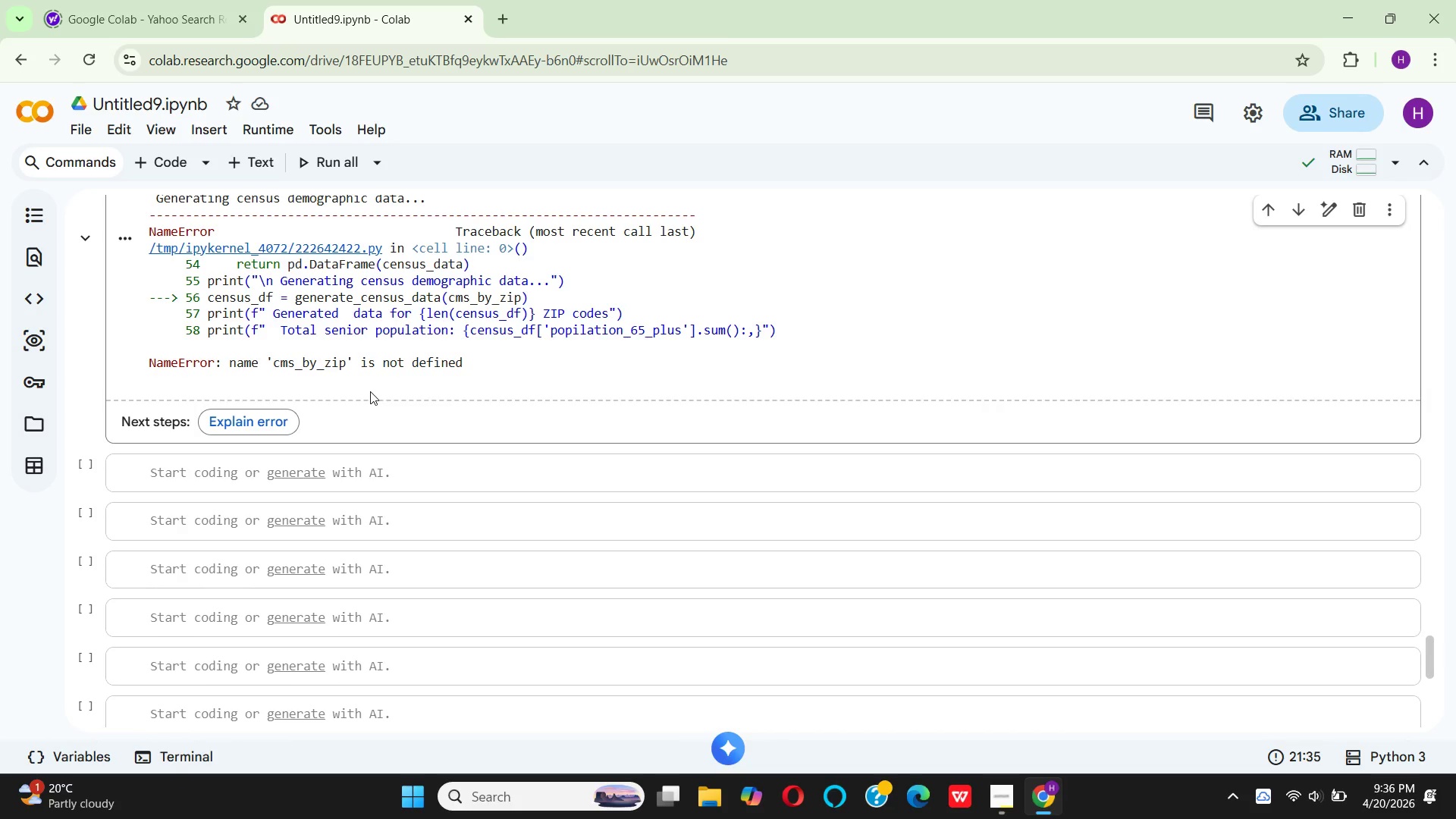 
scroll: coordinate [344, 384], scroll_direction: up, amount: 7.0
 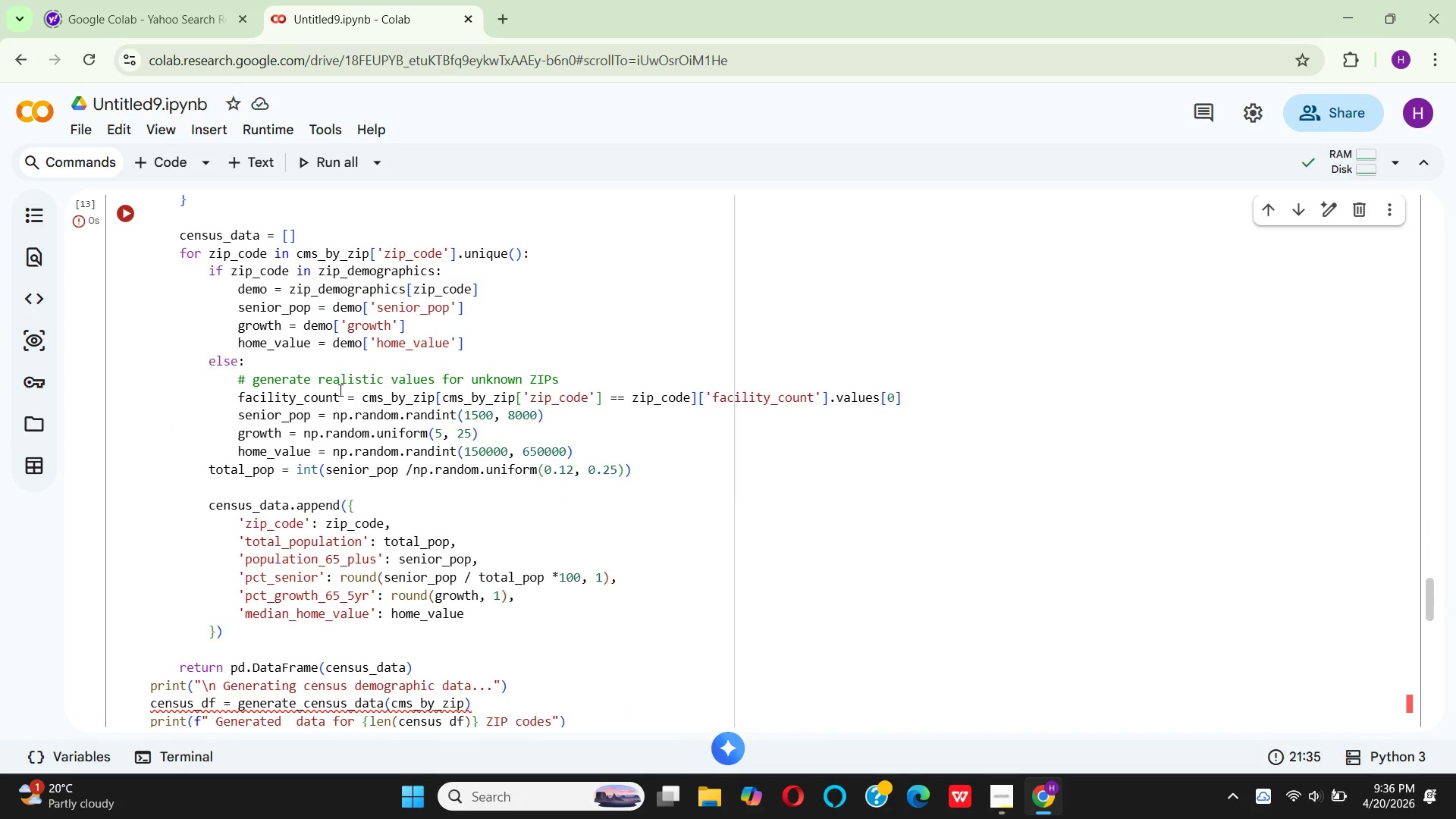 
wait(5.8)
 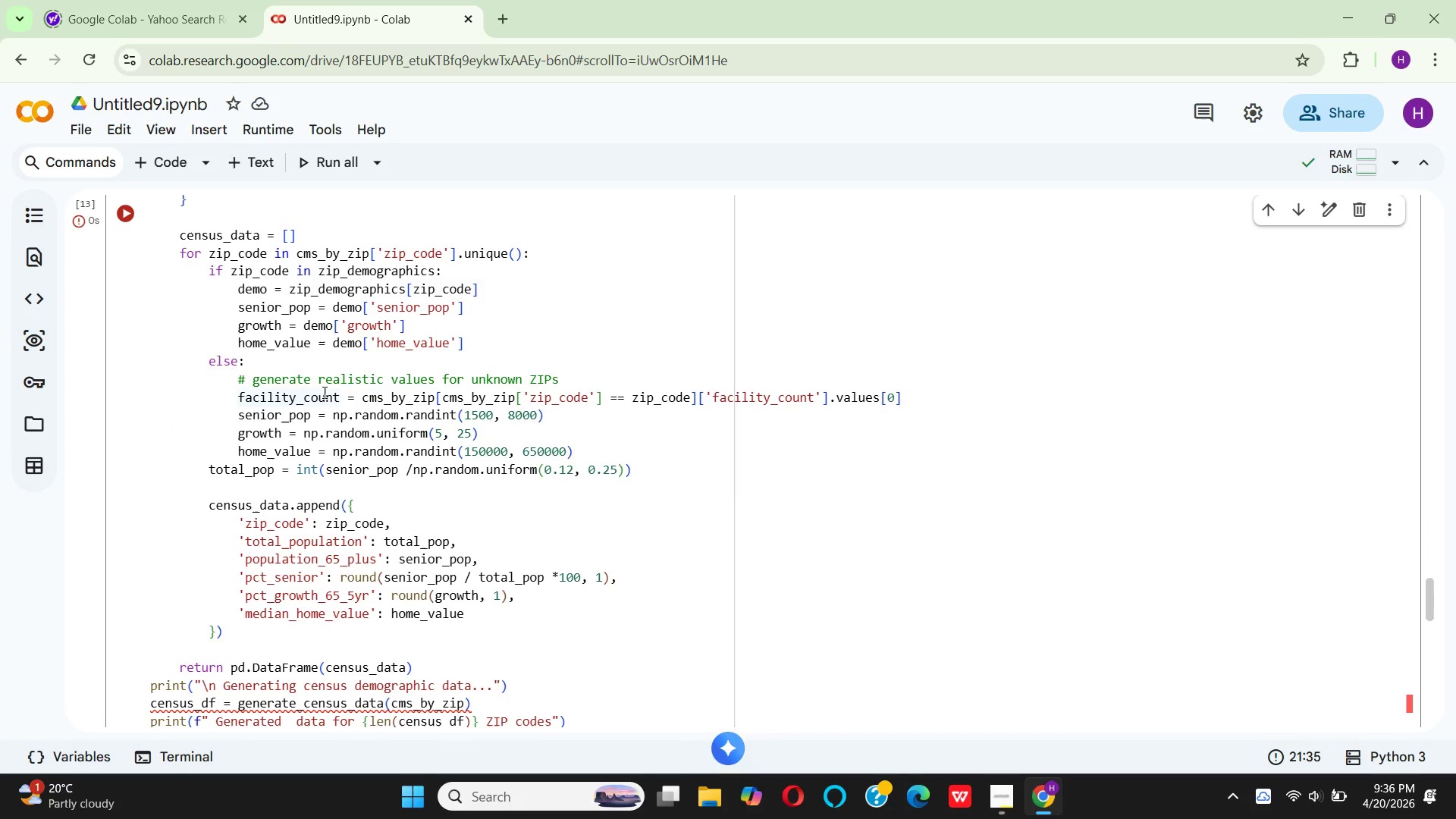 
scroll: coordinate [363, 386], scroll_direction: up, amount: 6.0
 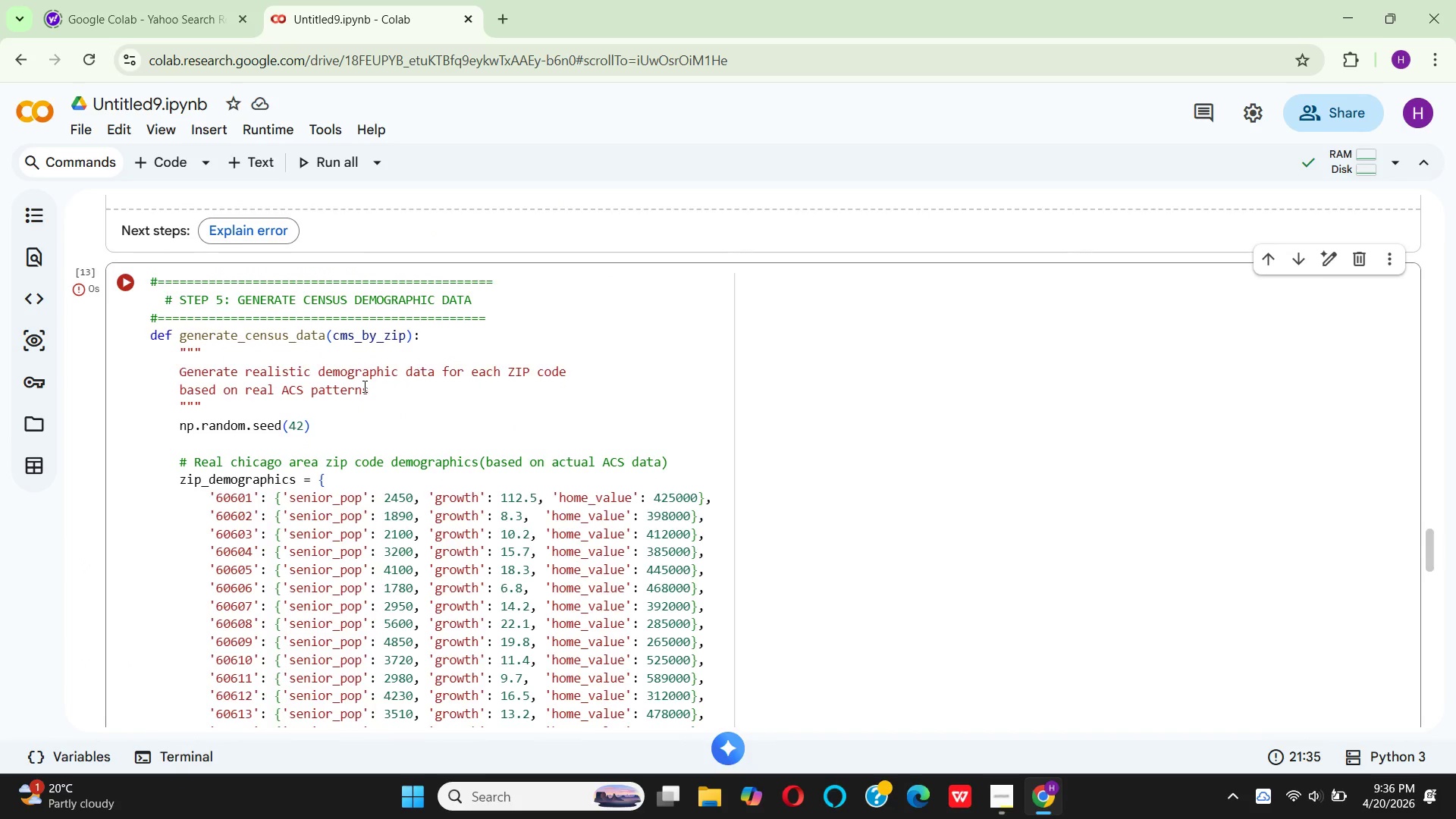 
scroll: coordinate [363, 386], scroll_direction: down, amount: 1.0
 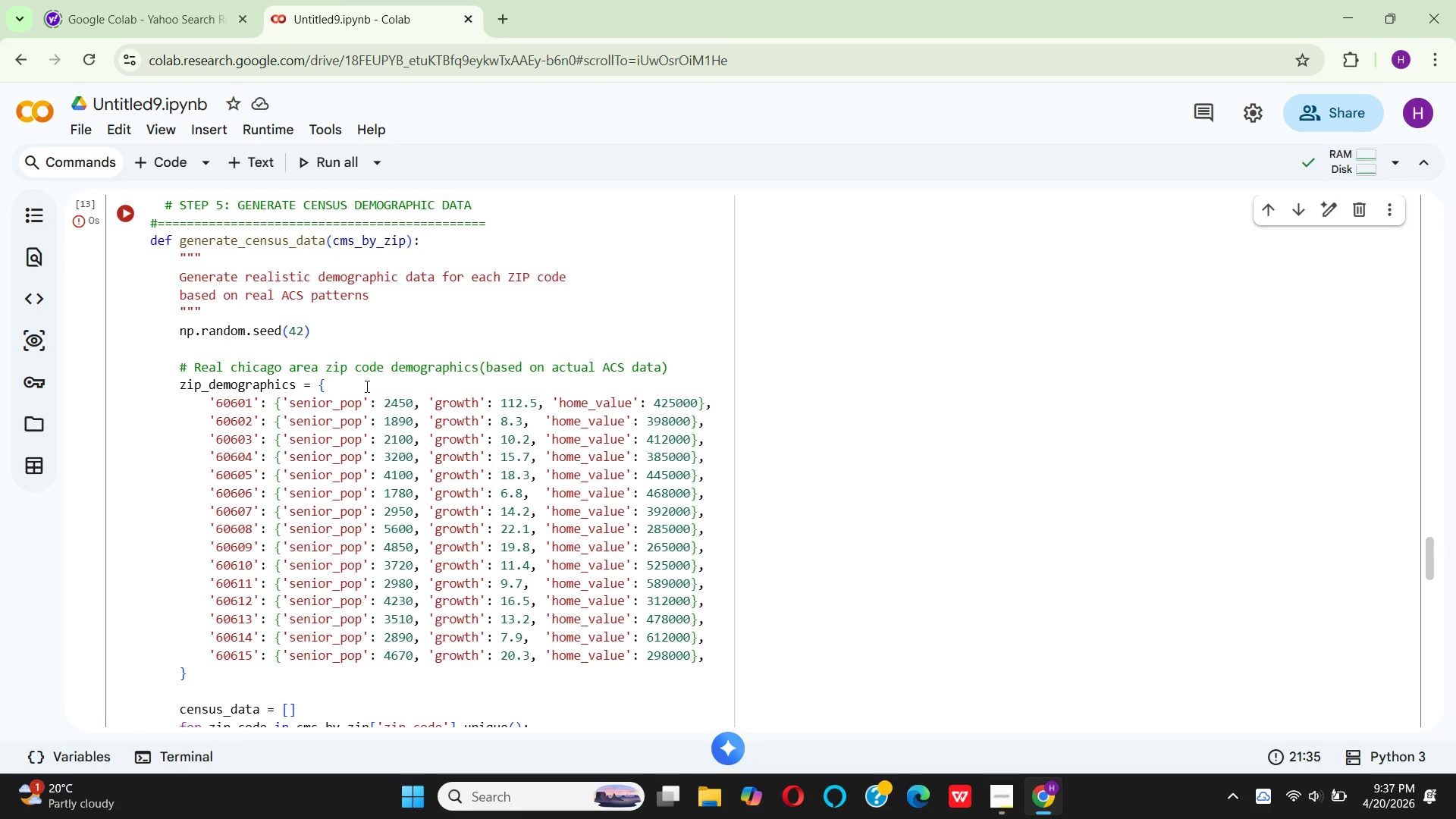 
wait(9.02)
 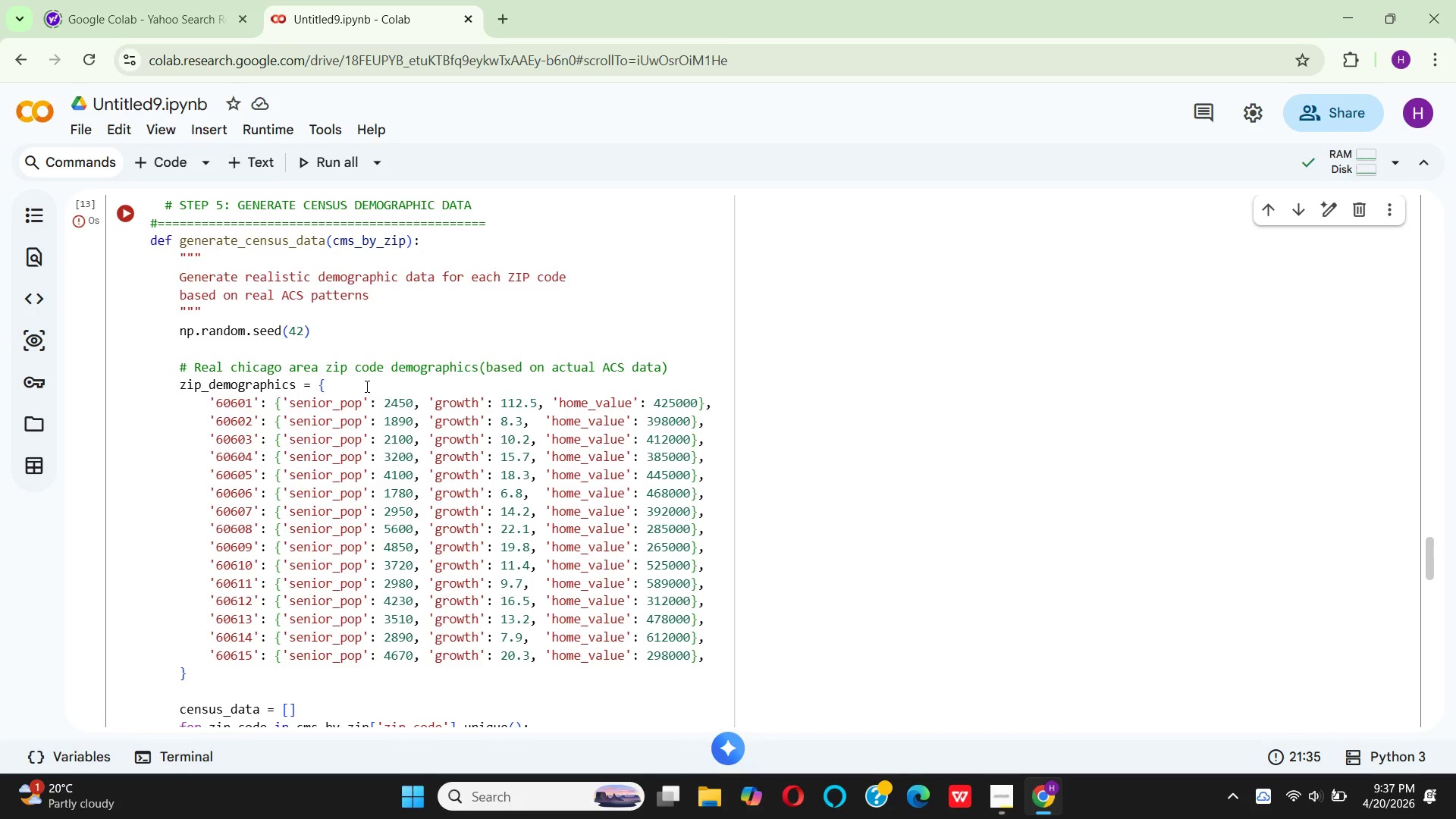 
scroll: coordinate [498, 541], scroll_direction: down, amount: 6.0
 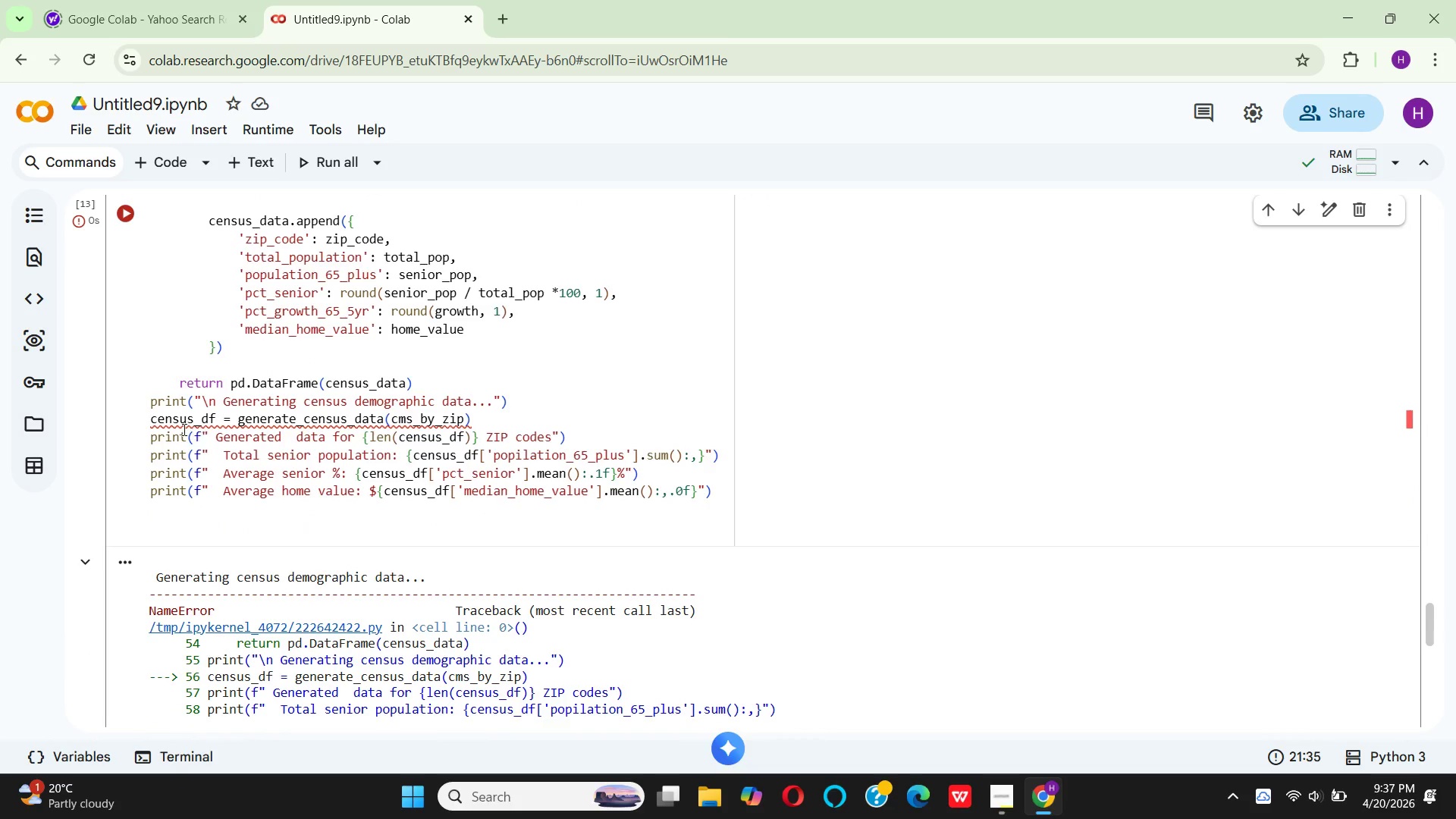 
left_click_drag(start_coordinate=[152, 413], to_coordinate=[148, 413])
 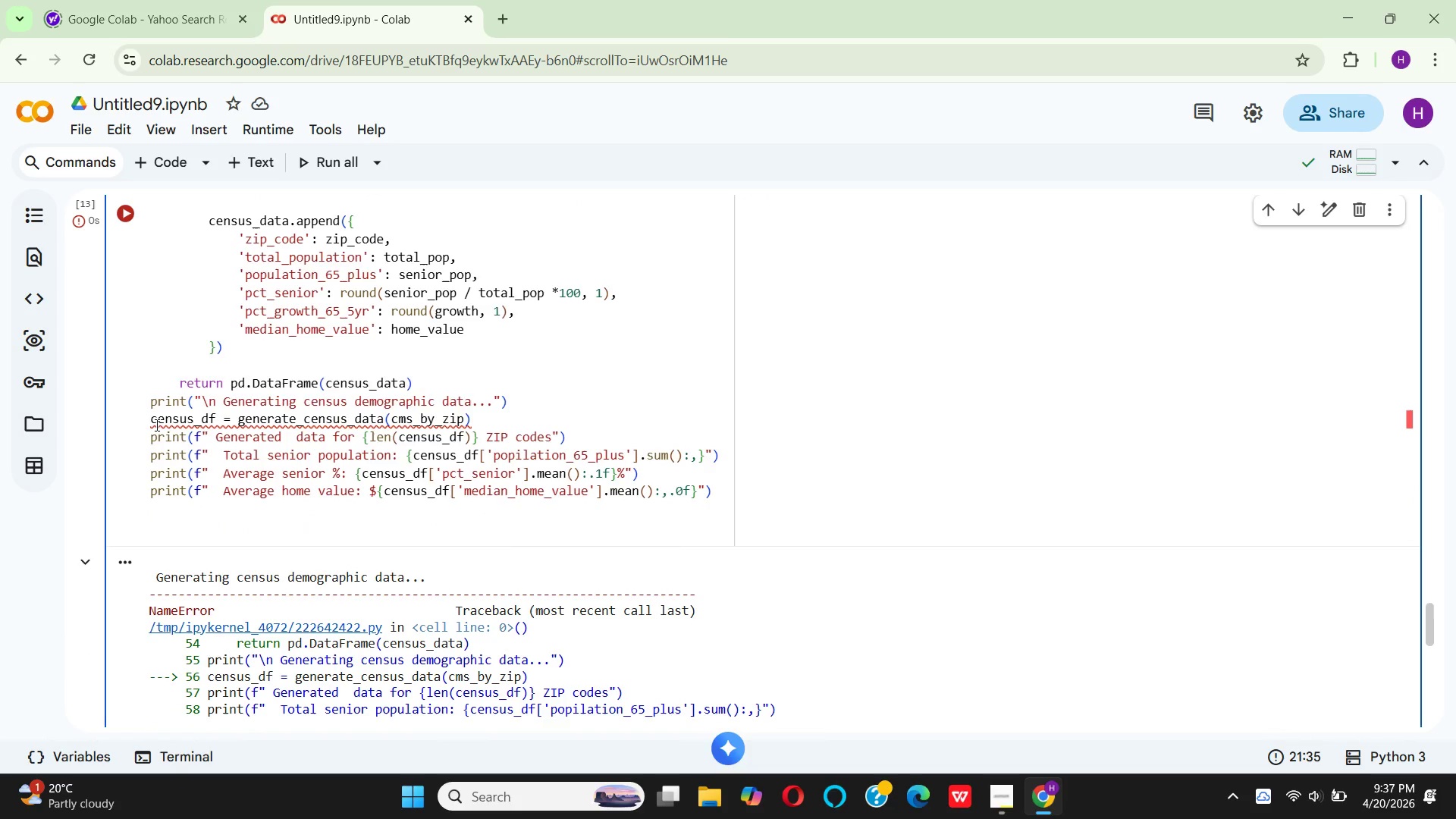 
left_click([155, 425])
 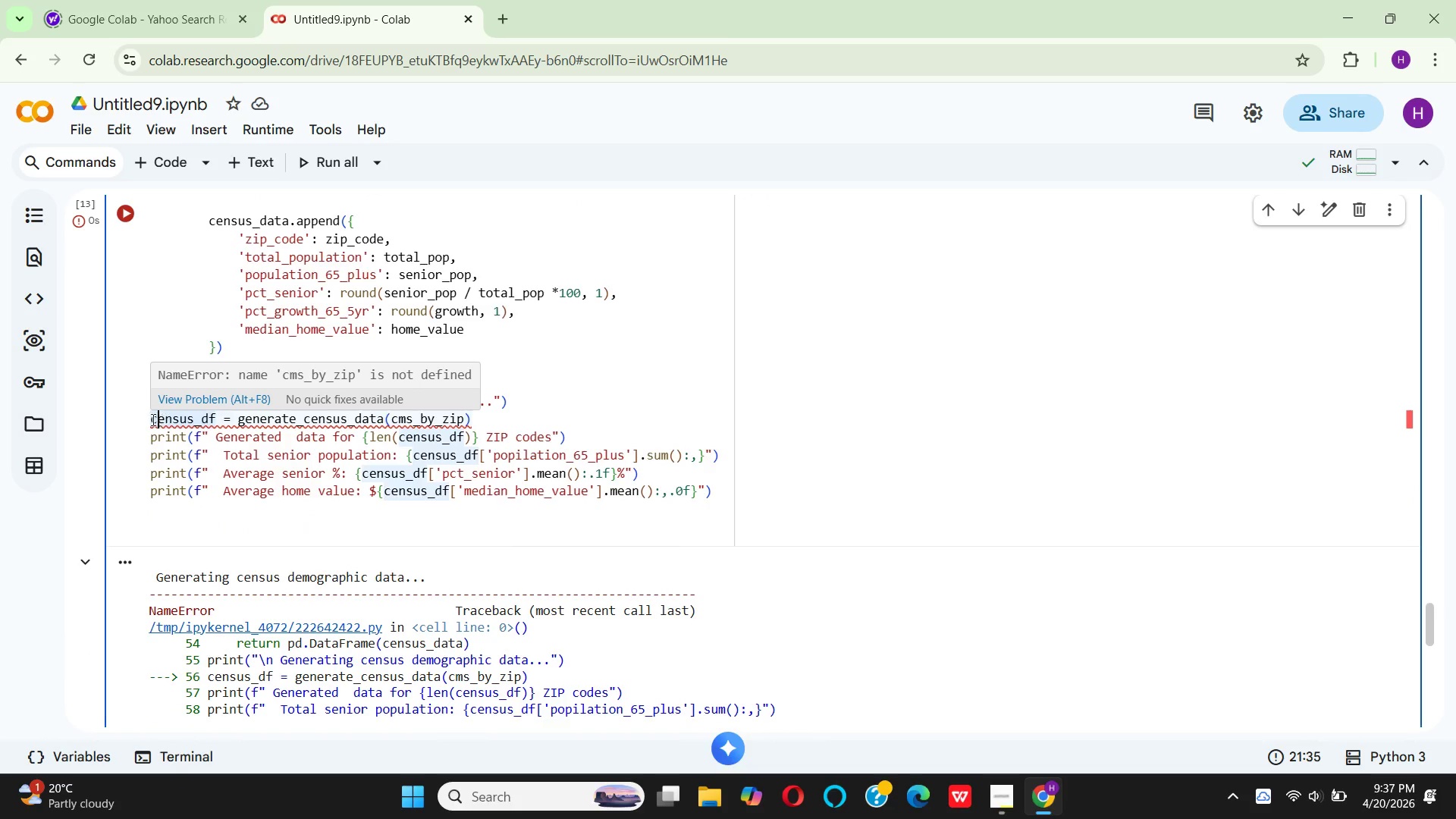 
left_click([150, 419])
 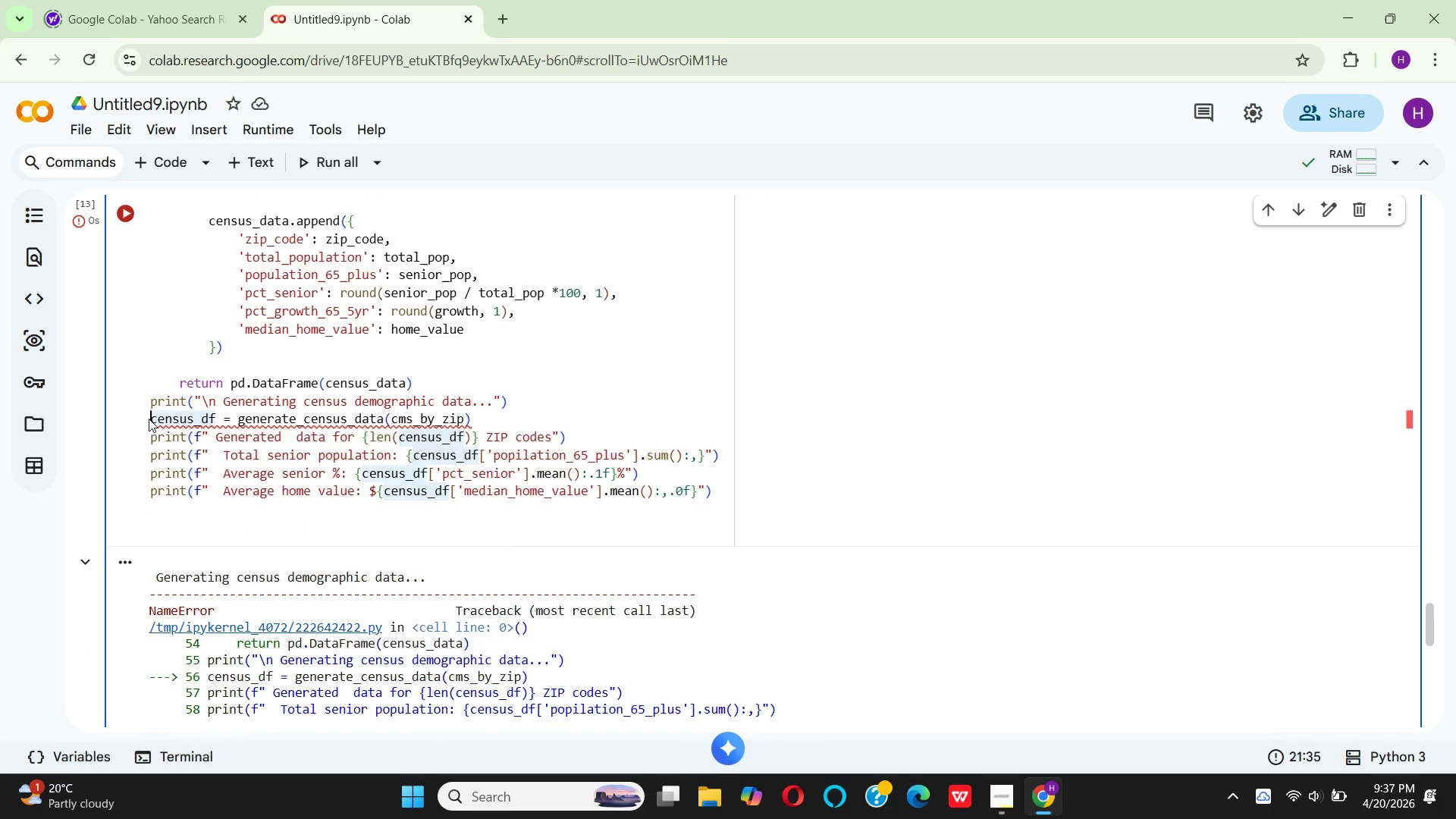 
key(Control+3)
 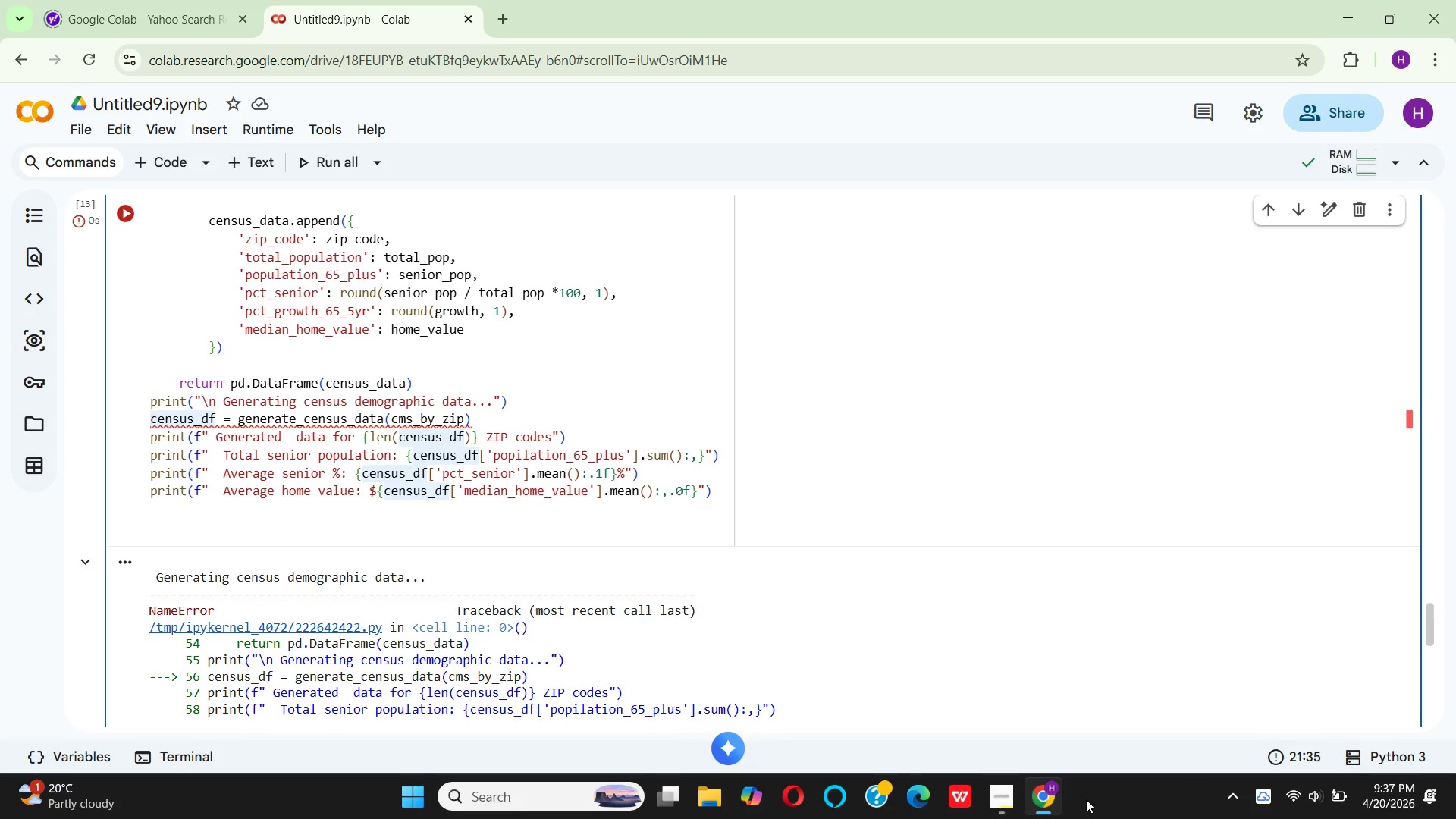 
left_click([985, 802])
 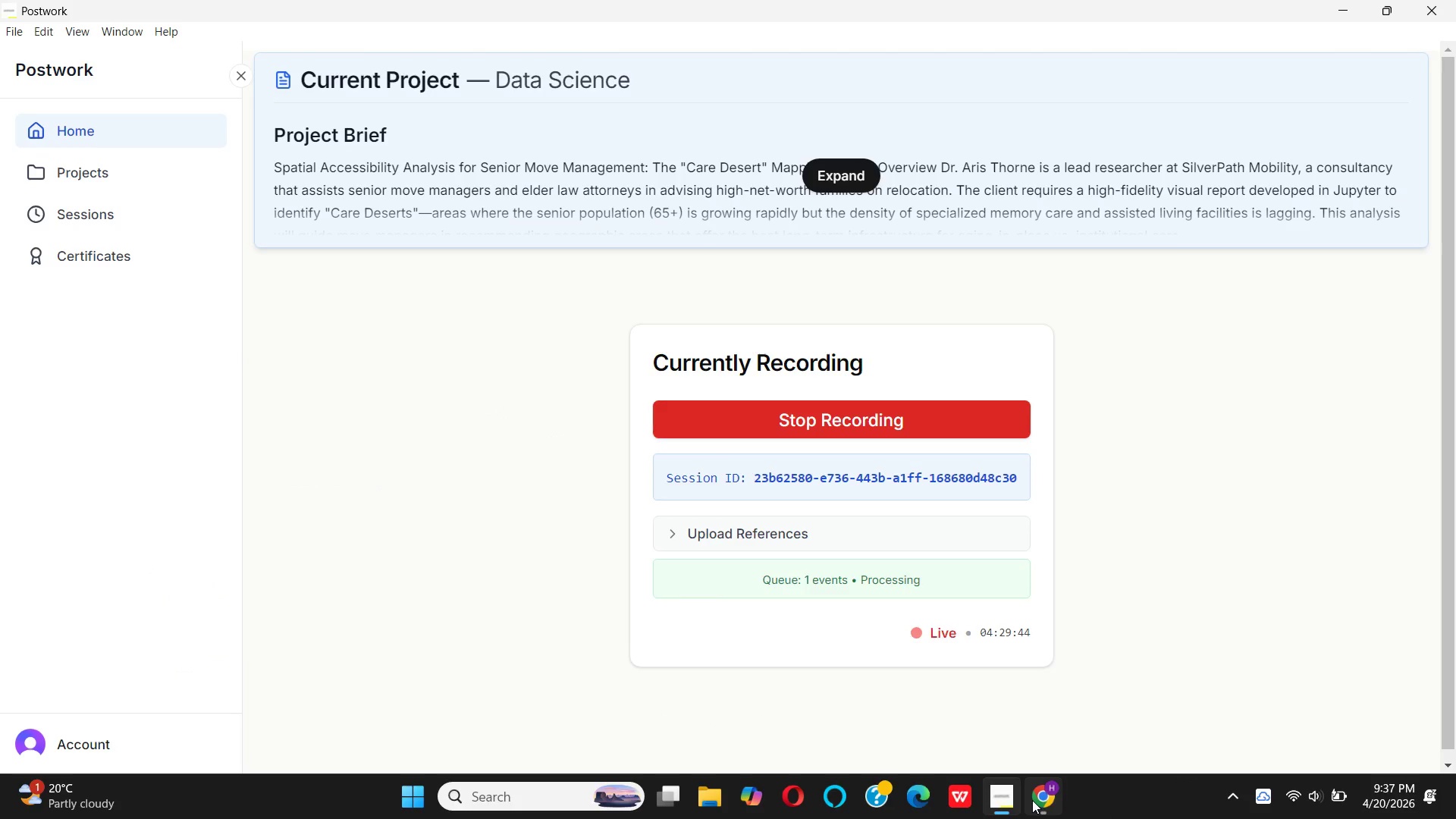 
left_click([1032, 800])
 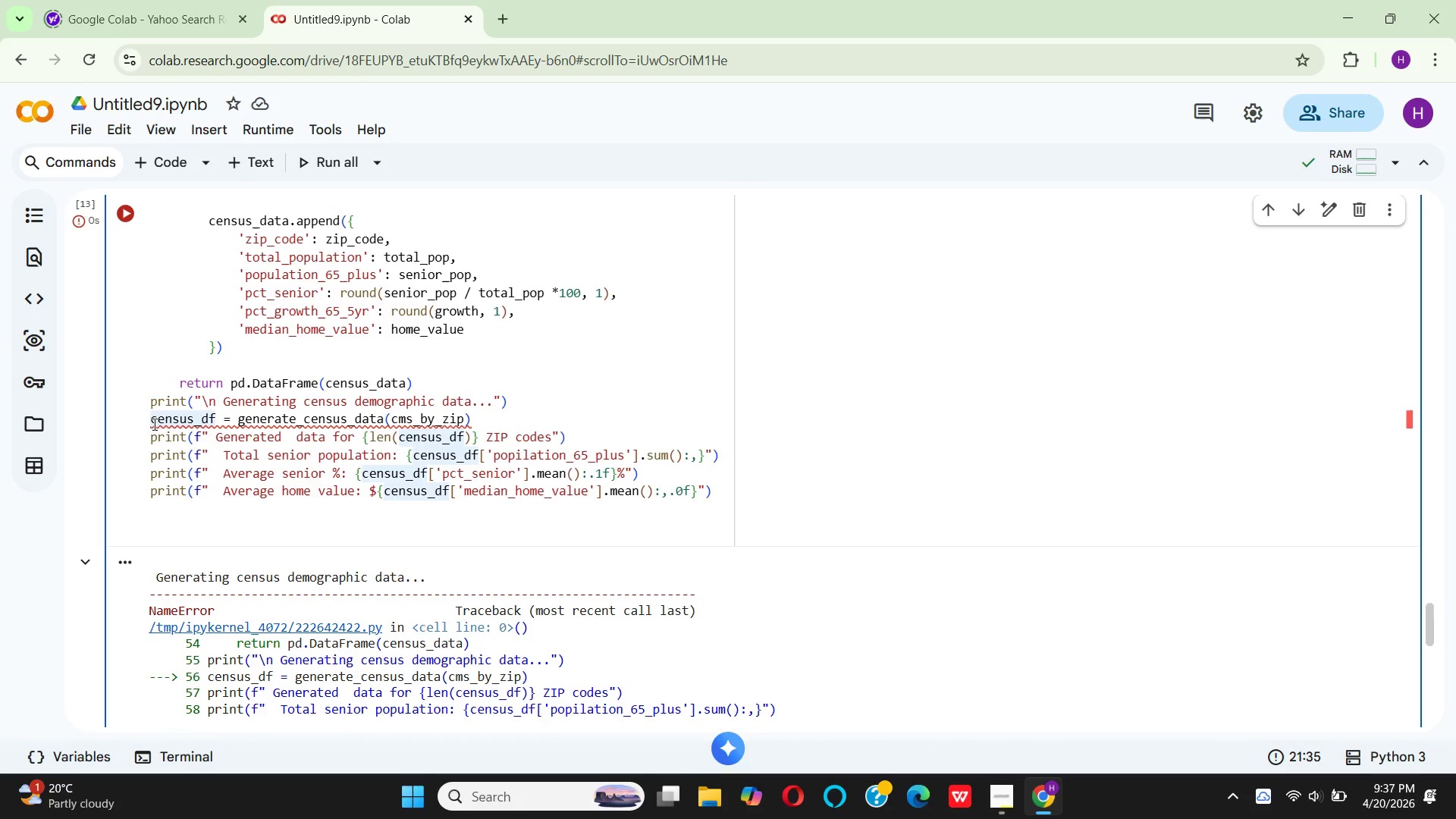 
key(Shift+3)
 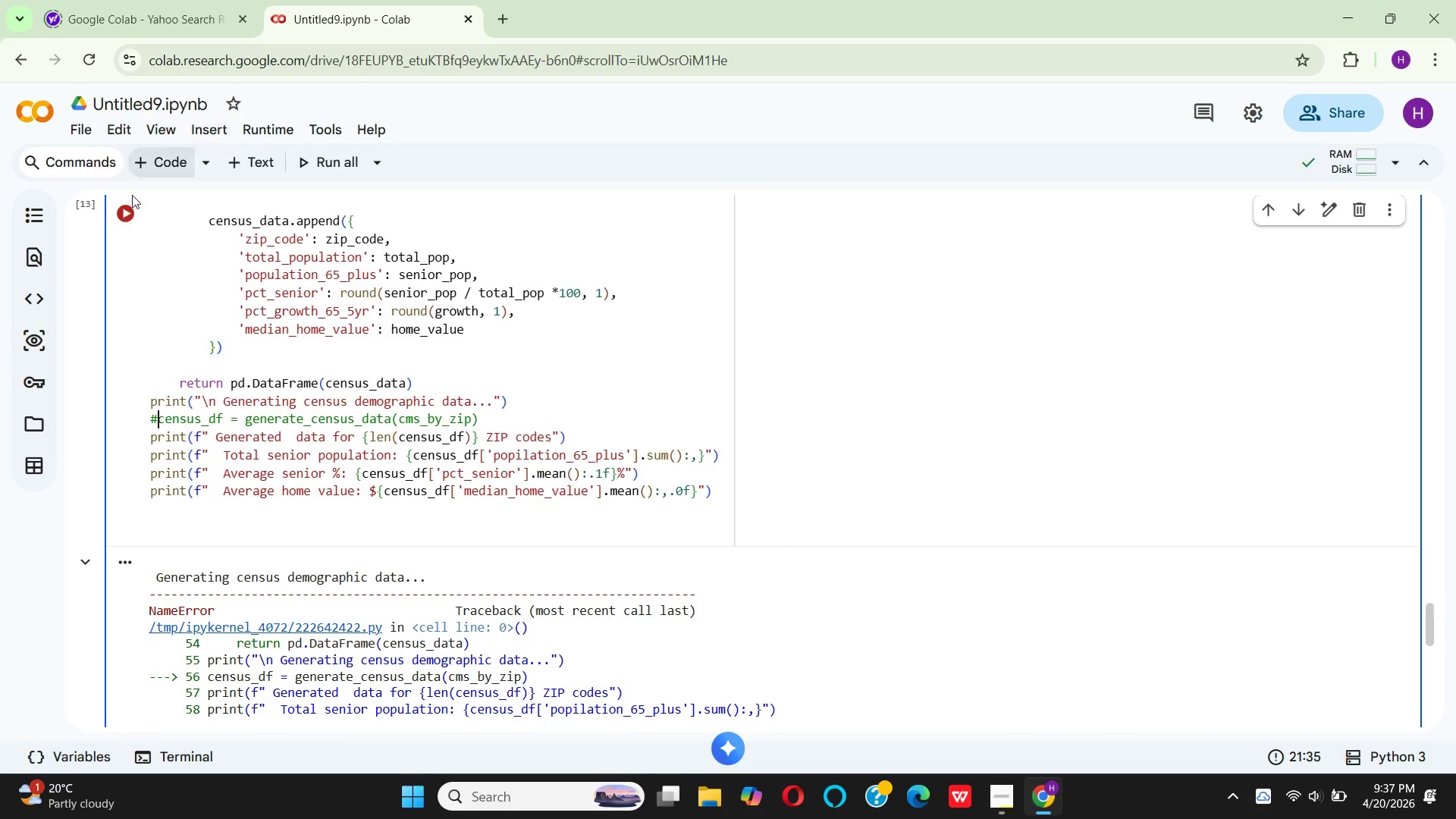 
left_click([131, 212])
 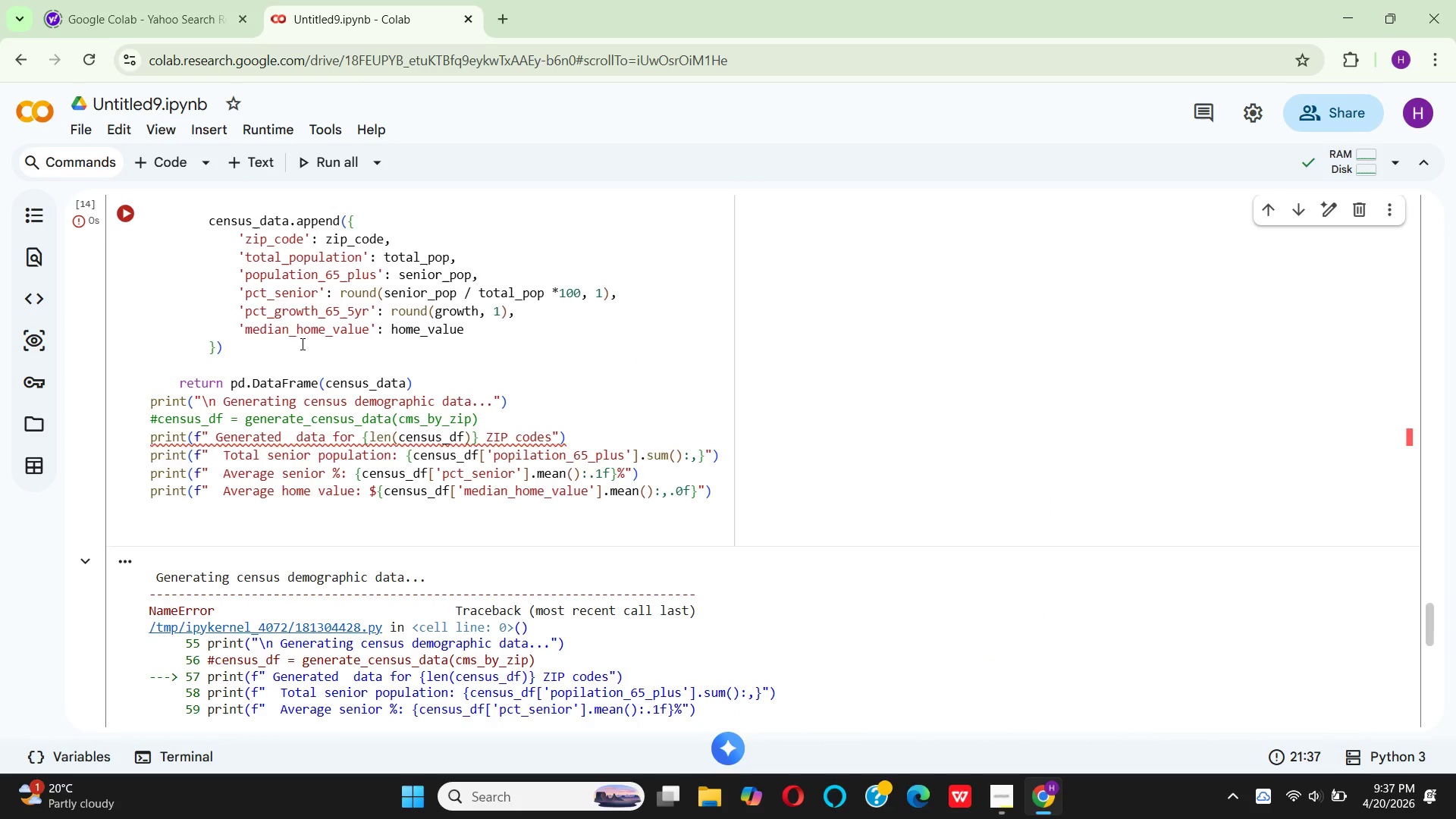 
scroll: coordinate [312, 347], scroll_direction: down, amount: 3.0
 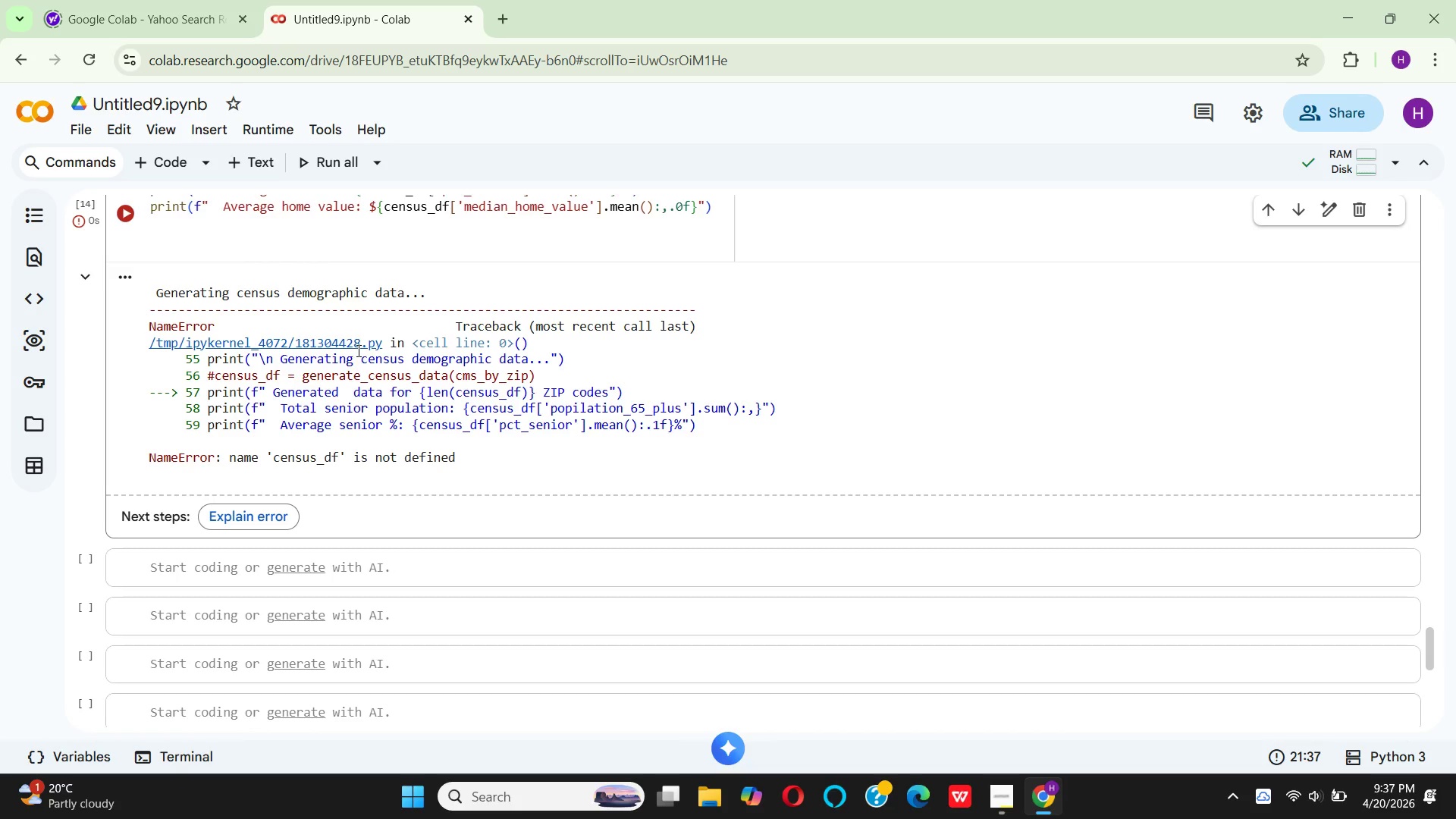 
scroll: coordinate [357, 350], scroll_direction: up, amount: 2.0
 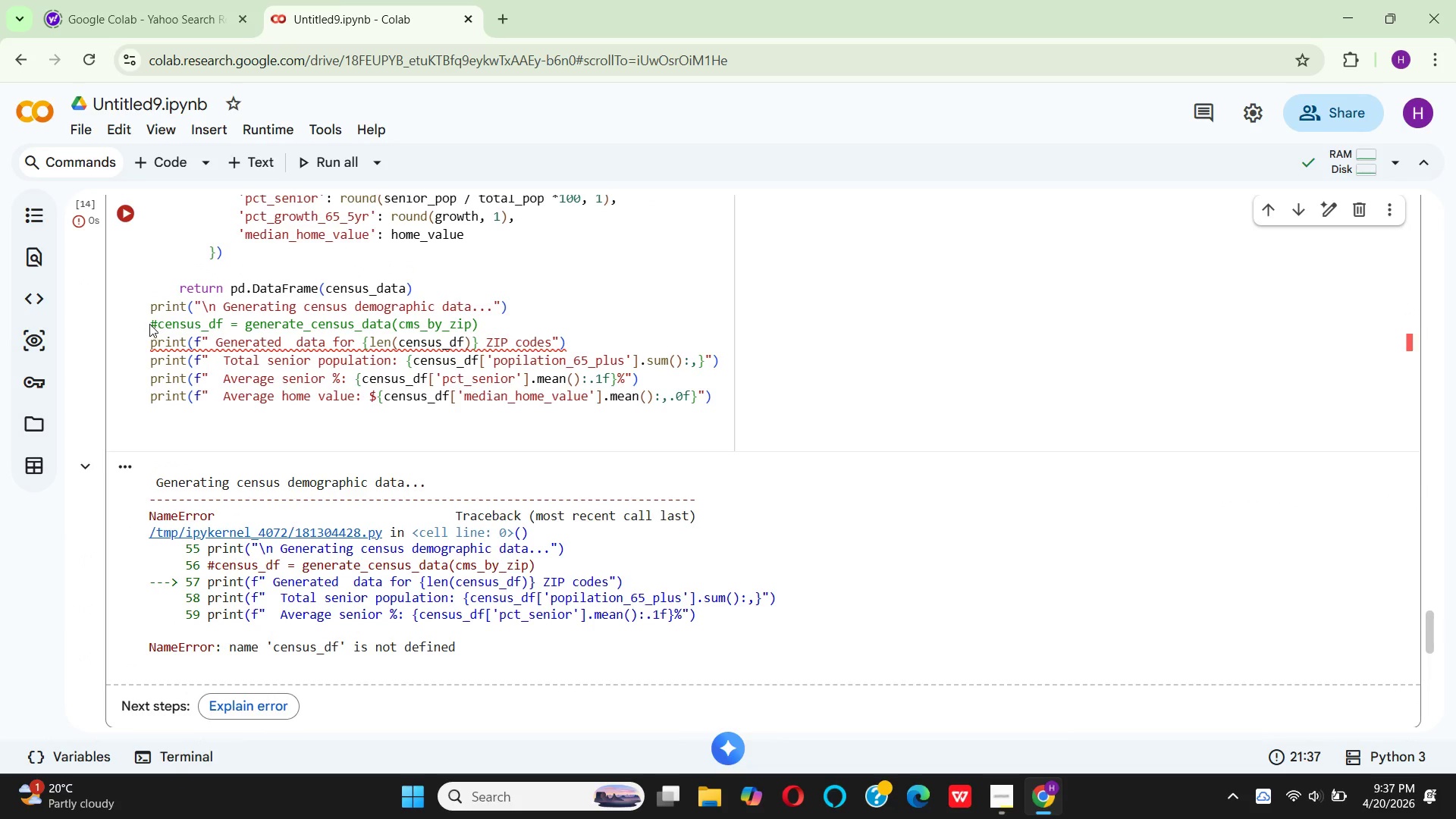 
left_click([159, 322])
 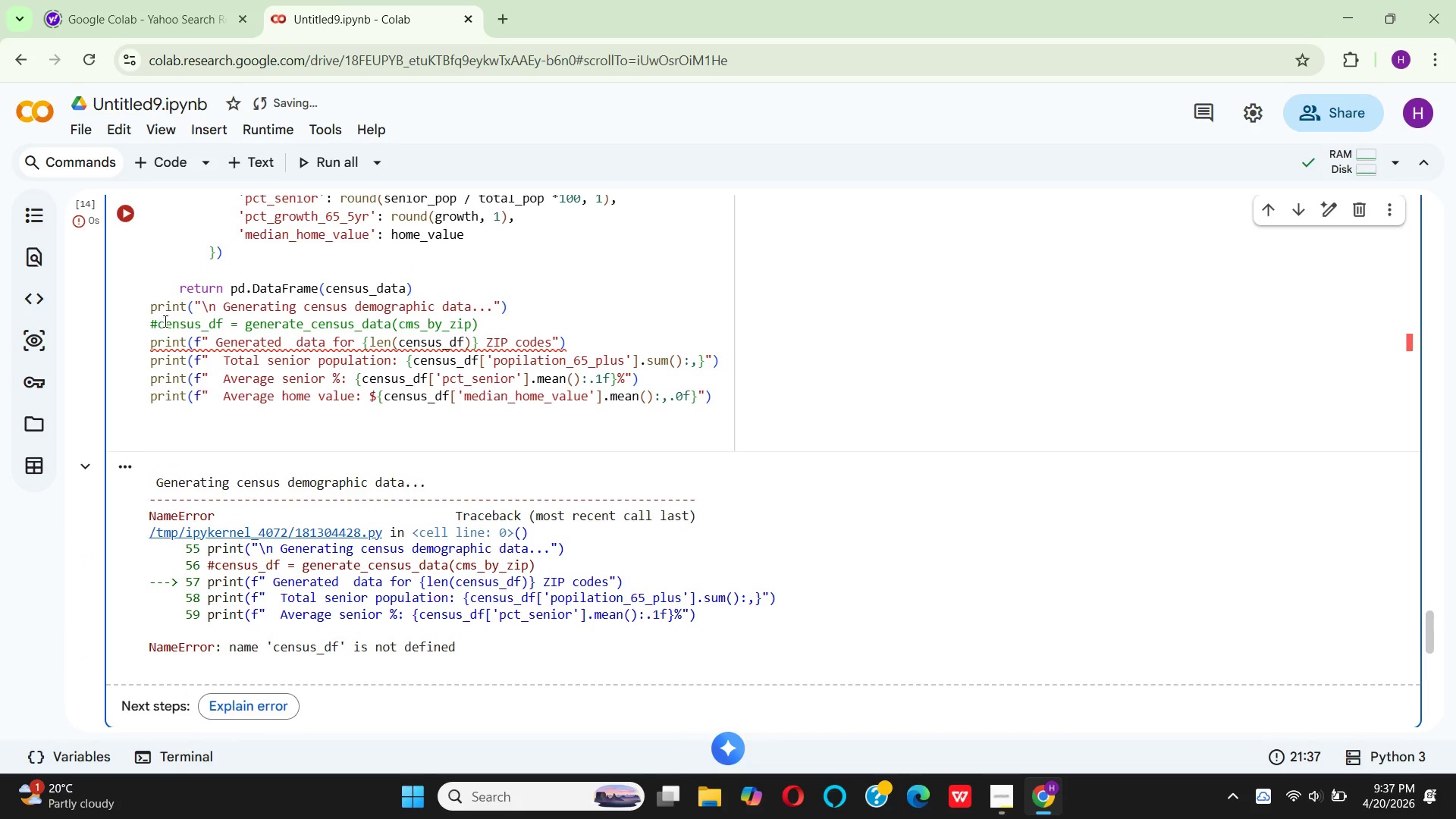 
key(Backspace)
 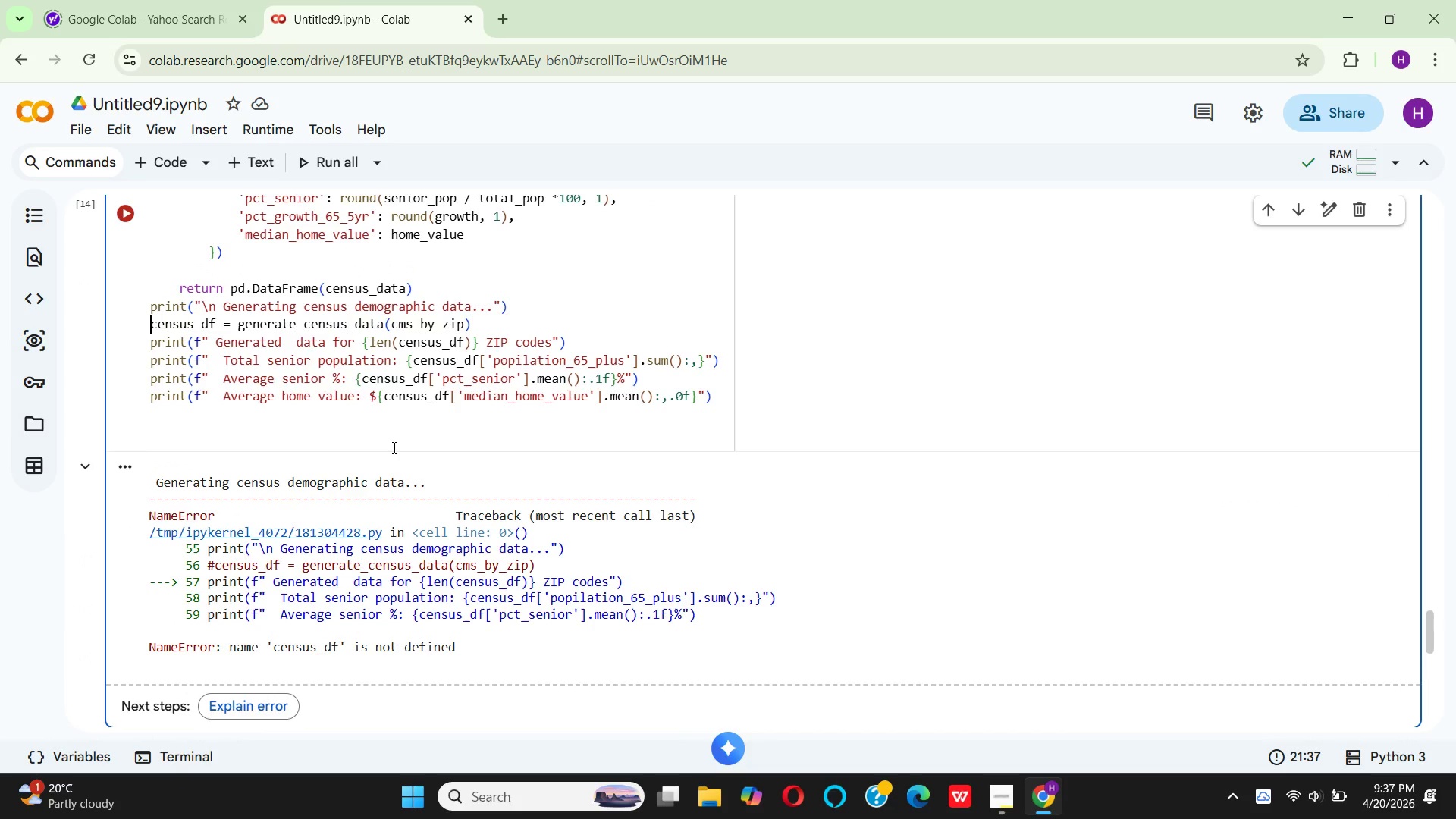 
wait(8.09)
 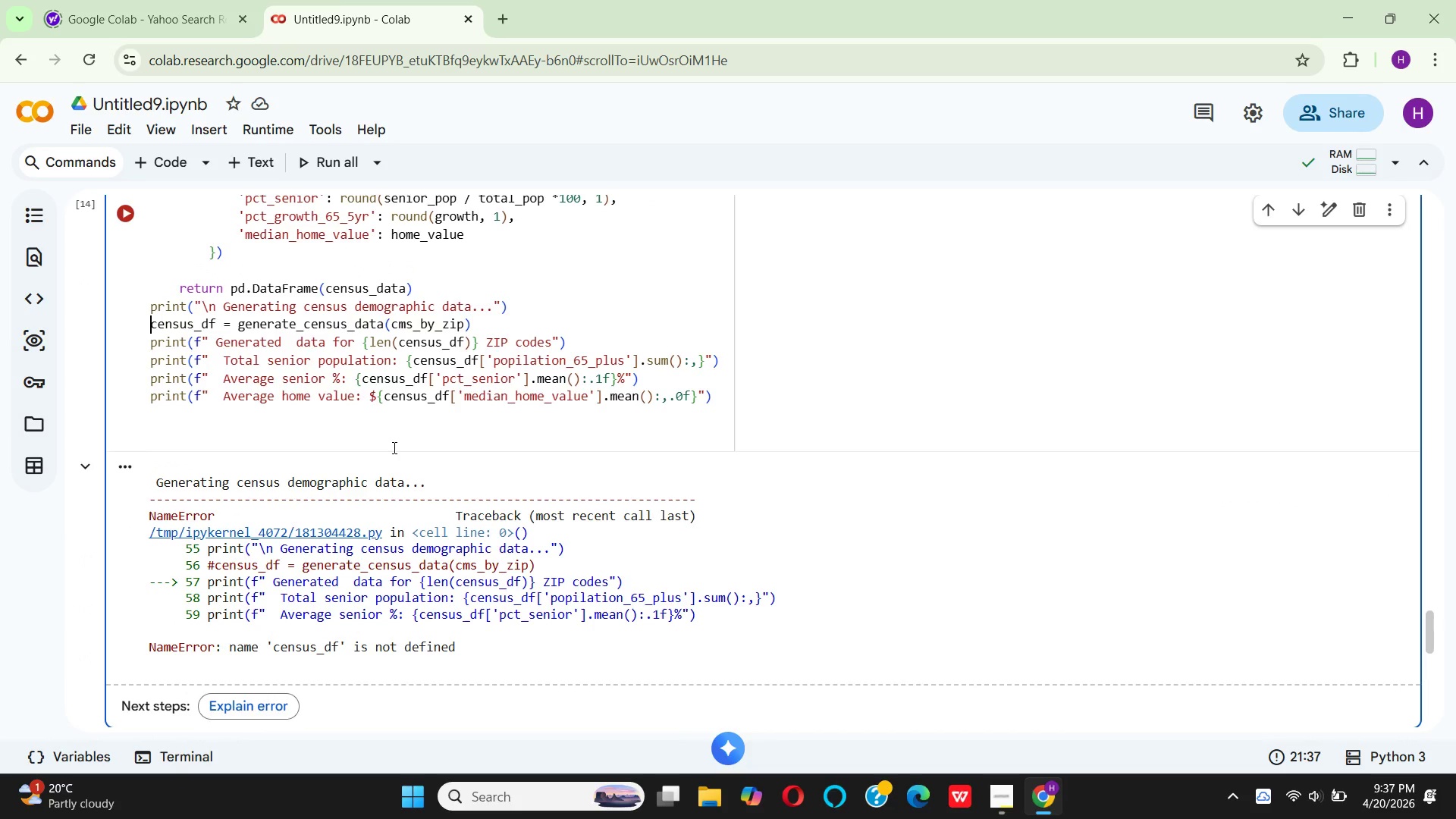 
scroll: coordinate [485, 394], scroll_direction: up, amount: 31.0
 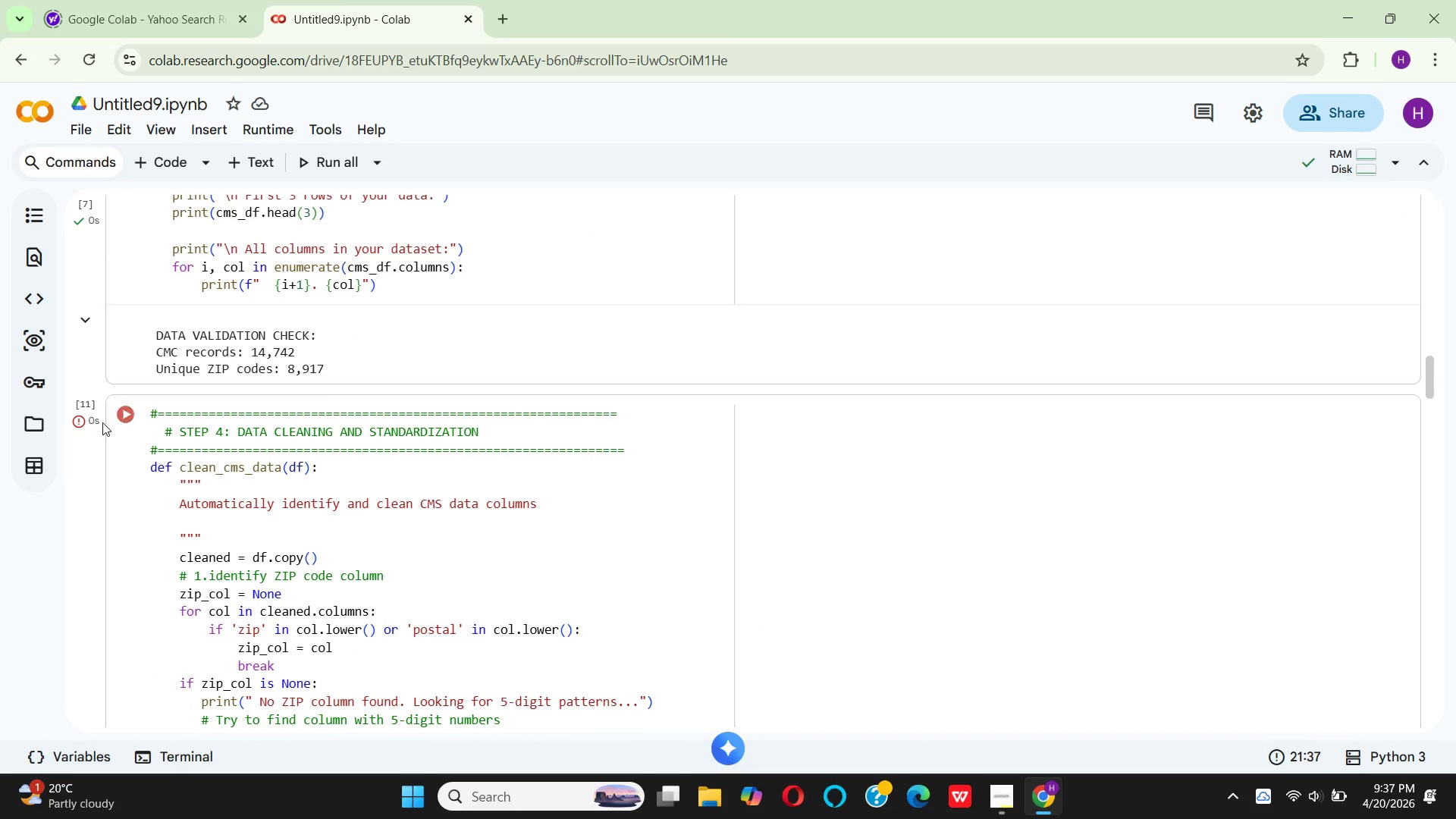 
left_click([124, 415])
 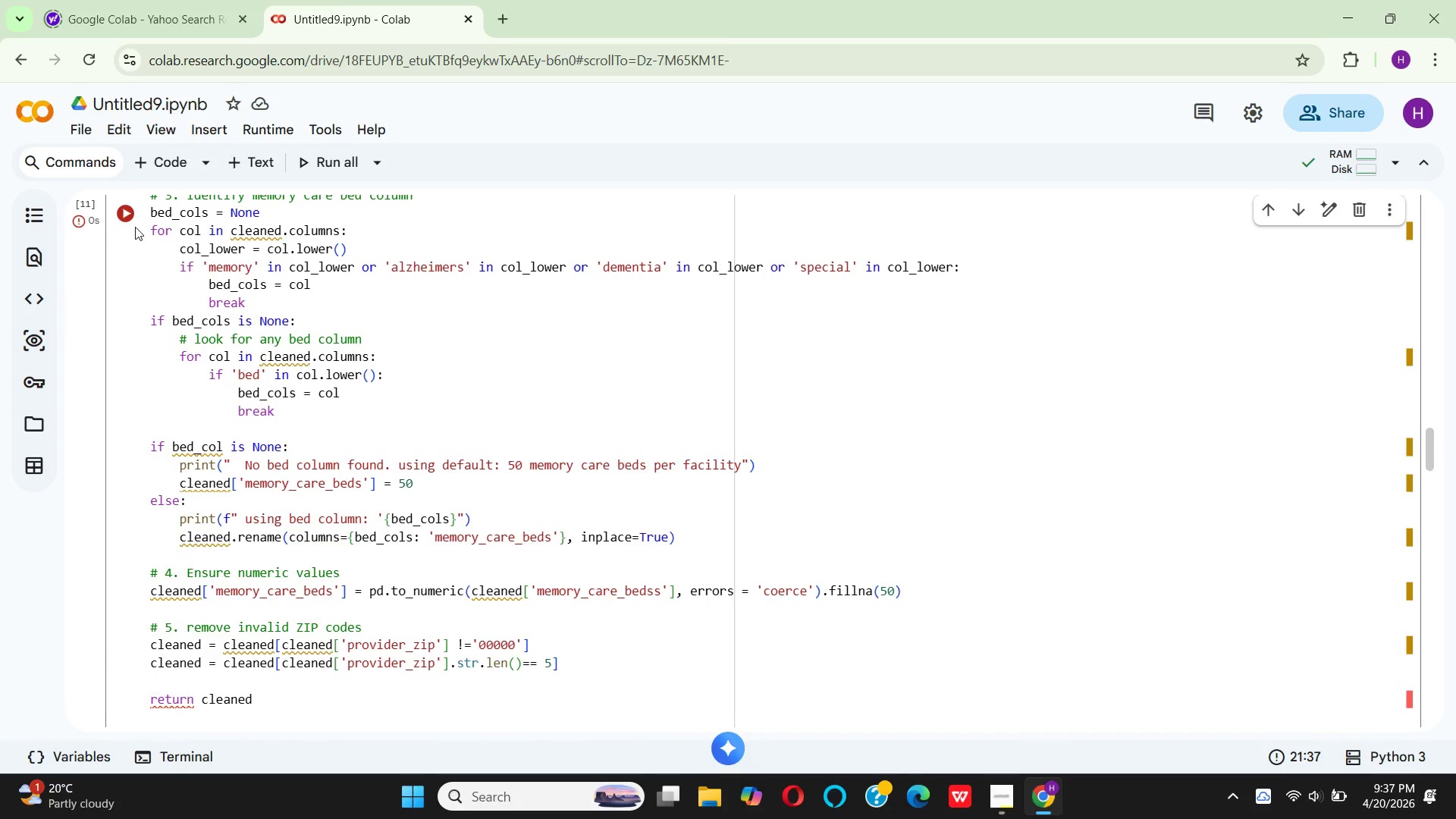 
left_click([133, 218])
 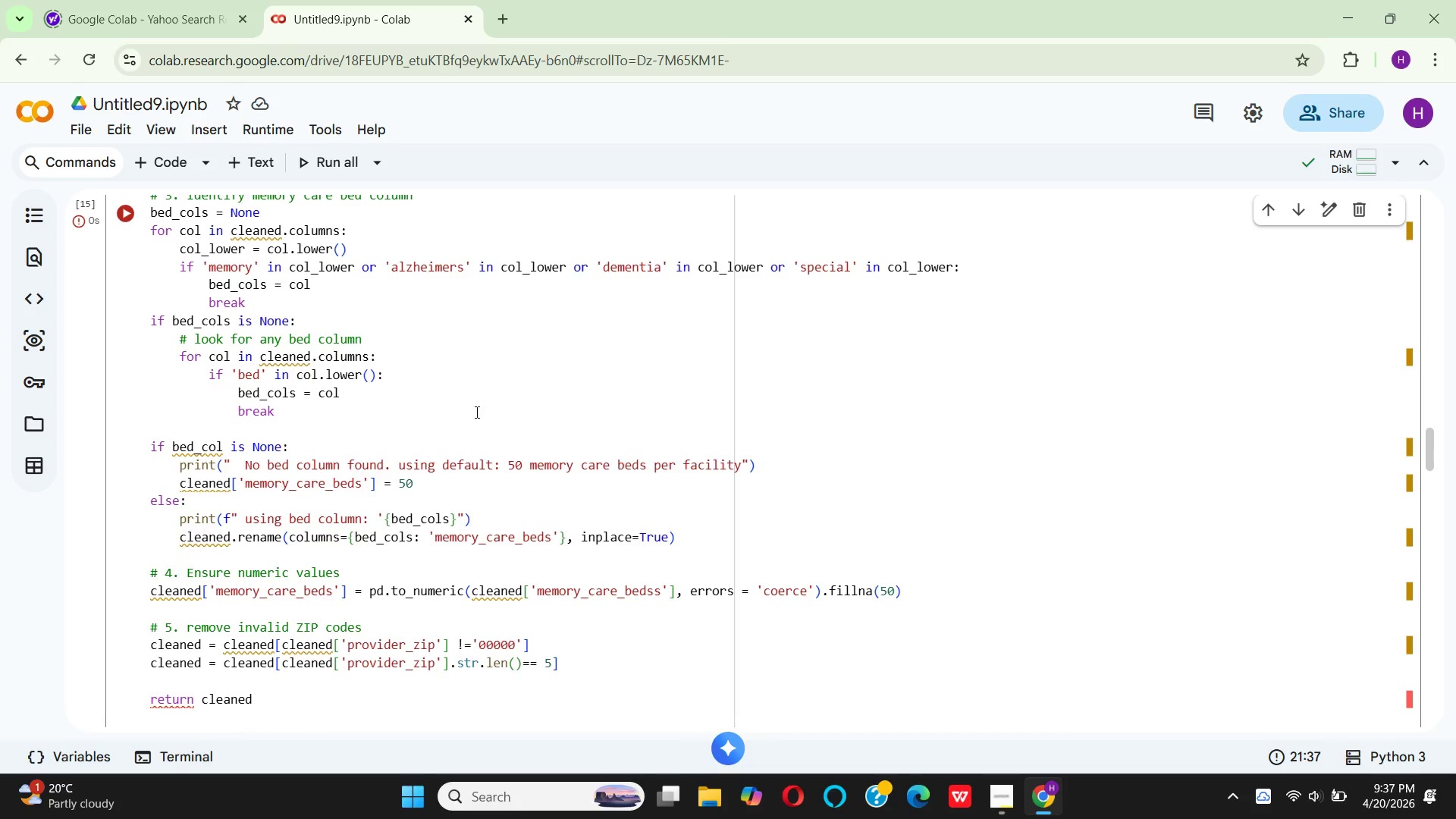 
scroll: coordinate [472, 411], scroll_direction: up, amount: 8.0
 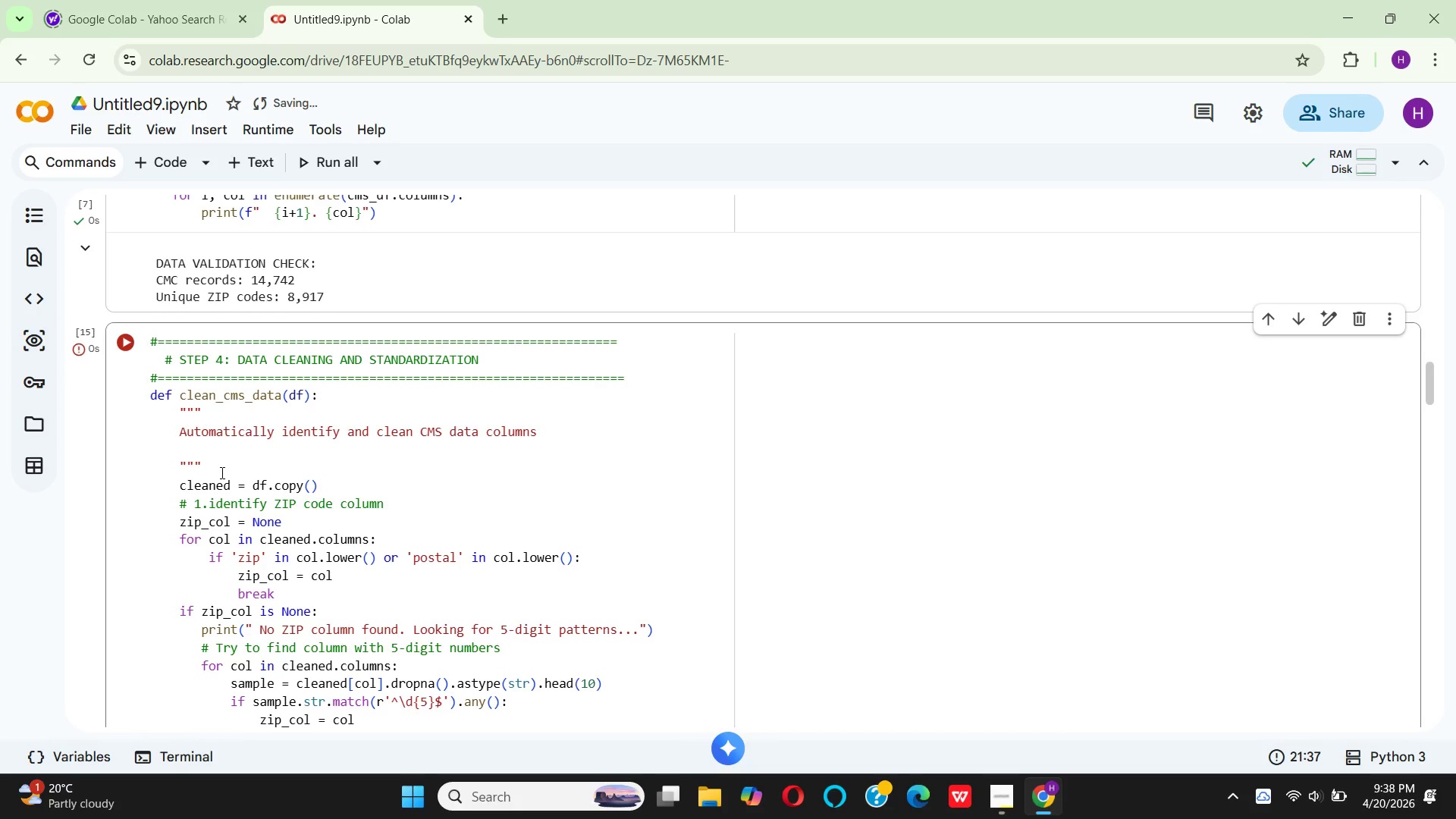 
wait(18.22)
 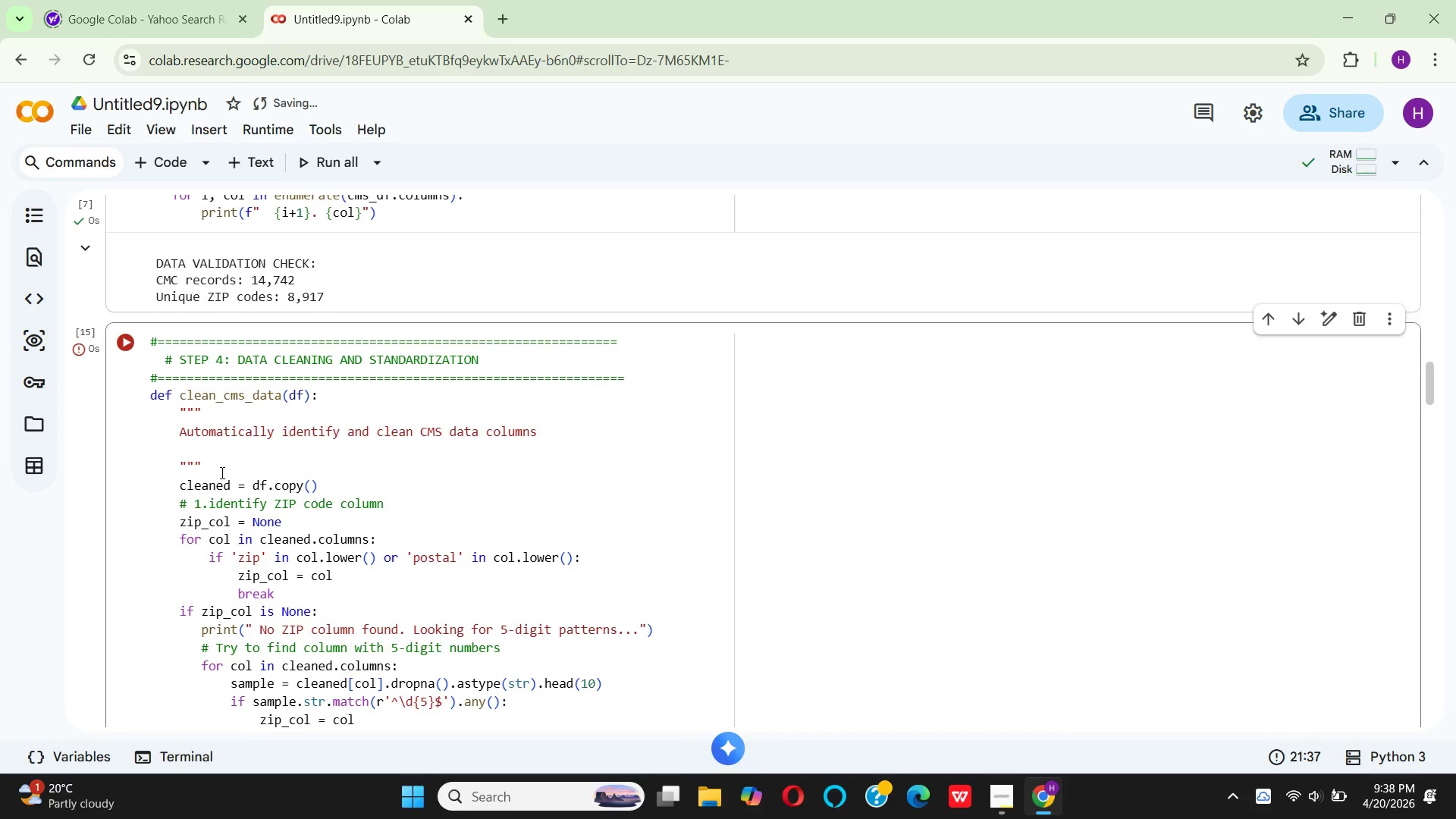 
scroll: coordinate [187, 499], scroll_direction: down, amount: 7.0
 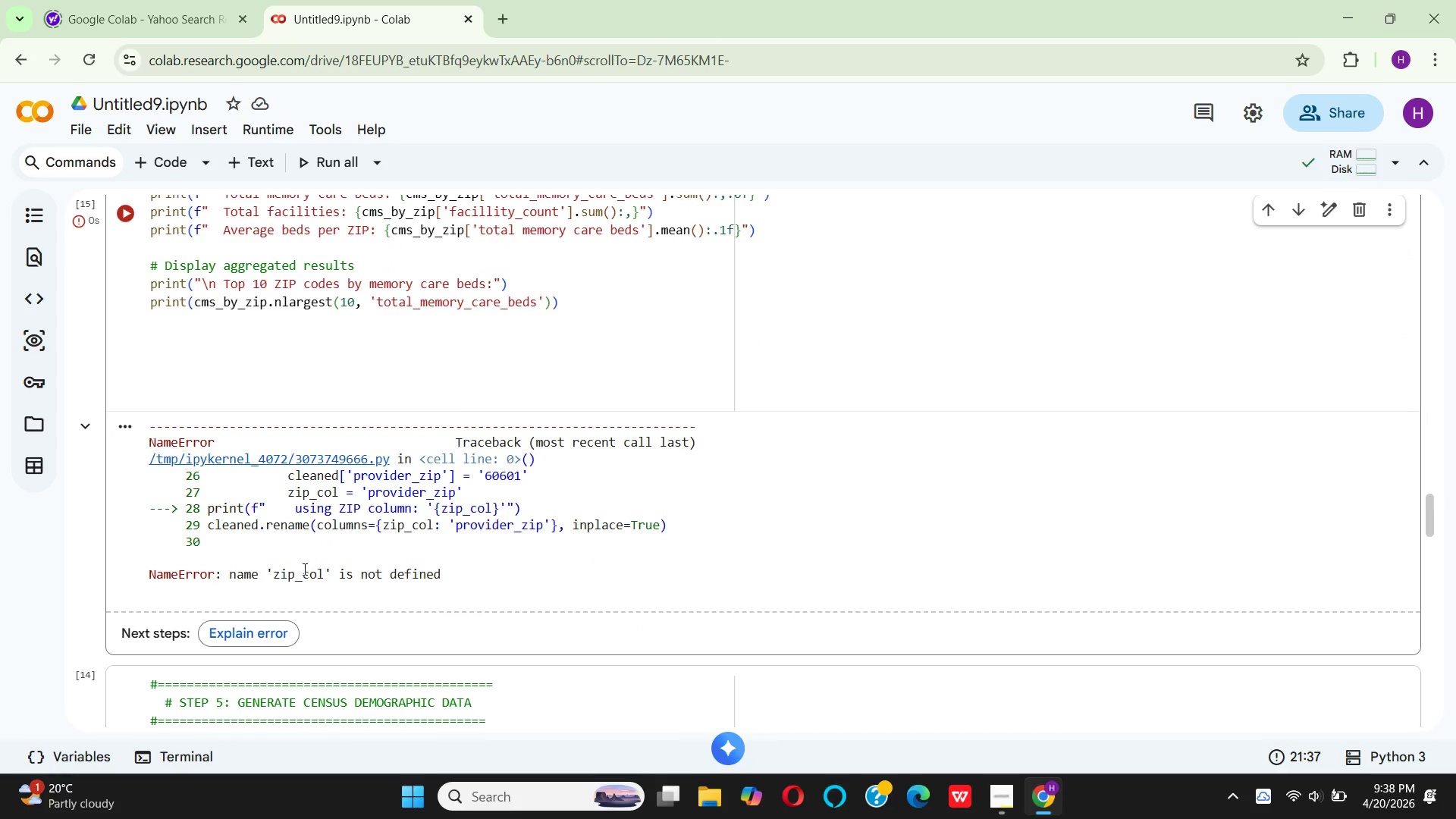 
wait(5.06)
 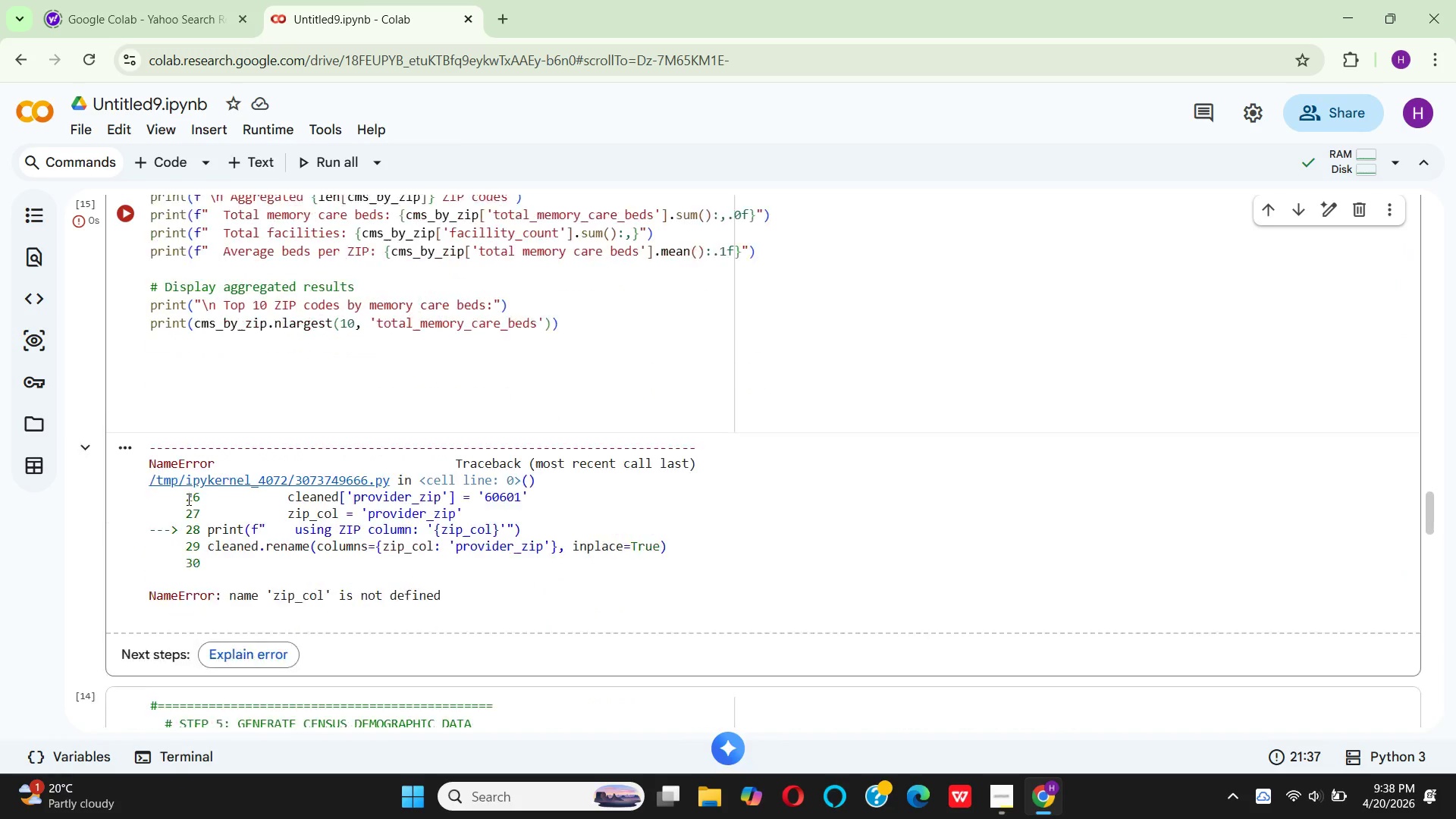 
scroll: coordinate [289, 558], scroll_direction: up, amount: 1.0
 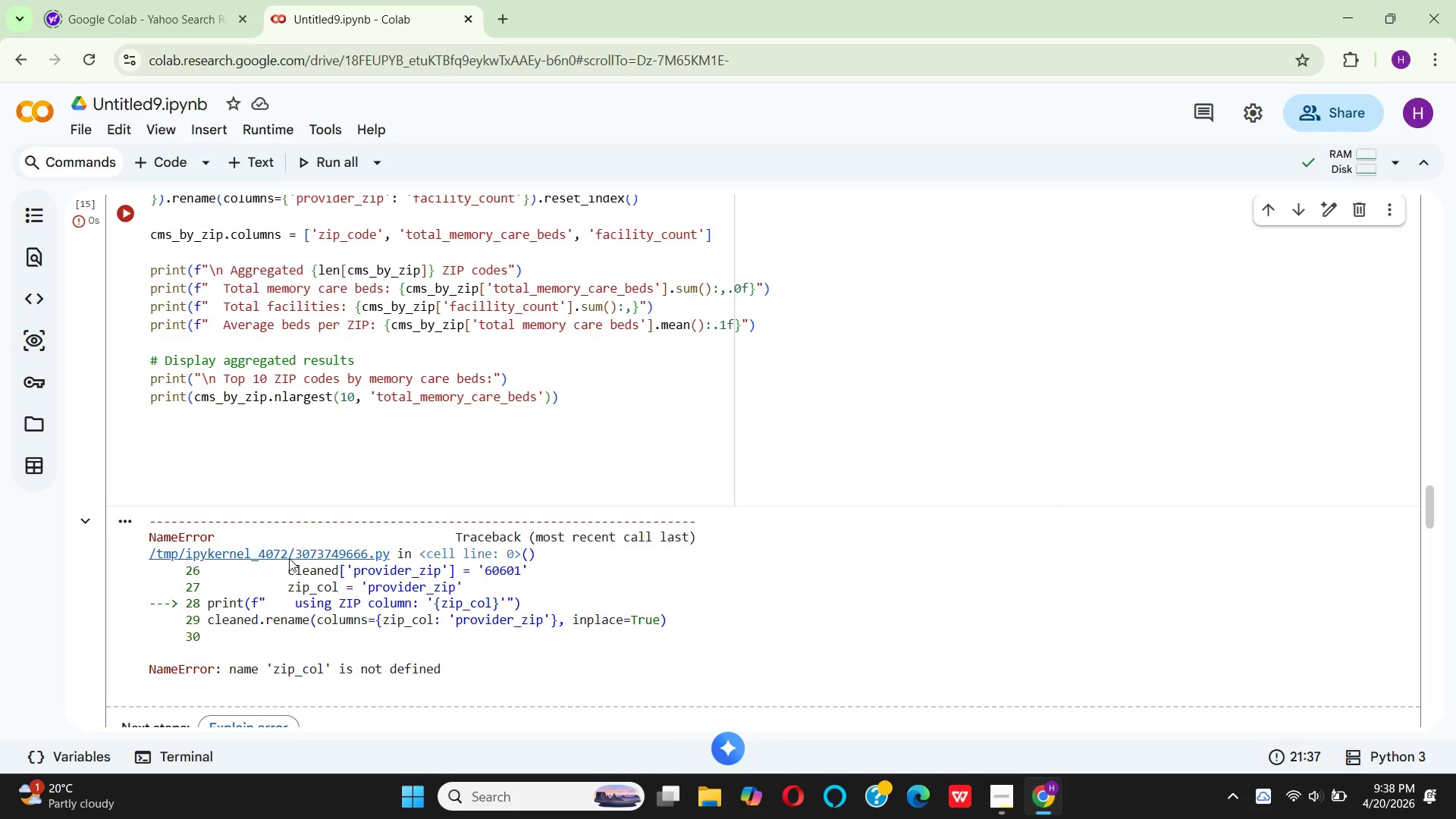 
wait(6.7)
 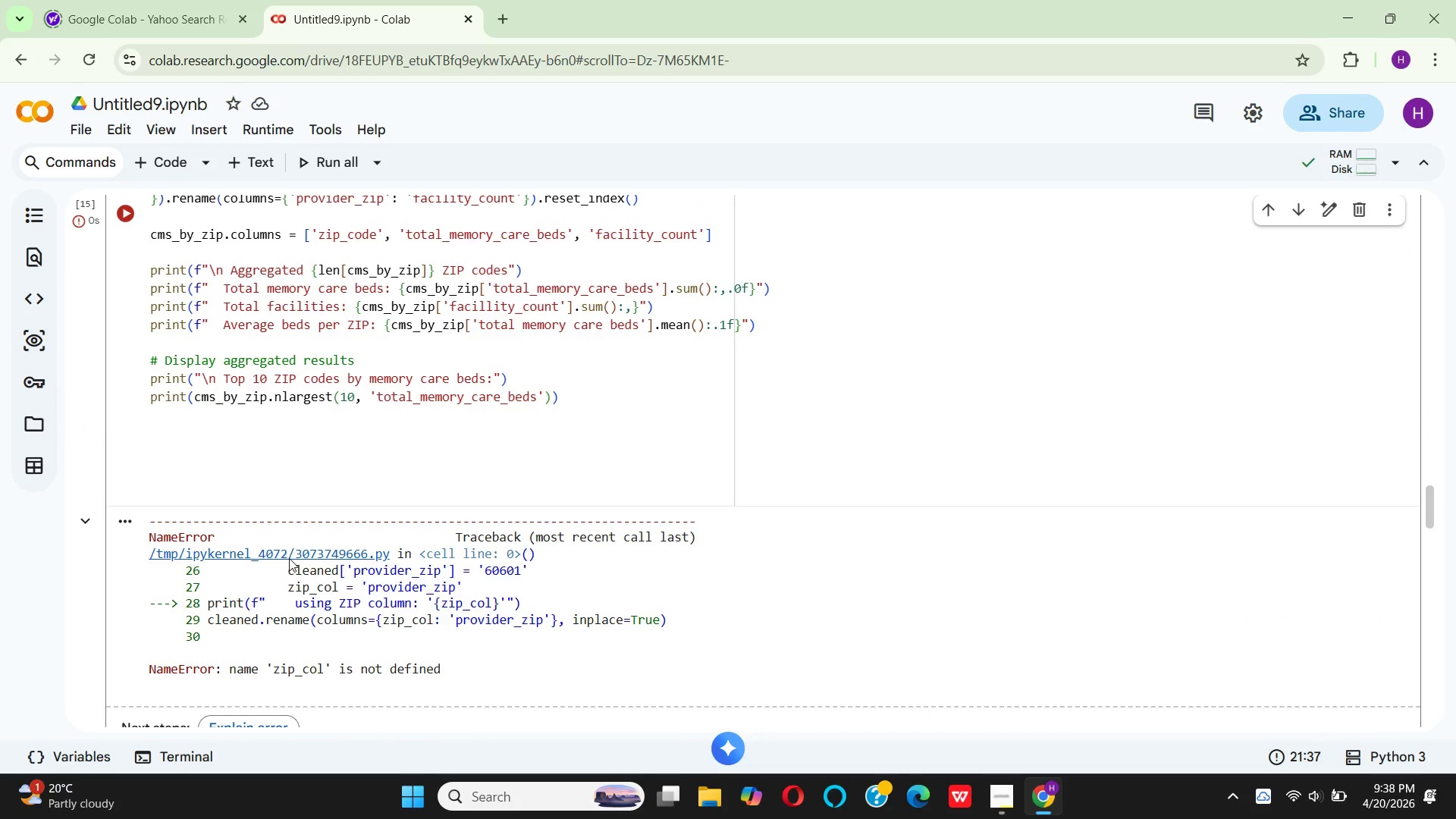 
scroll: coordinate [309, 350], scroll_direction: up, amount: 10.0
 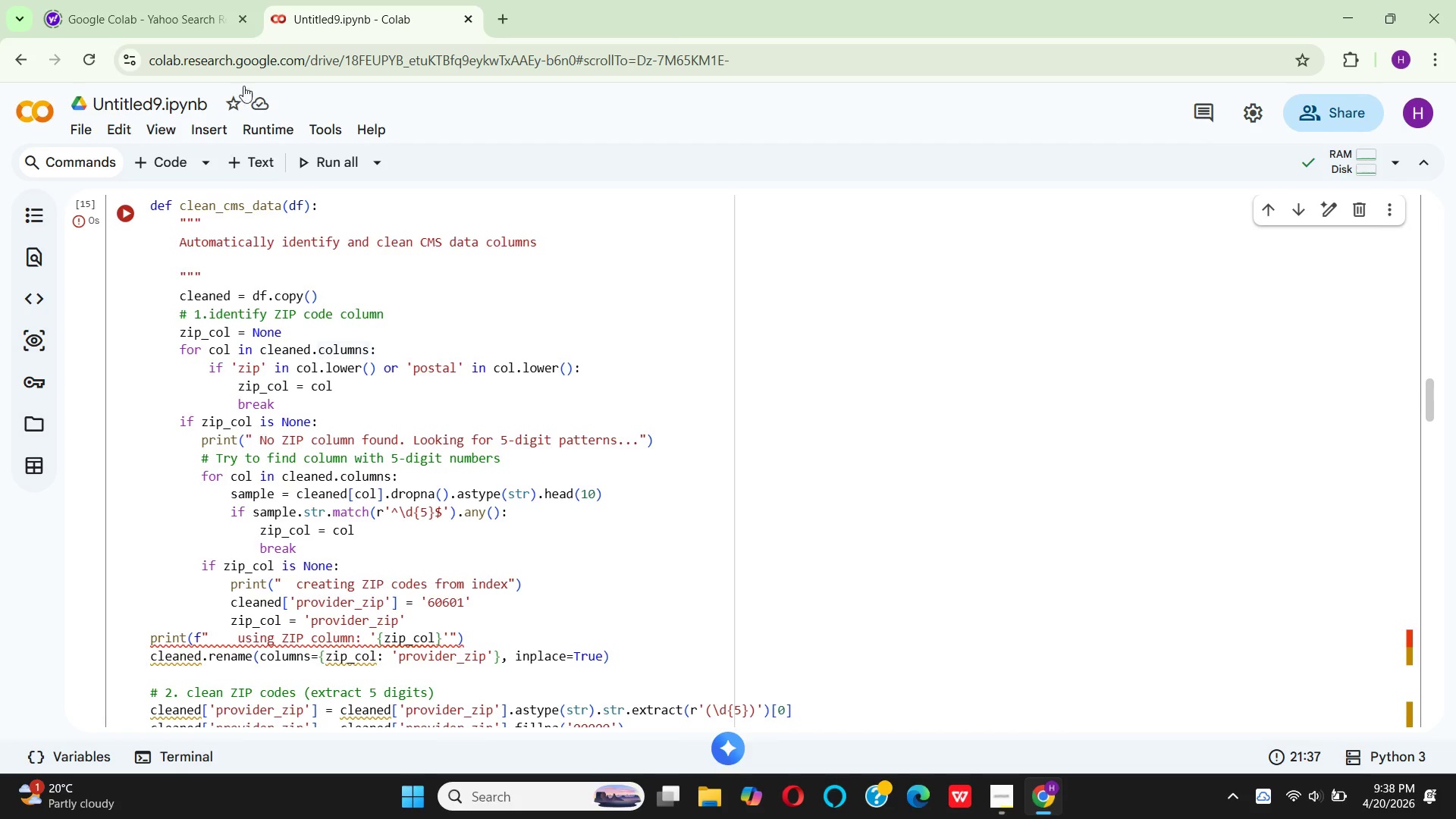 
wait(22.44)
 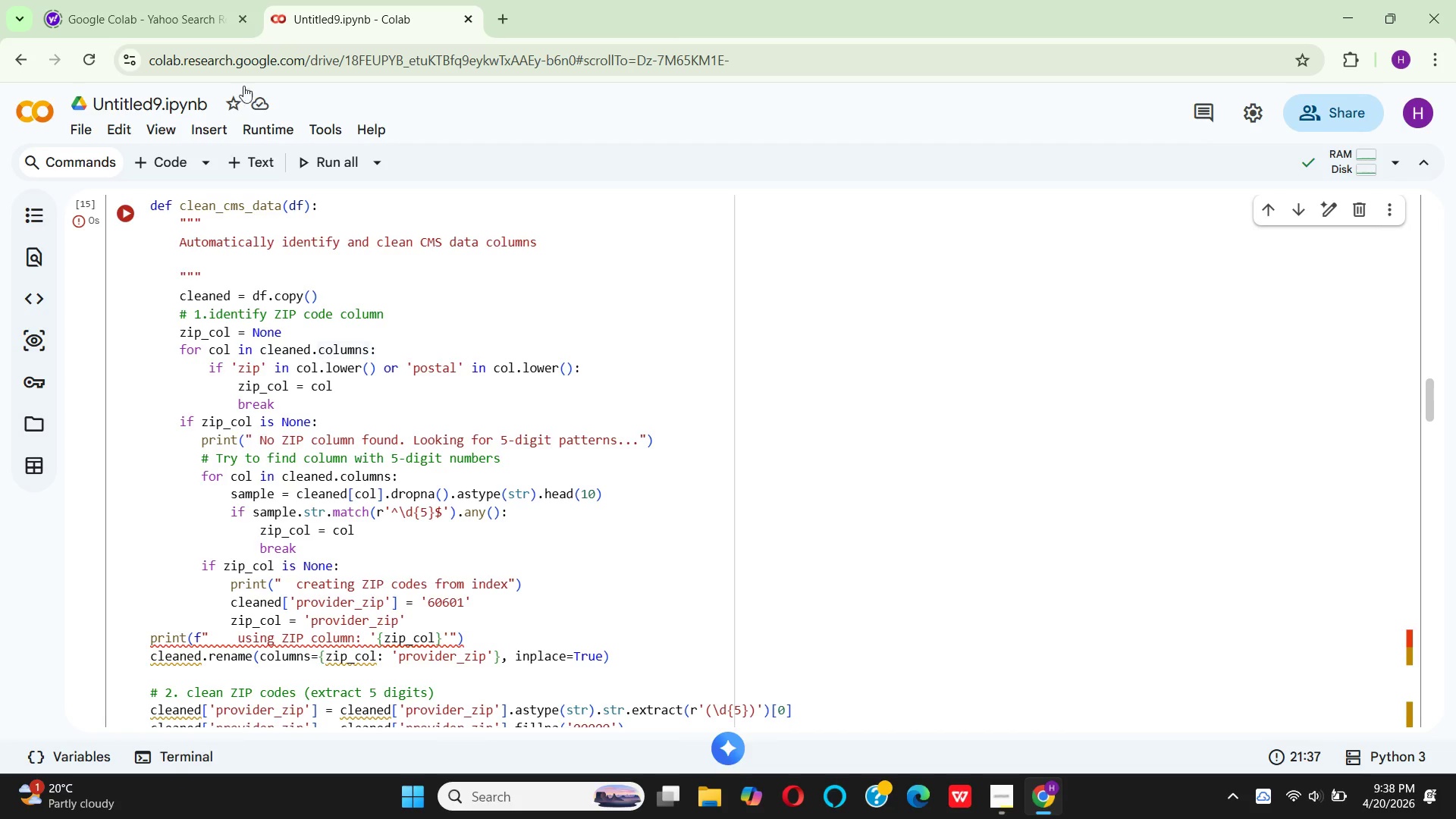 
left_click([180, 422])
 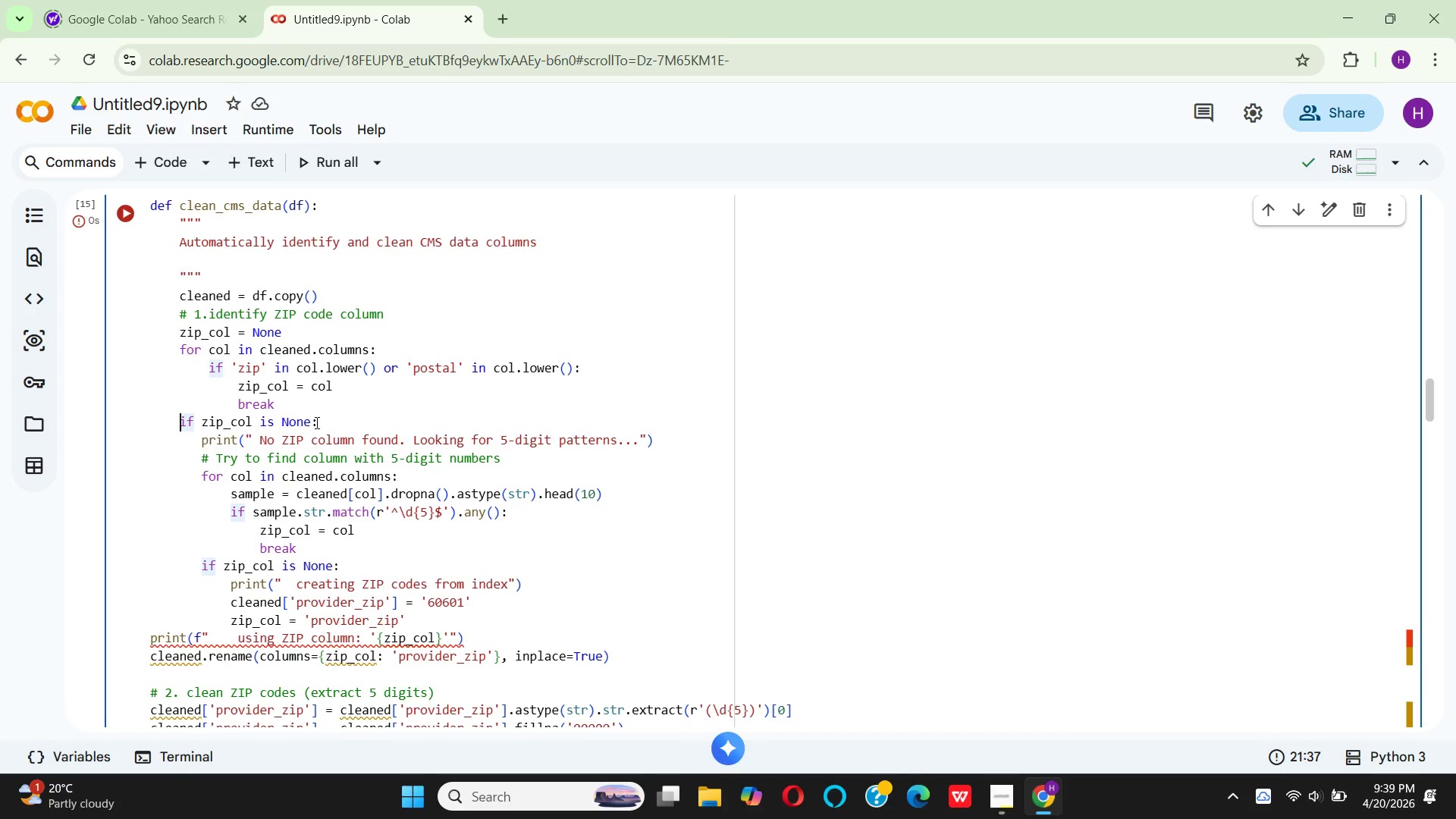 
wait(5.39)
 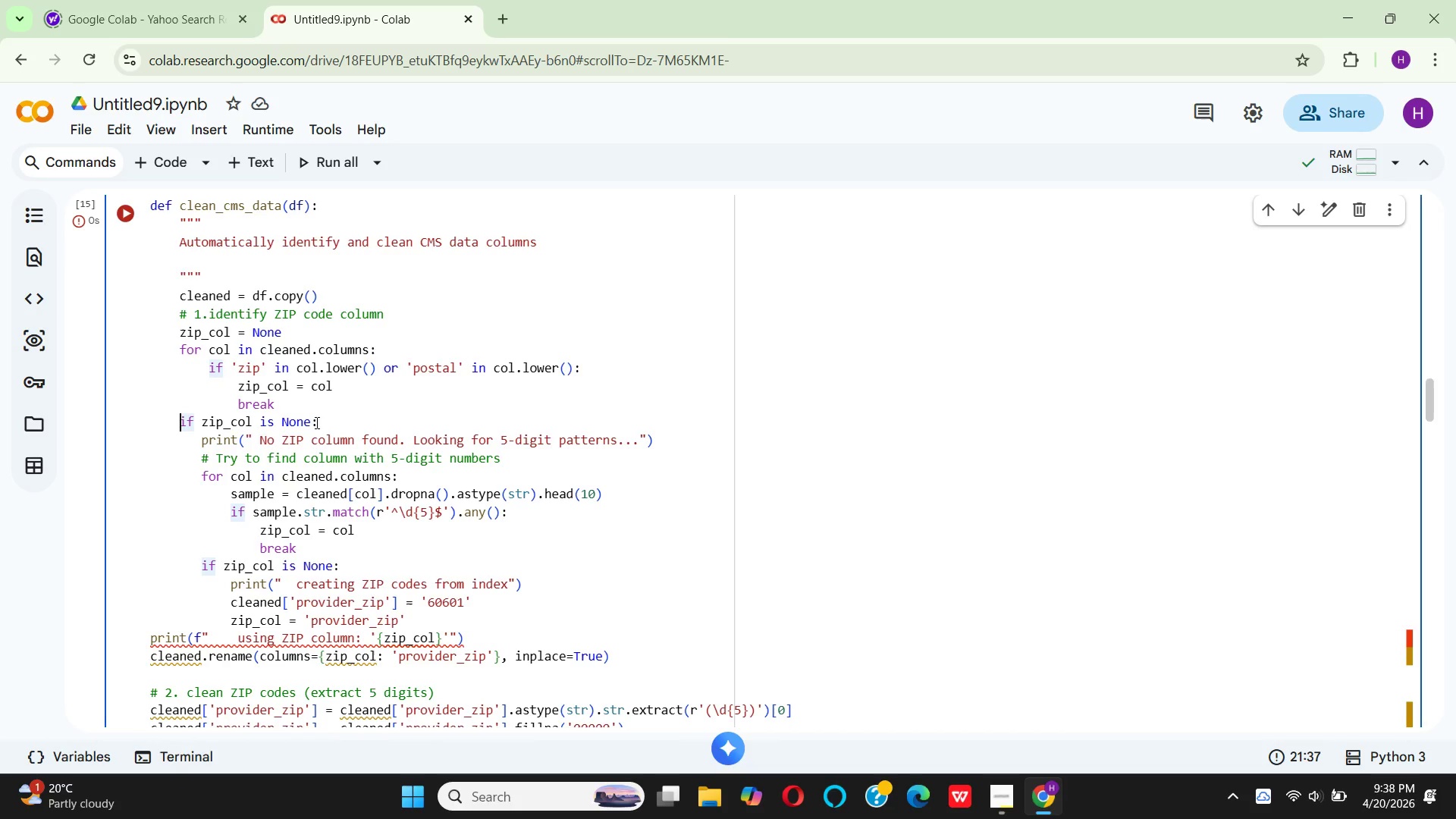 
key(Backspace)
 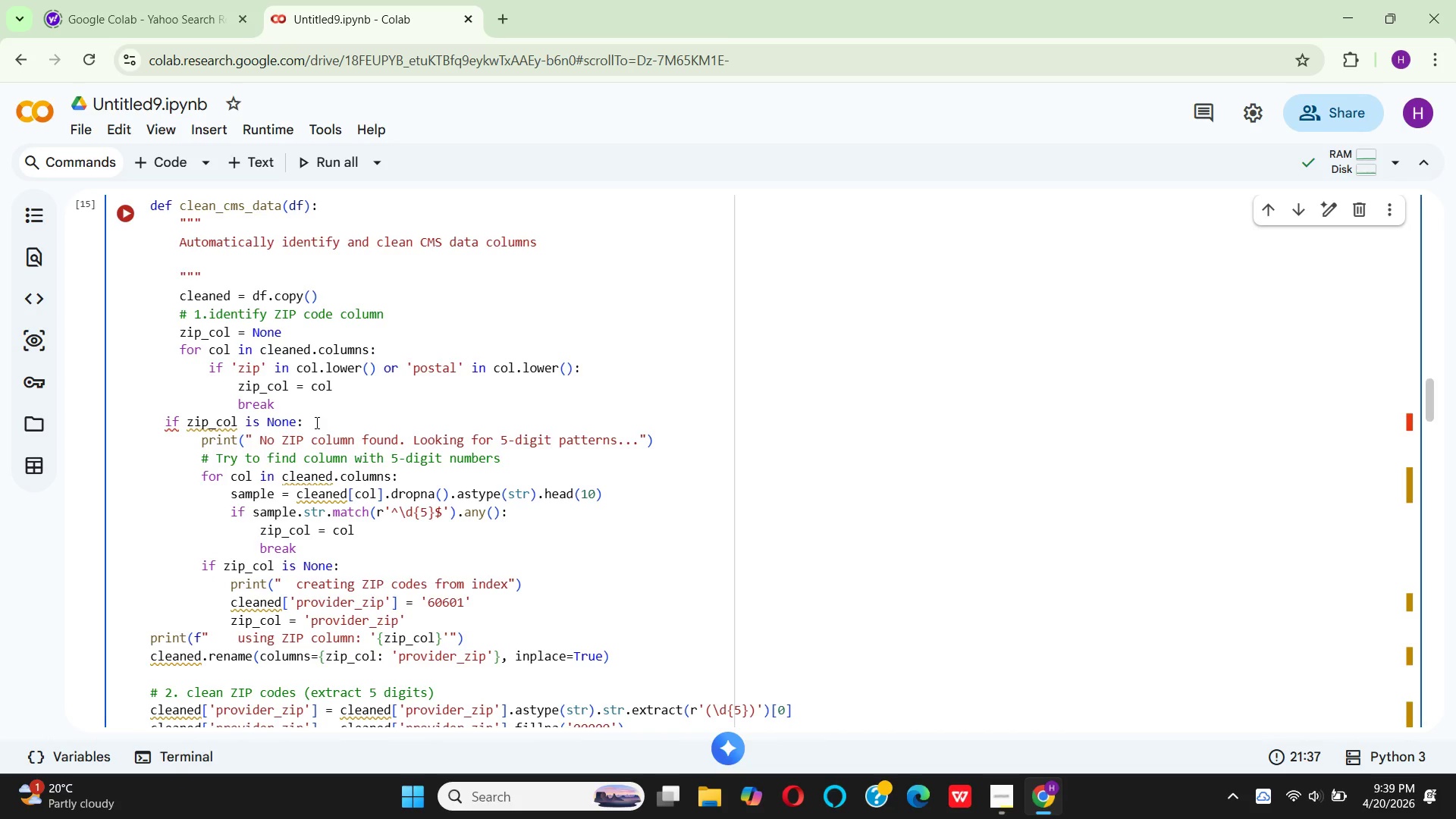 
key(Backspace)
 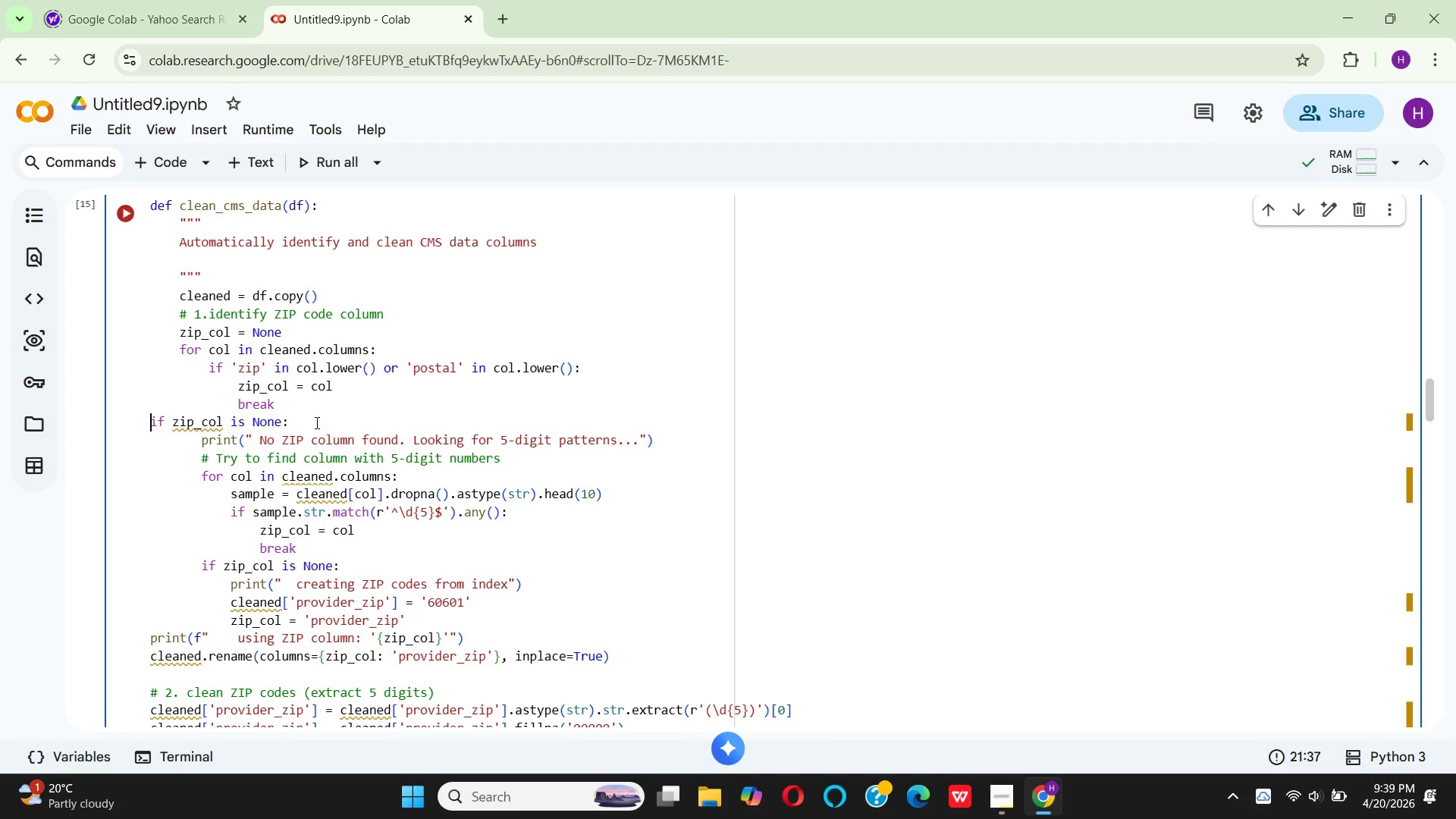 
hold_key(key=Backspace, duration=0.33)
 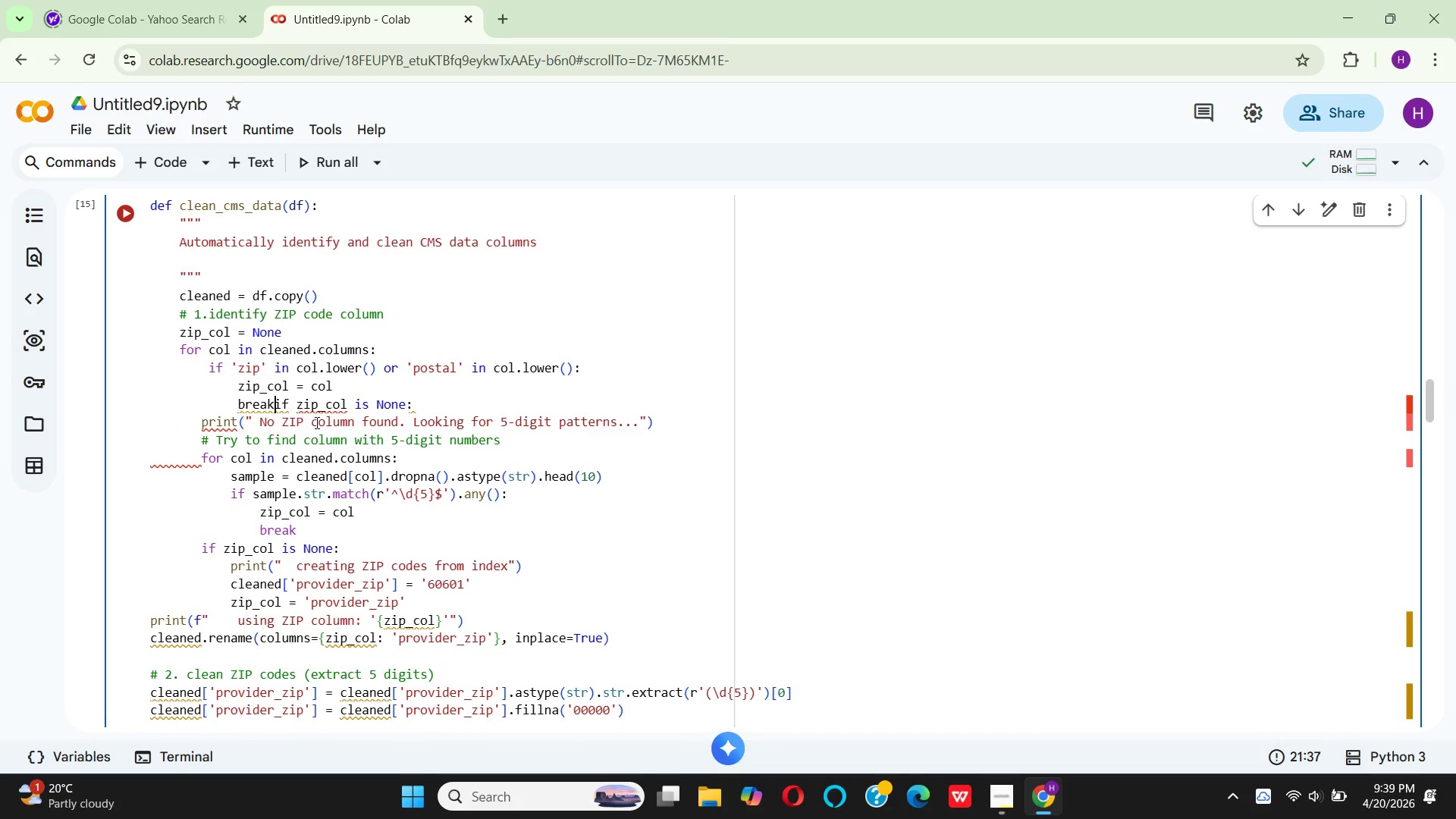 
key(Enter)
 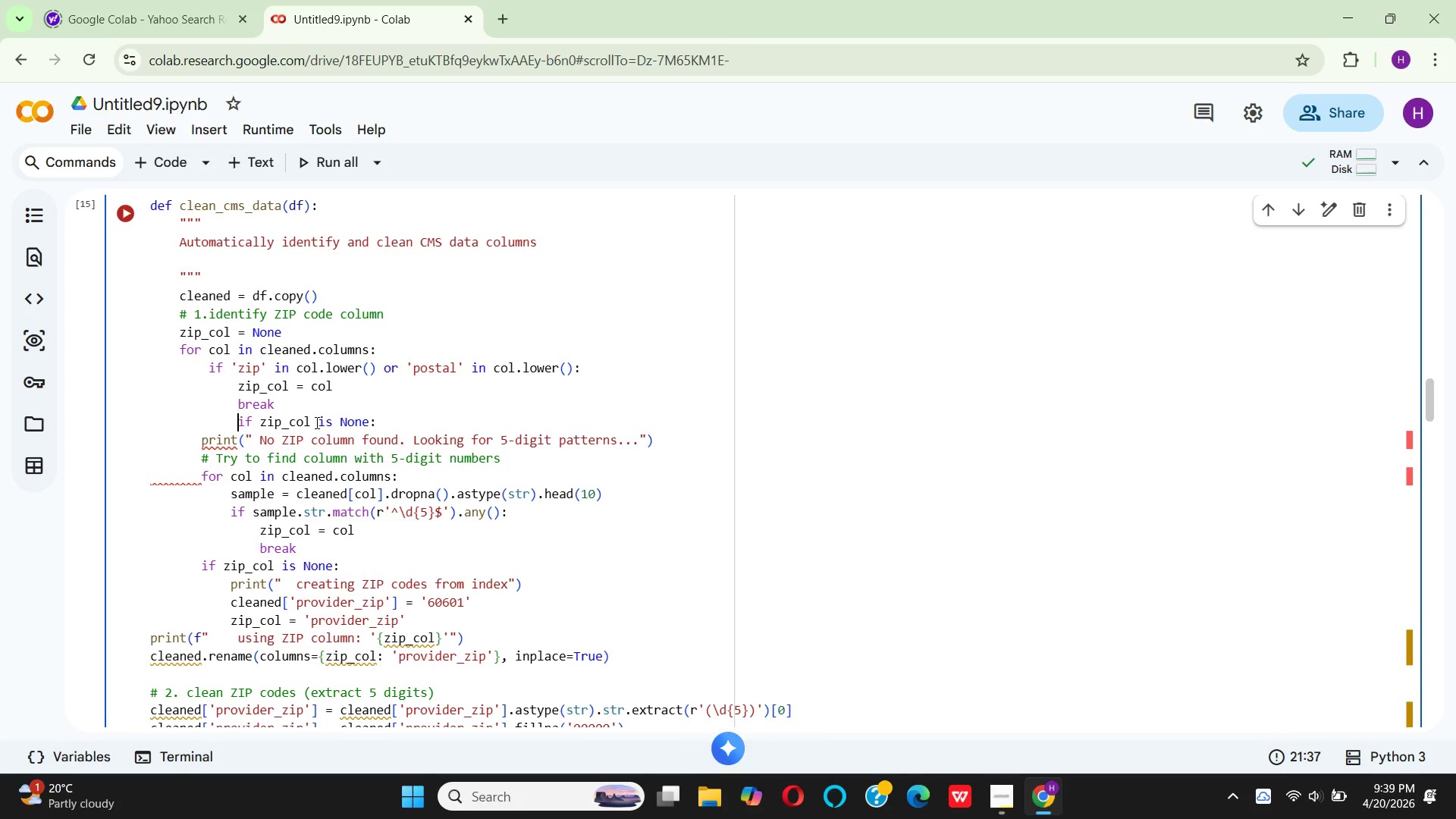 
key(Control+Z)
 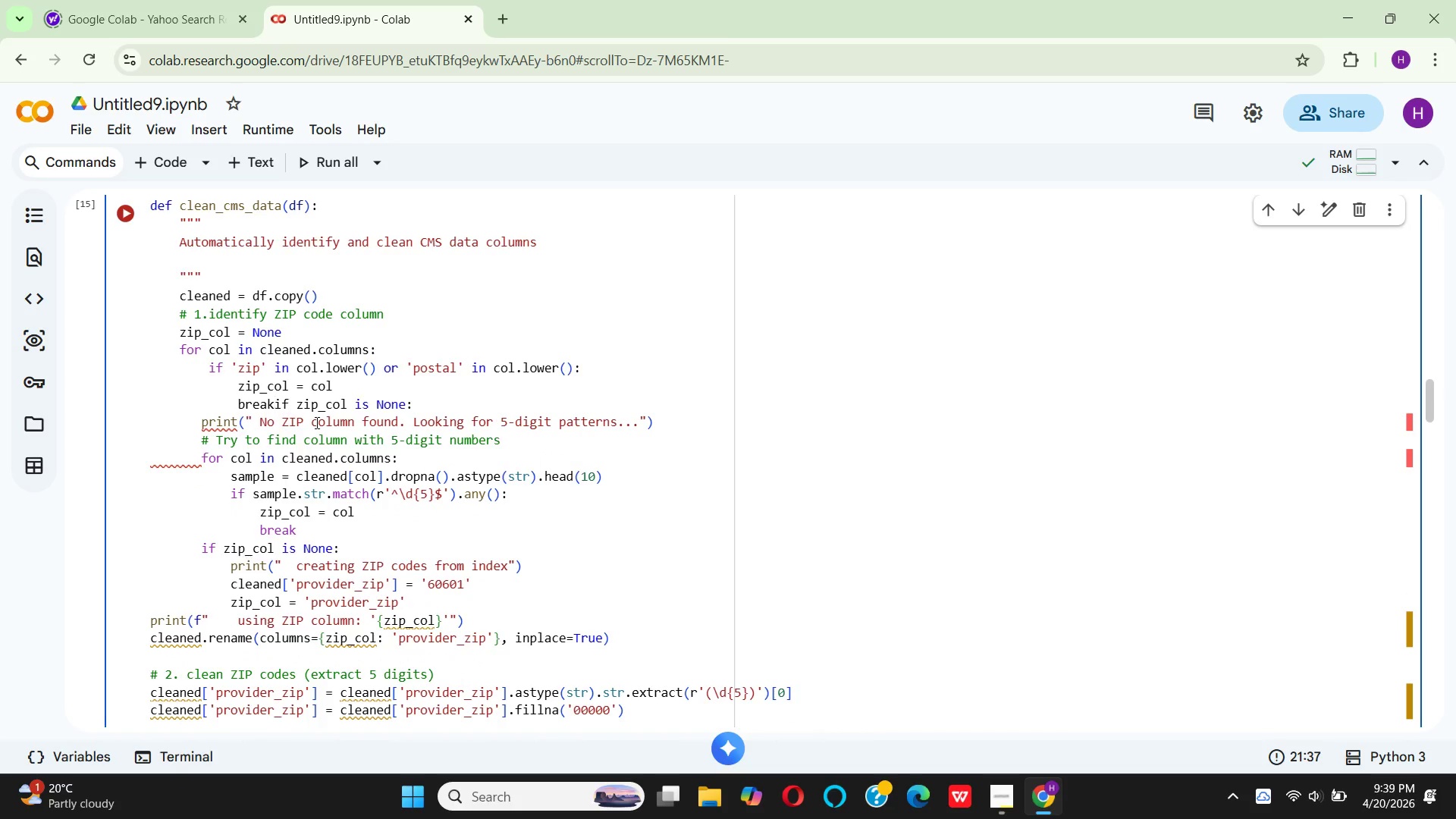 
key(Control+Z)
 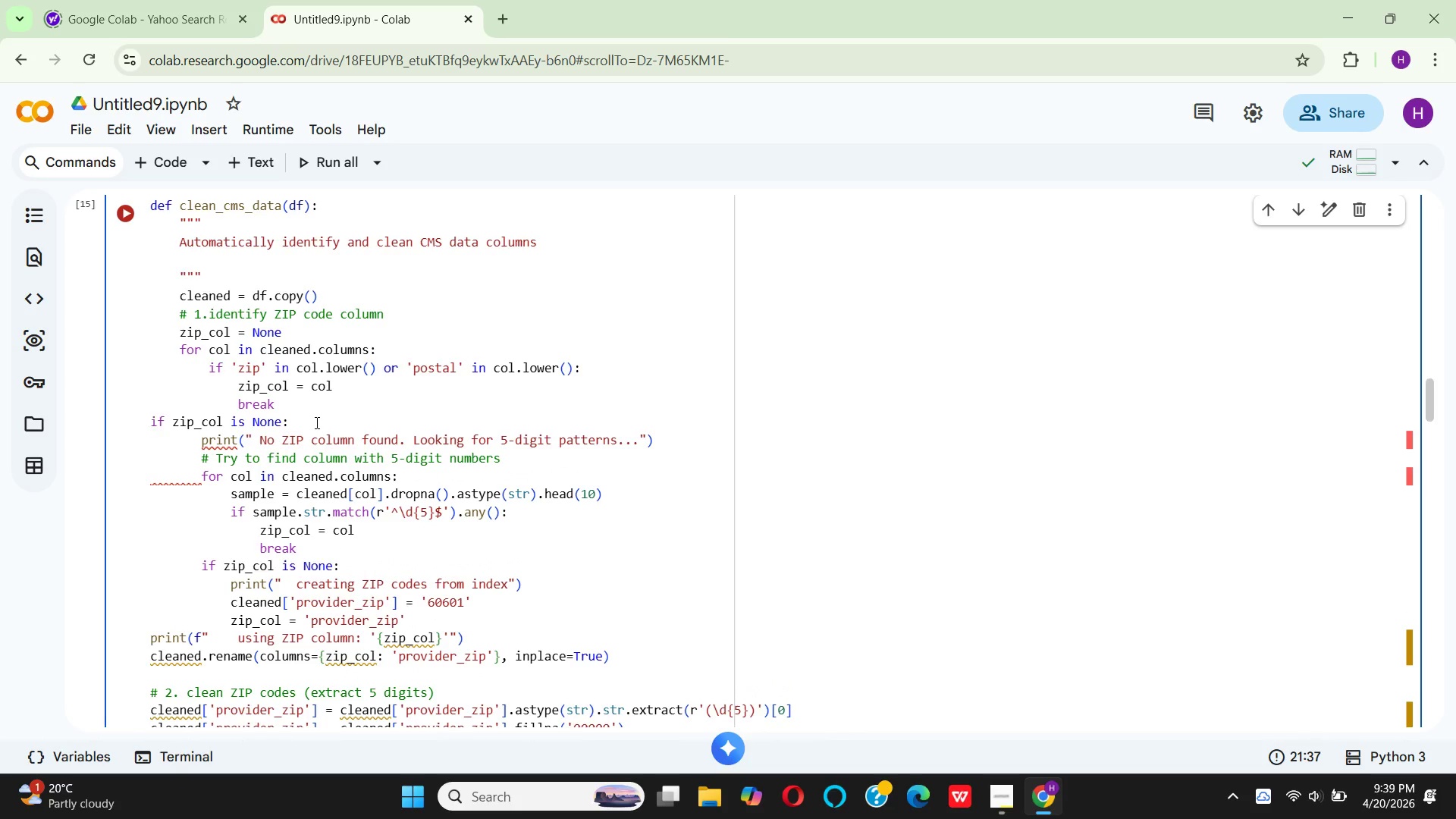 
key(Control+Z)
 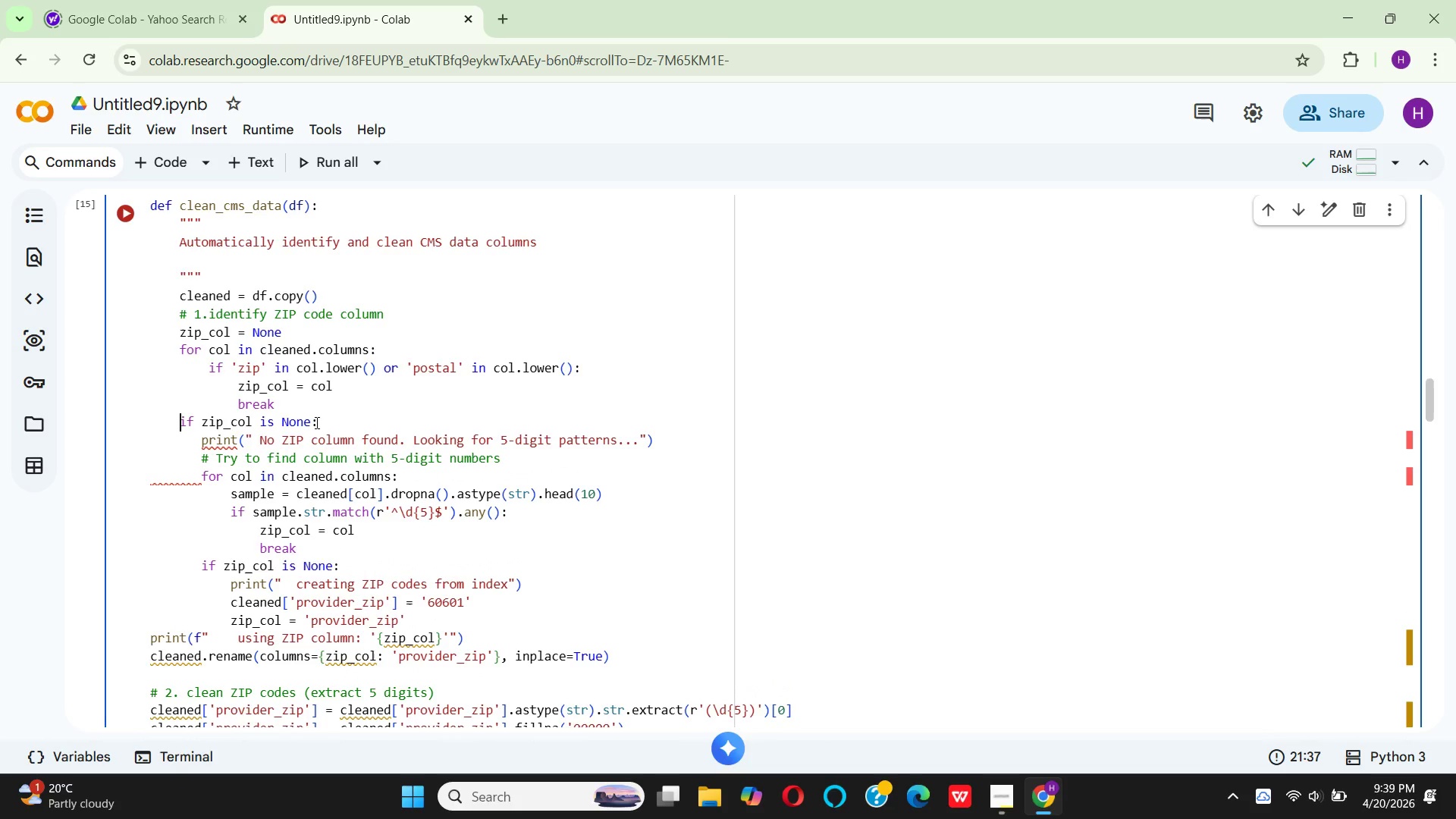 
key(Control+Z)
 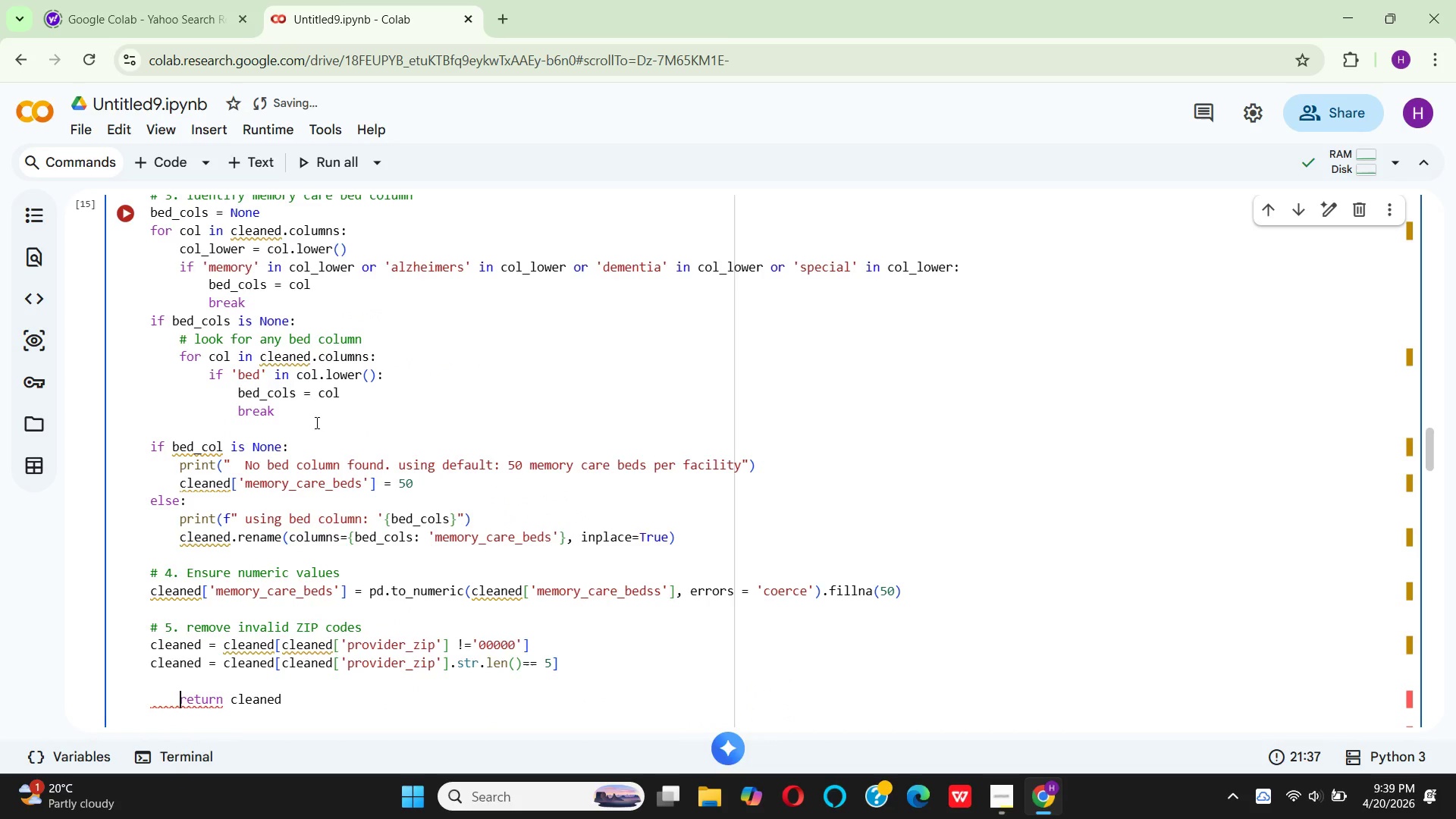 
scroll: coordinate [241, 406], scroll_direction: up, amount: 5.0
 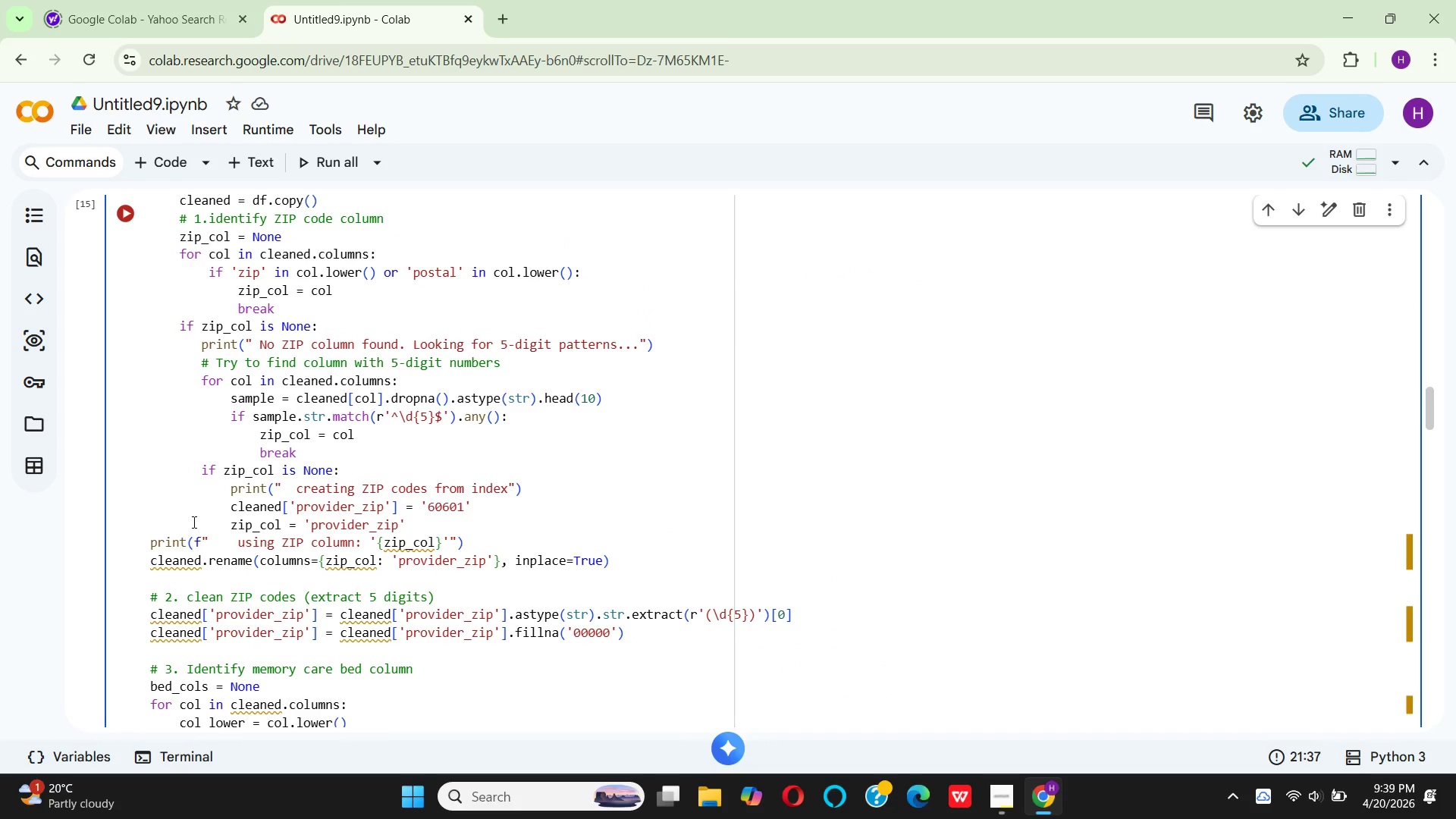 
left_click([184, 504])
 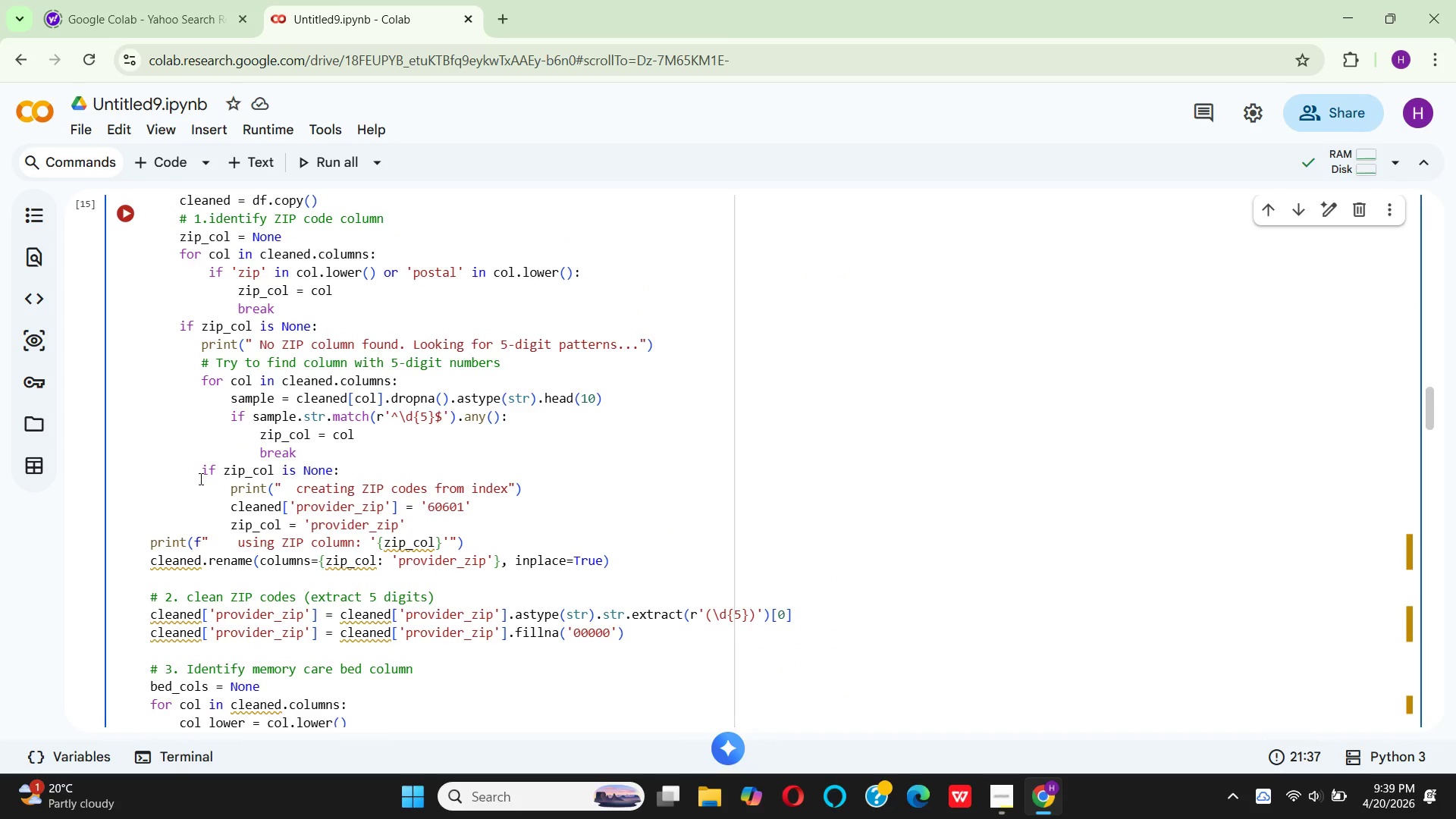 
scroll: coordinate [201, 475], scroll_direction: up, amount: 1.0
 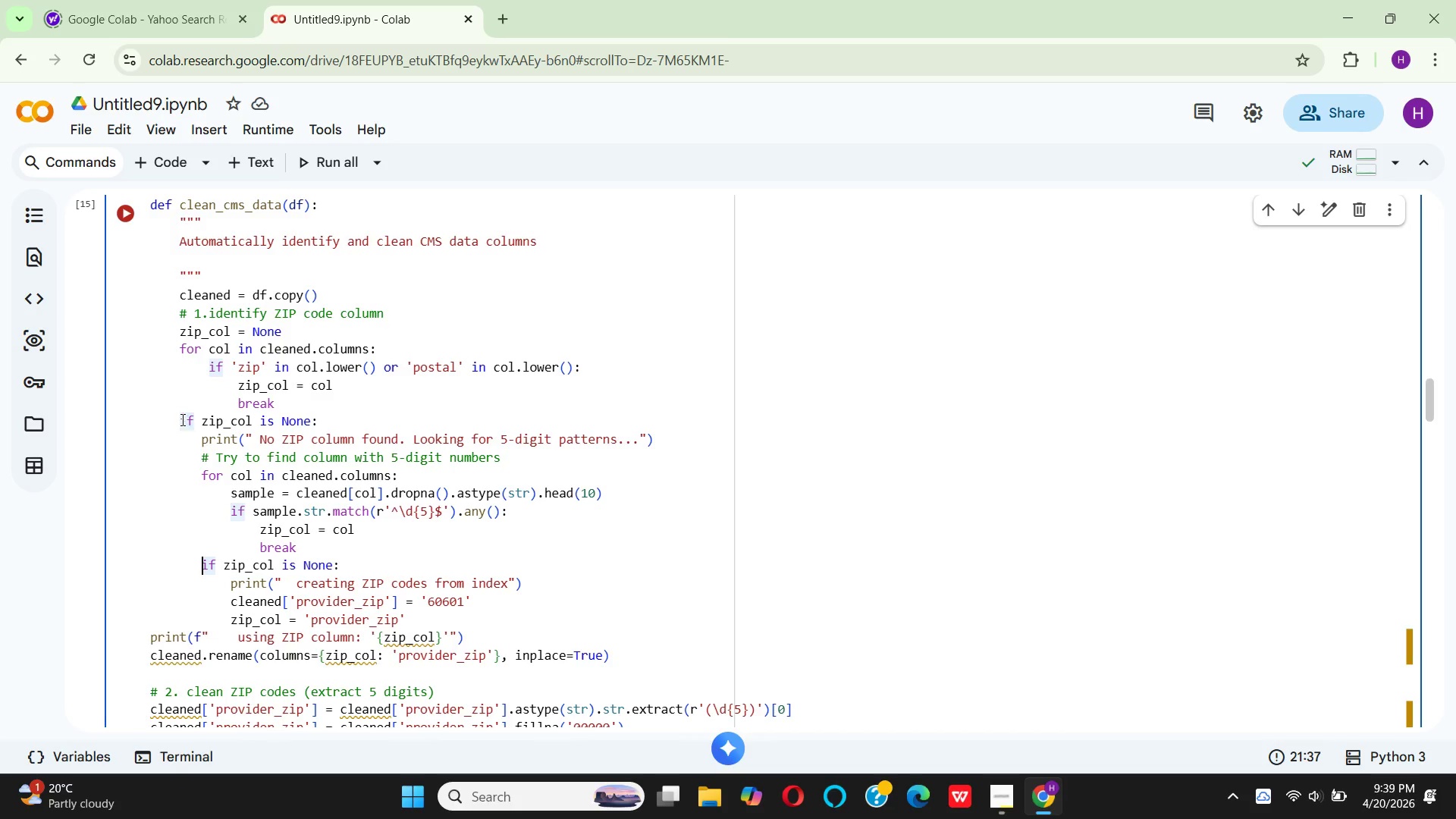 
left_click([199, 479])
 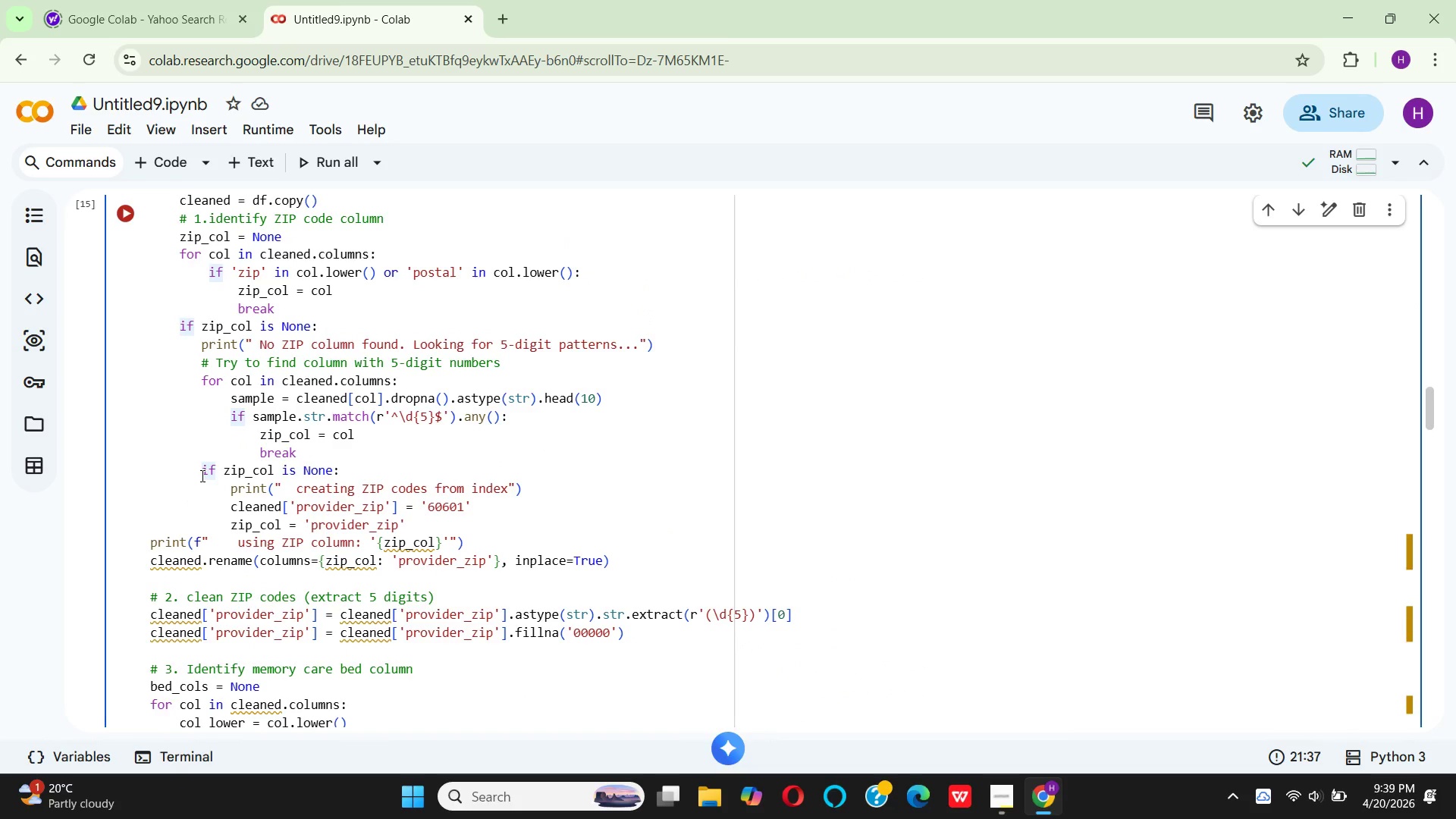 
scroll: coordinate [181, 366], scroll_direction: up, amount: 1.0
 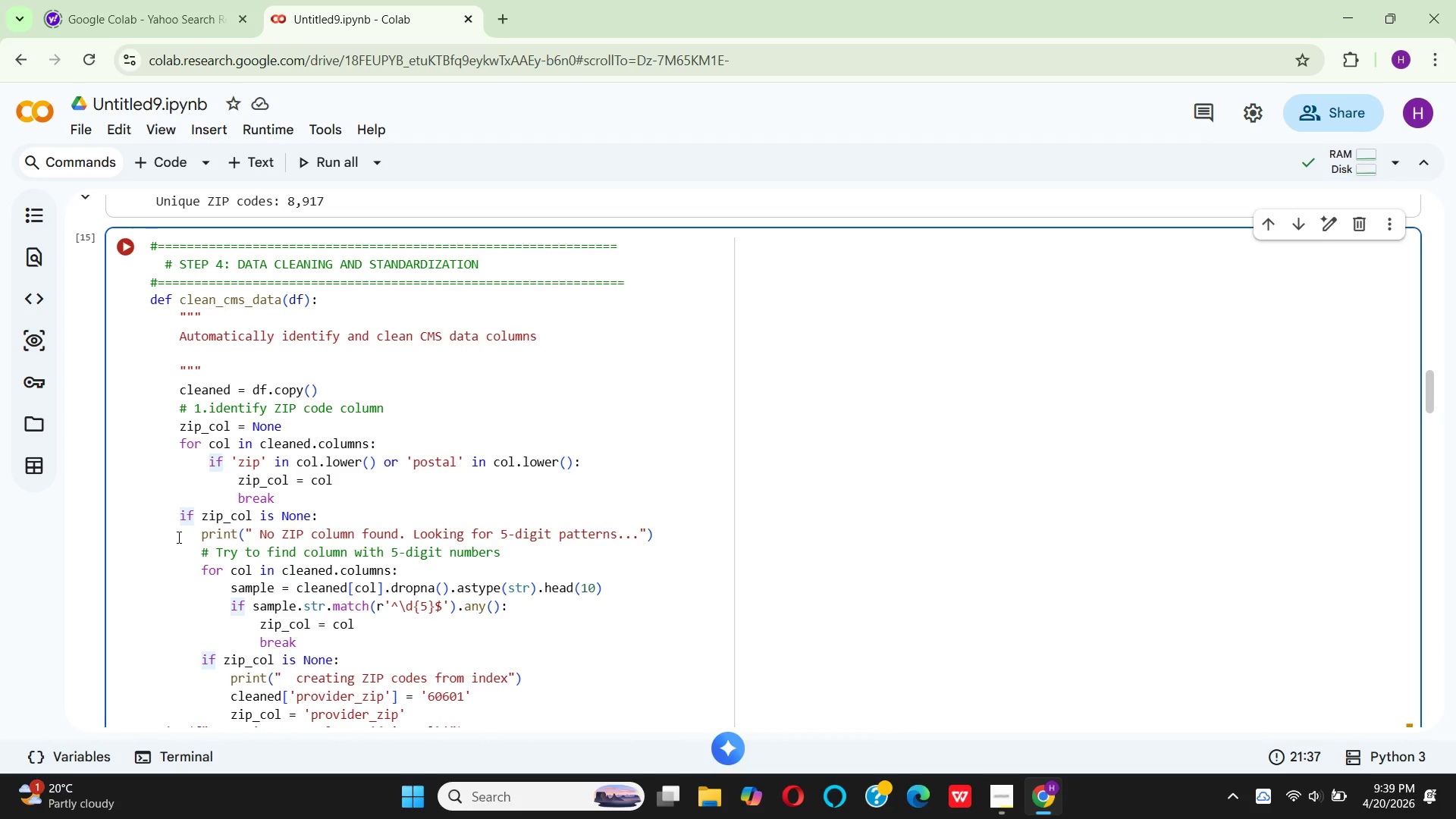 
wait(35.41)
 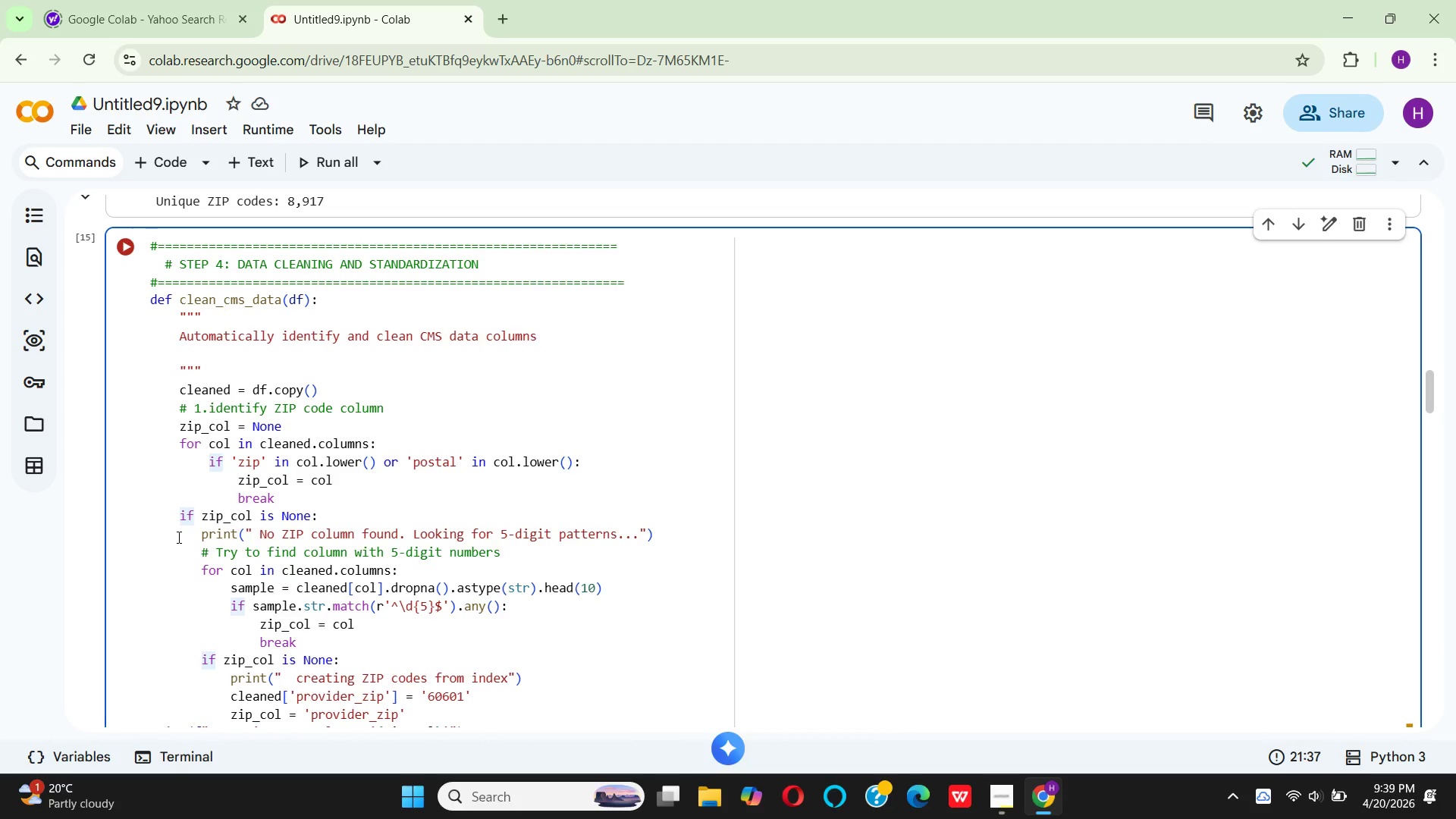 
scroll: coordinate [191, 558], scroll_direction: down, amount: 1.0
 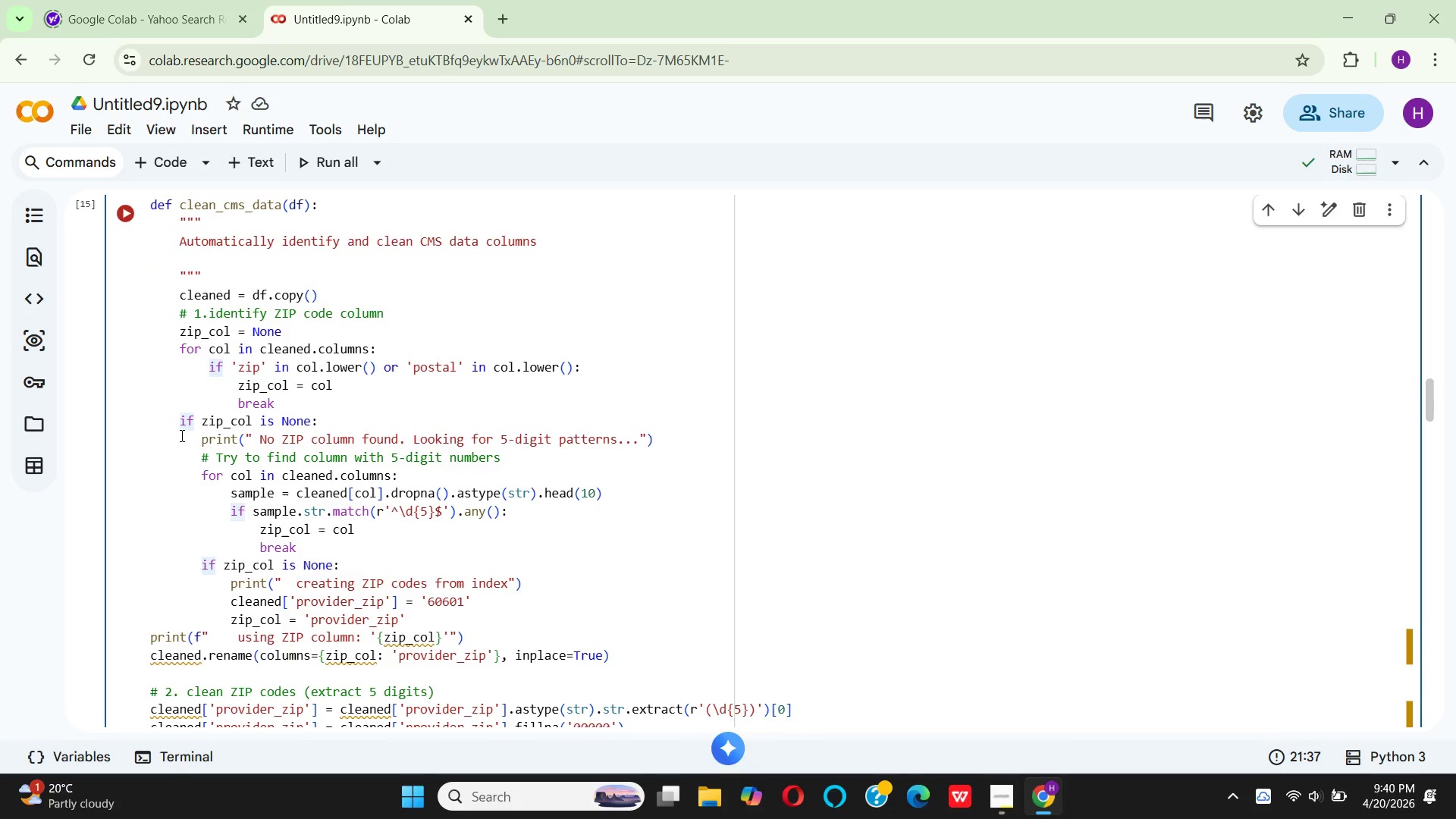 
mouse_move([176, 631])
 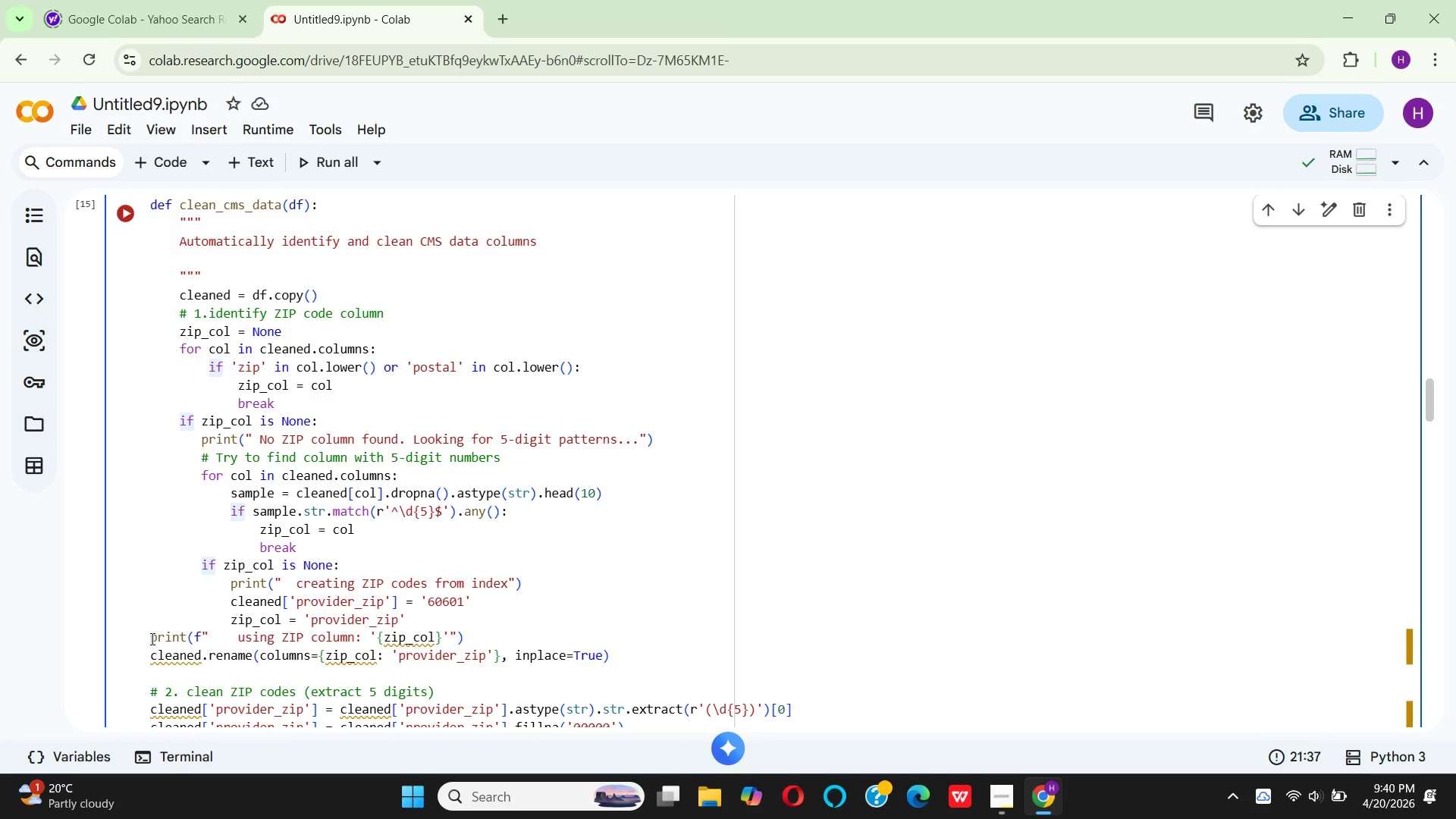 
left_click([151, 638])
 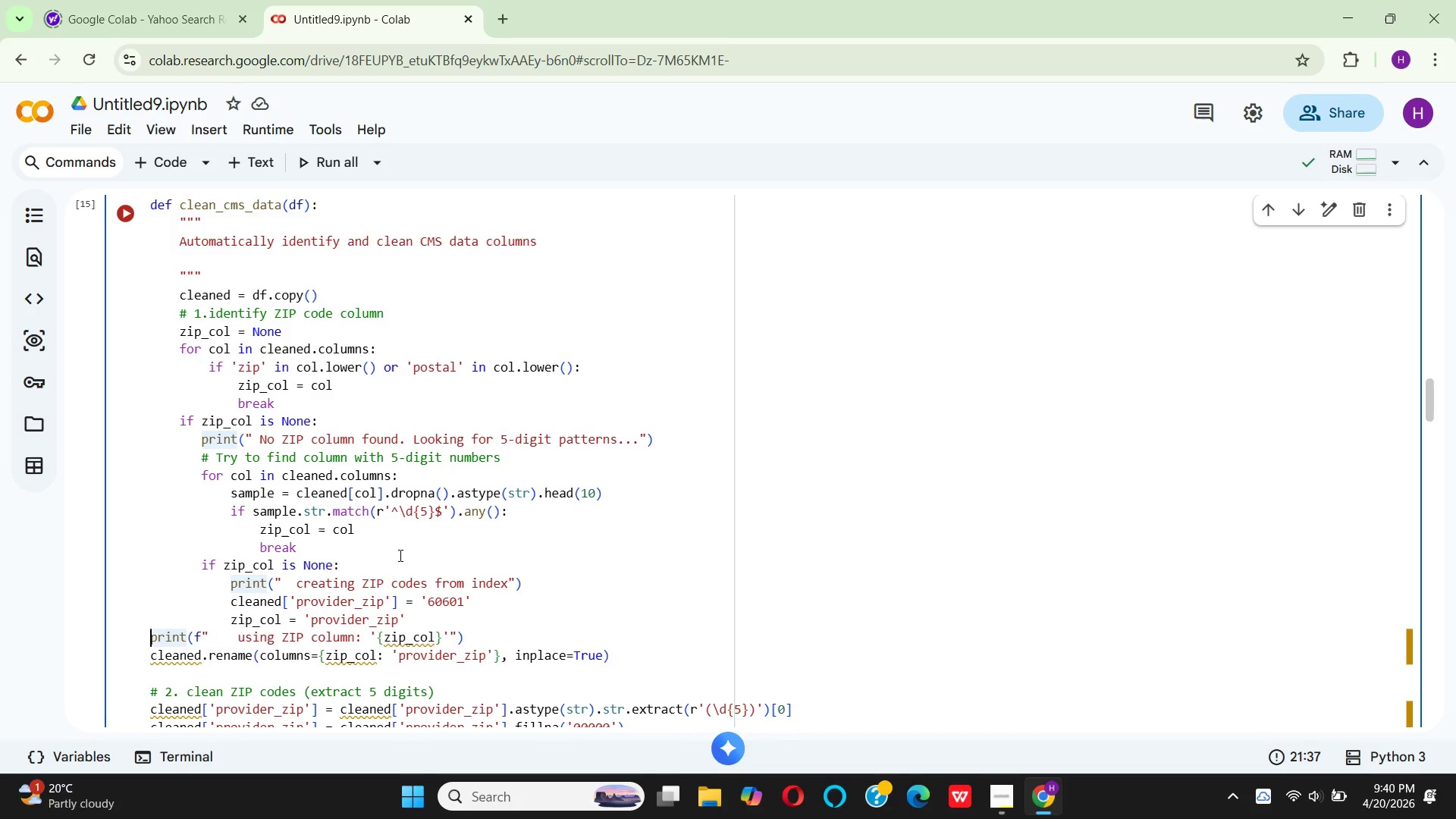 
key(Space)
 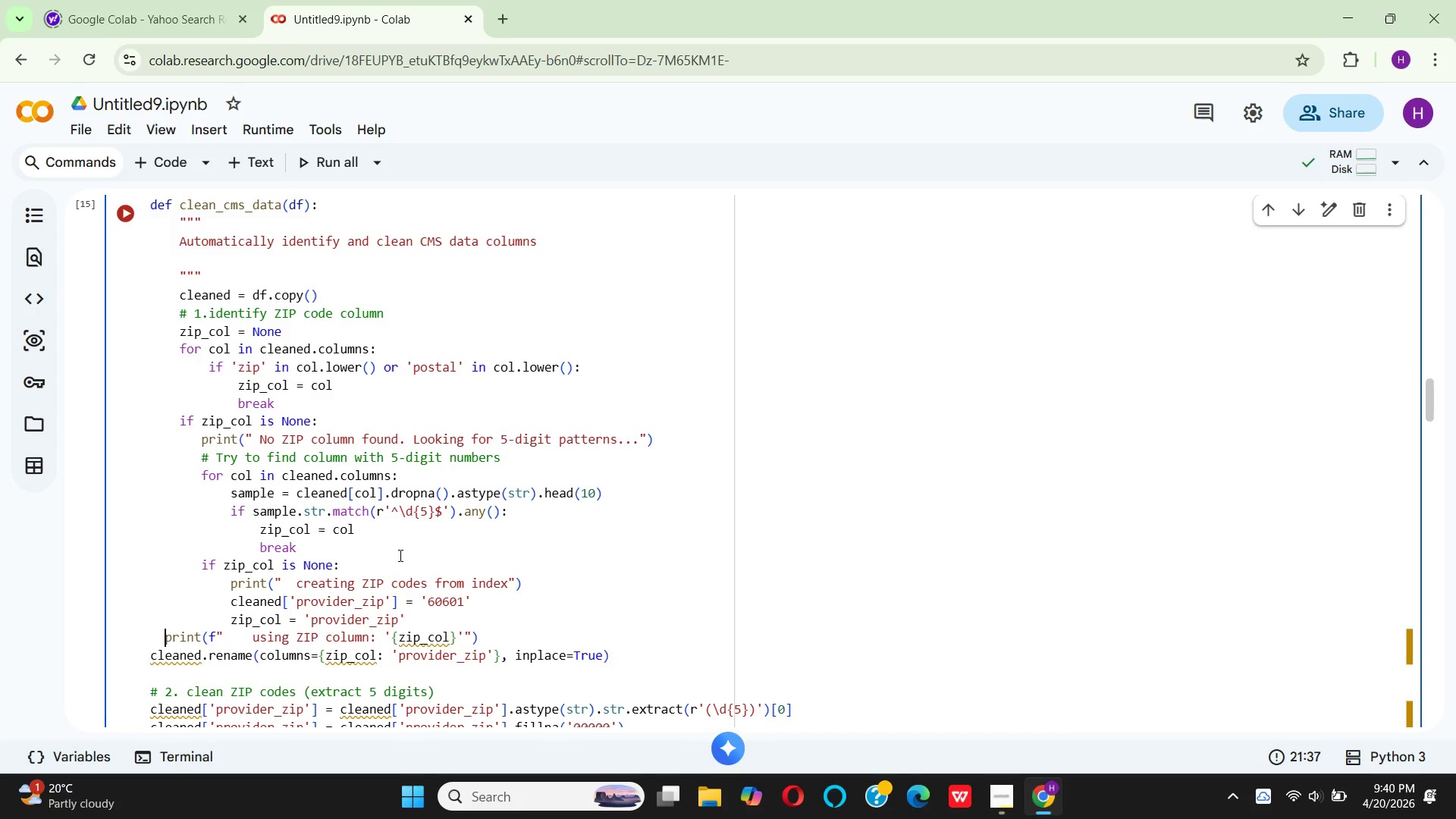 
key(Space)
 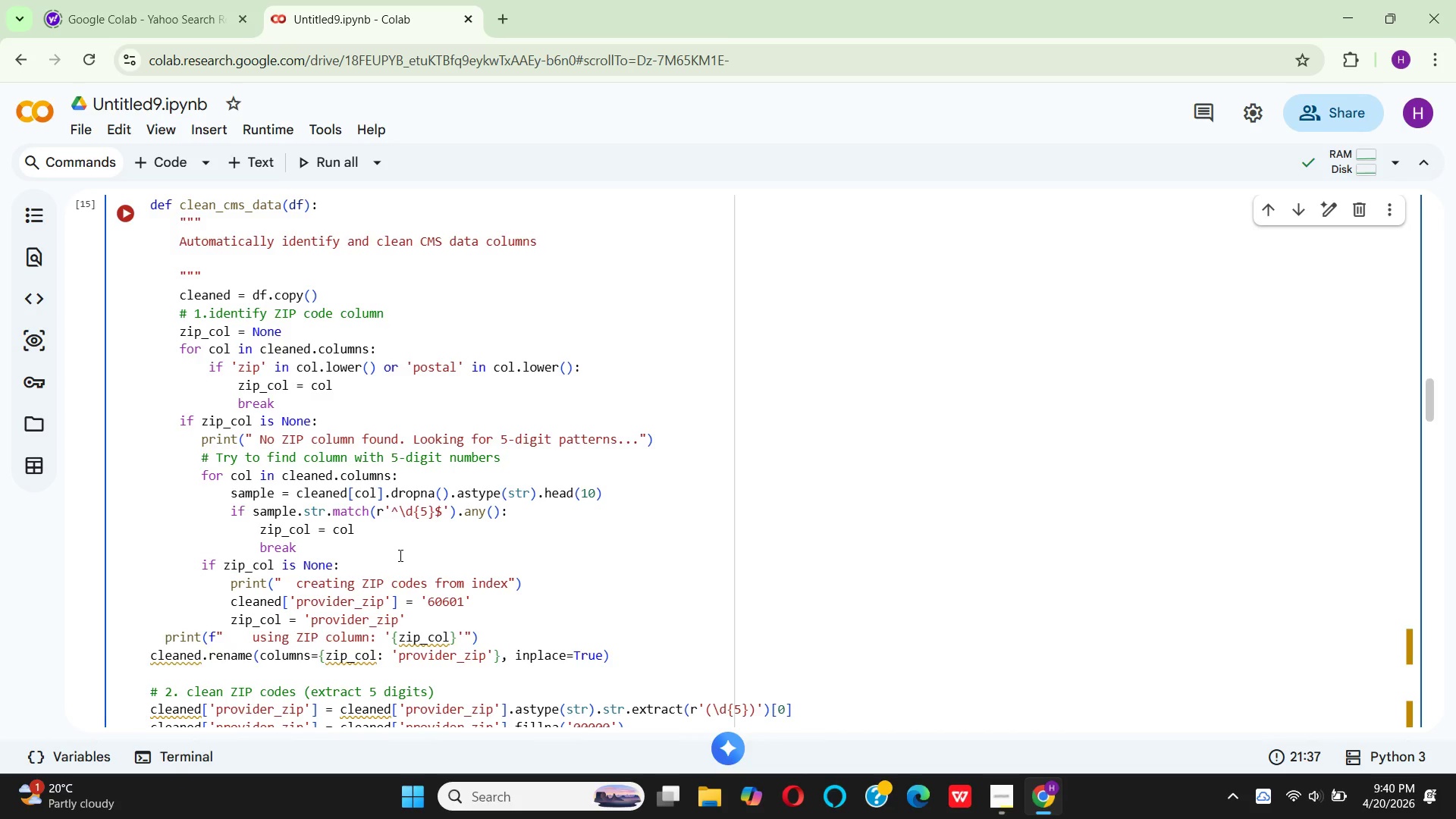 
key(Space)
 